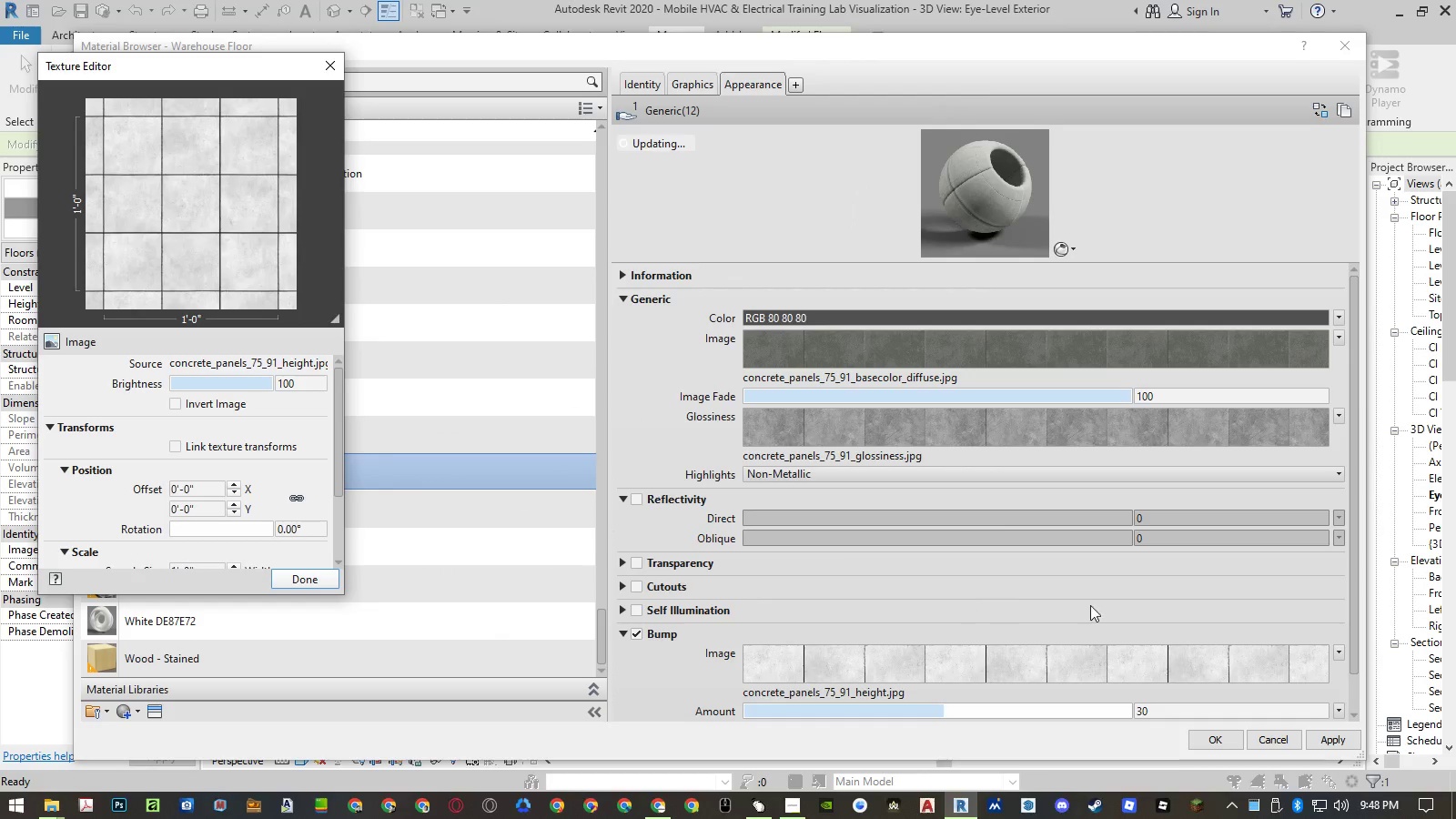 
scroll: coordinate [92, 485], scroll_direction: down, amount: 2.0
 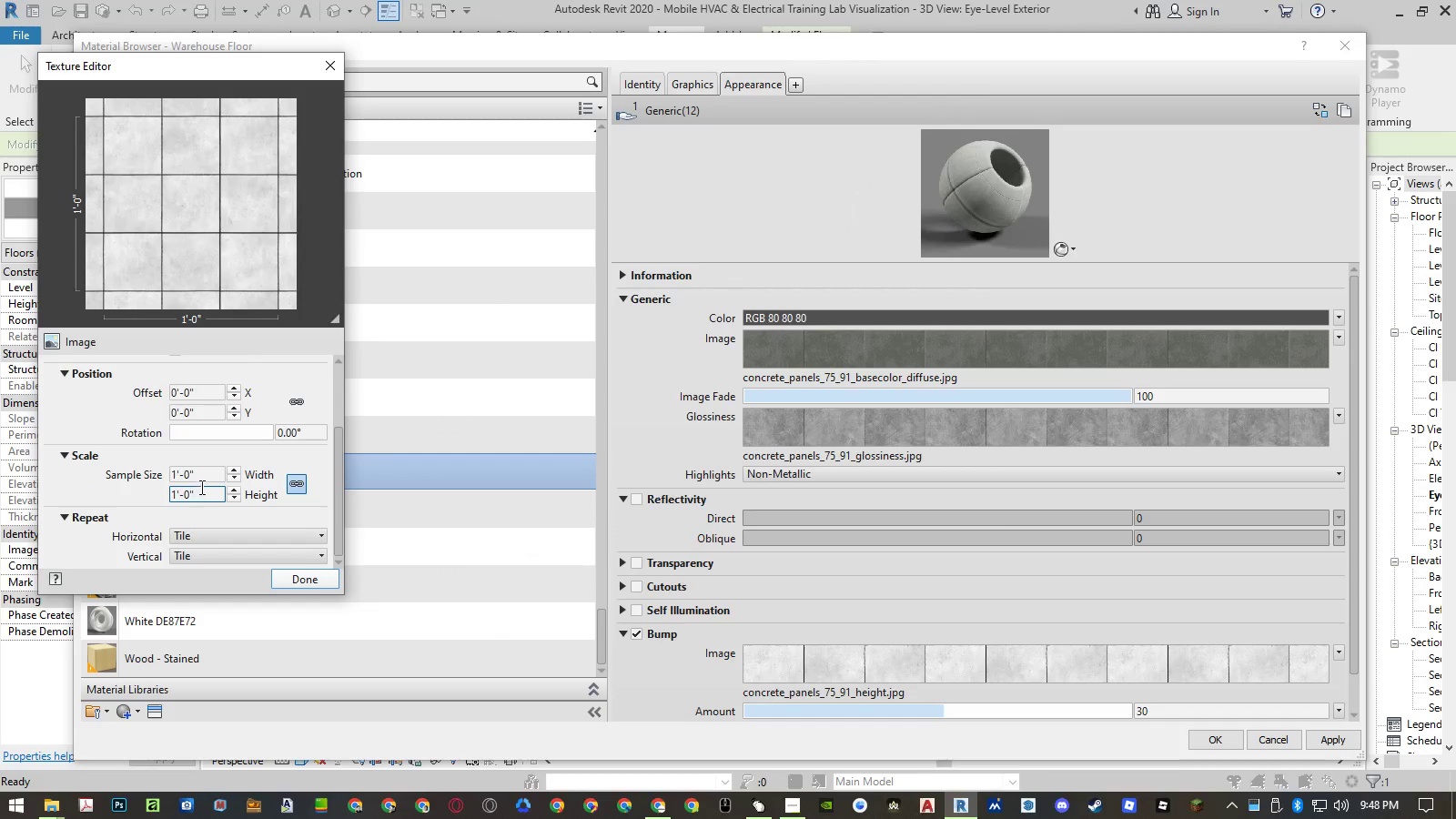 
left_click([201, 481])
 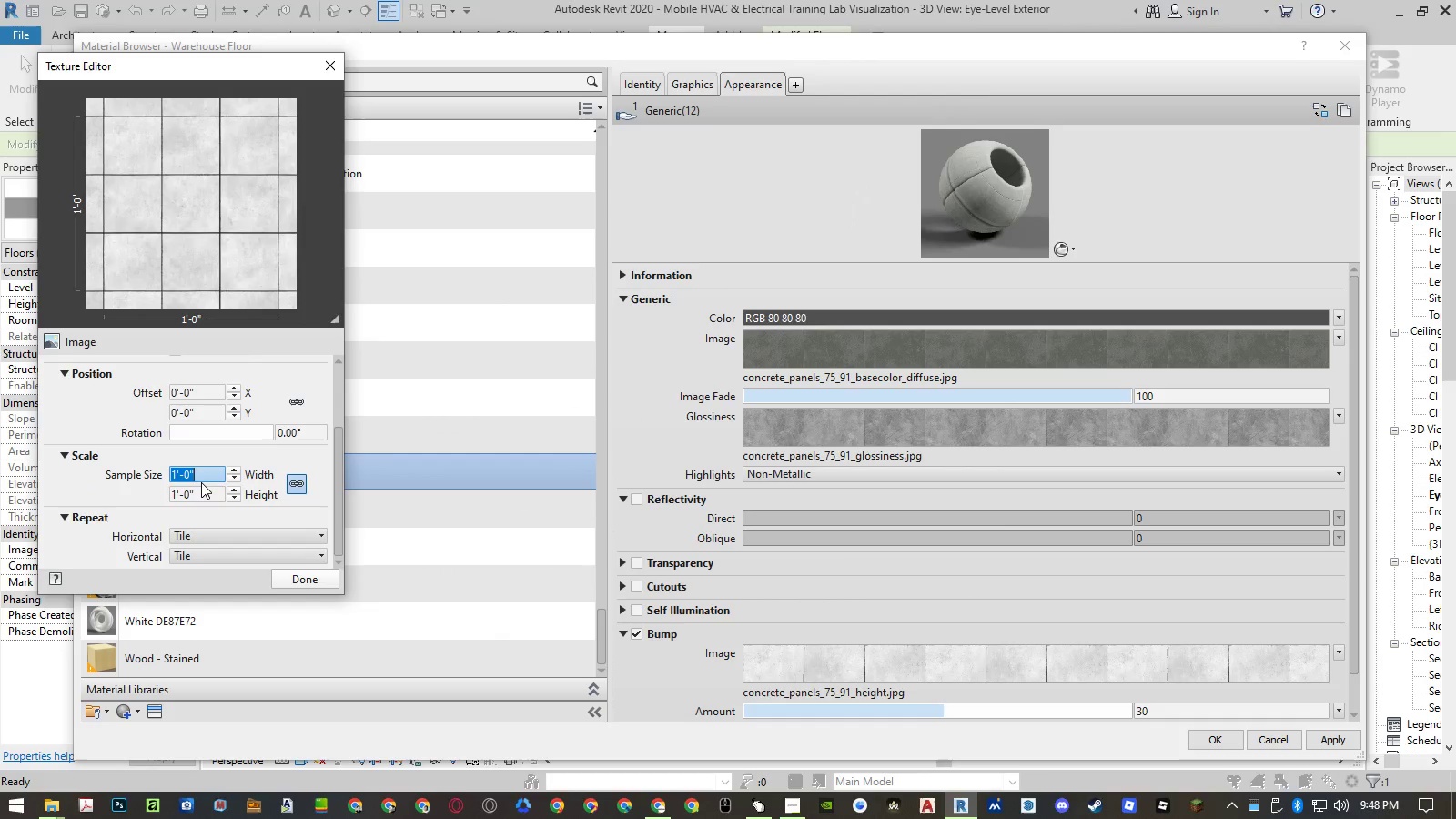 
key(Control+ControlLeft)
 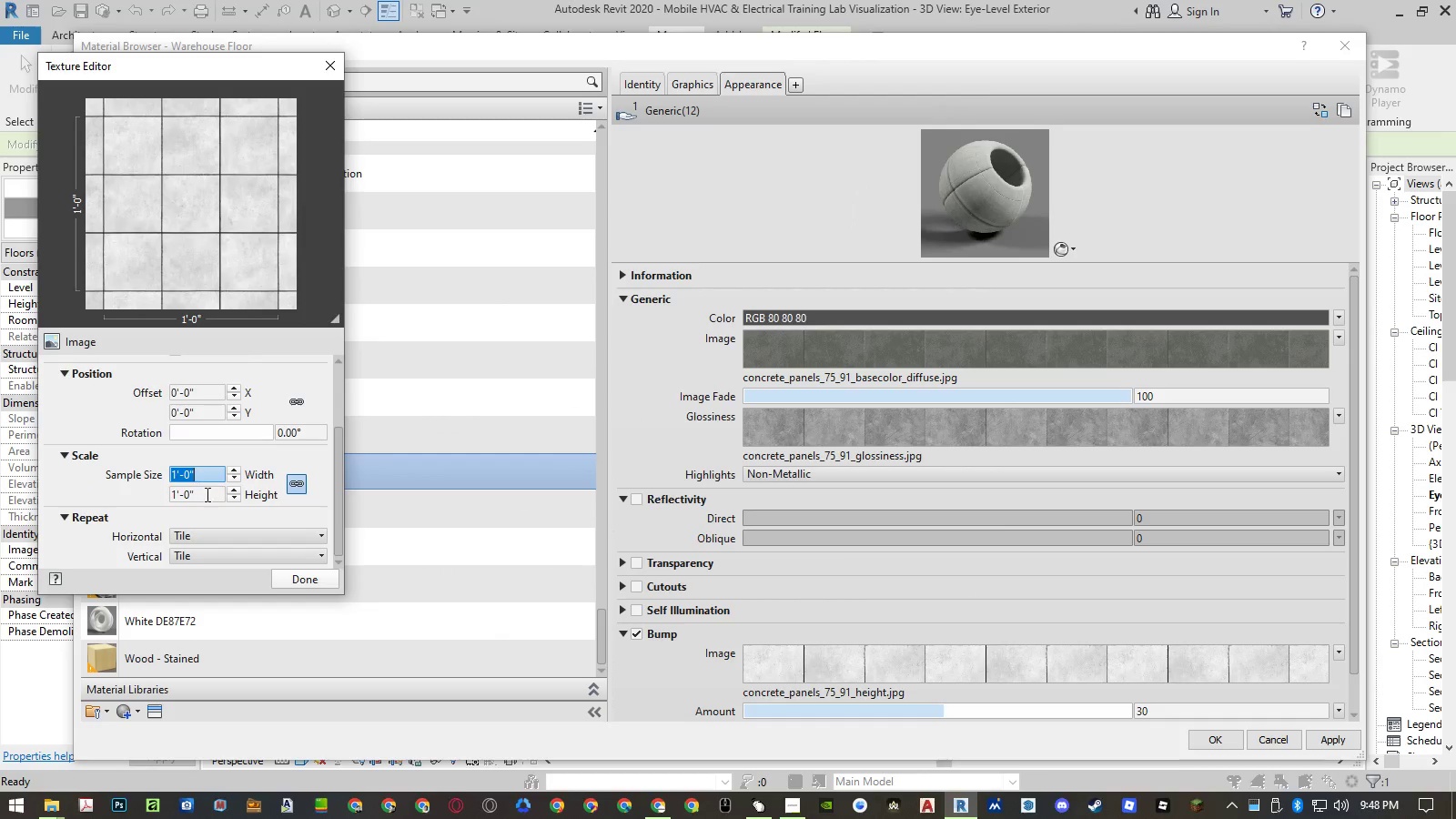 
key(Control+V)
 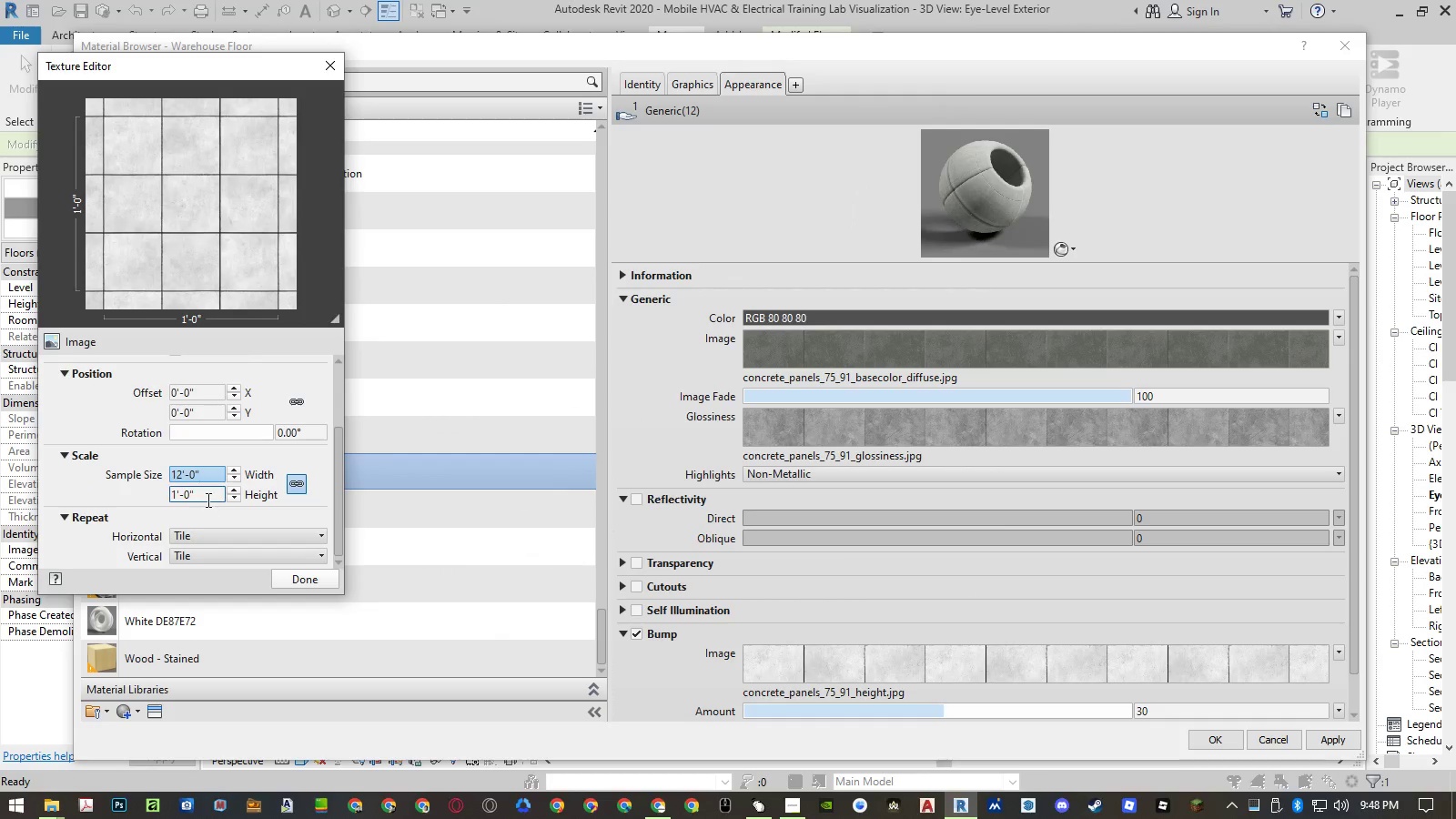 
left_click([207, 498])
 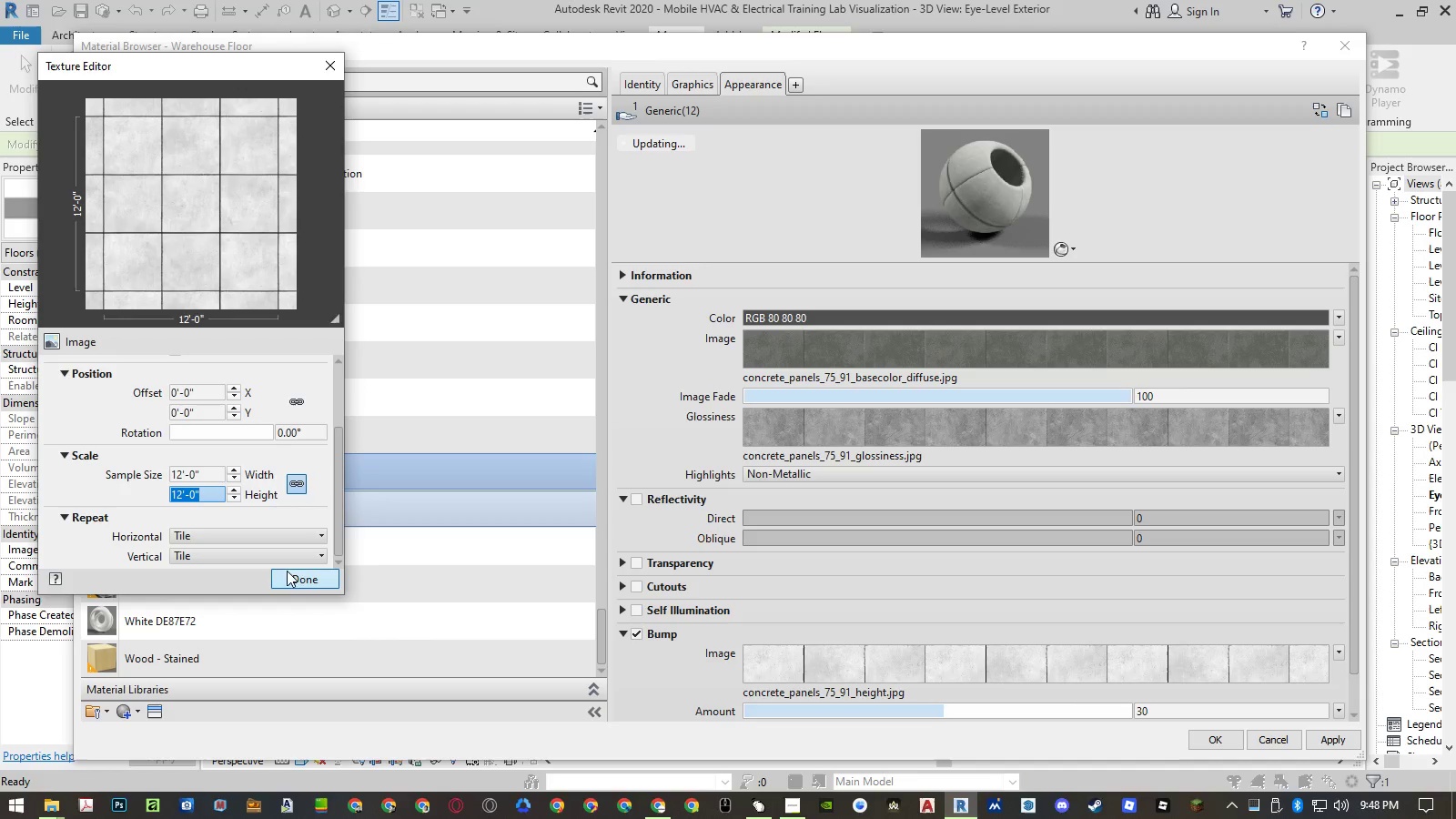 
left_click([290, 579])
 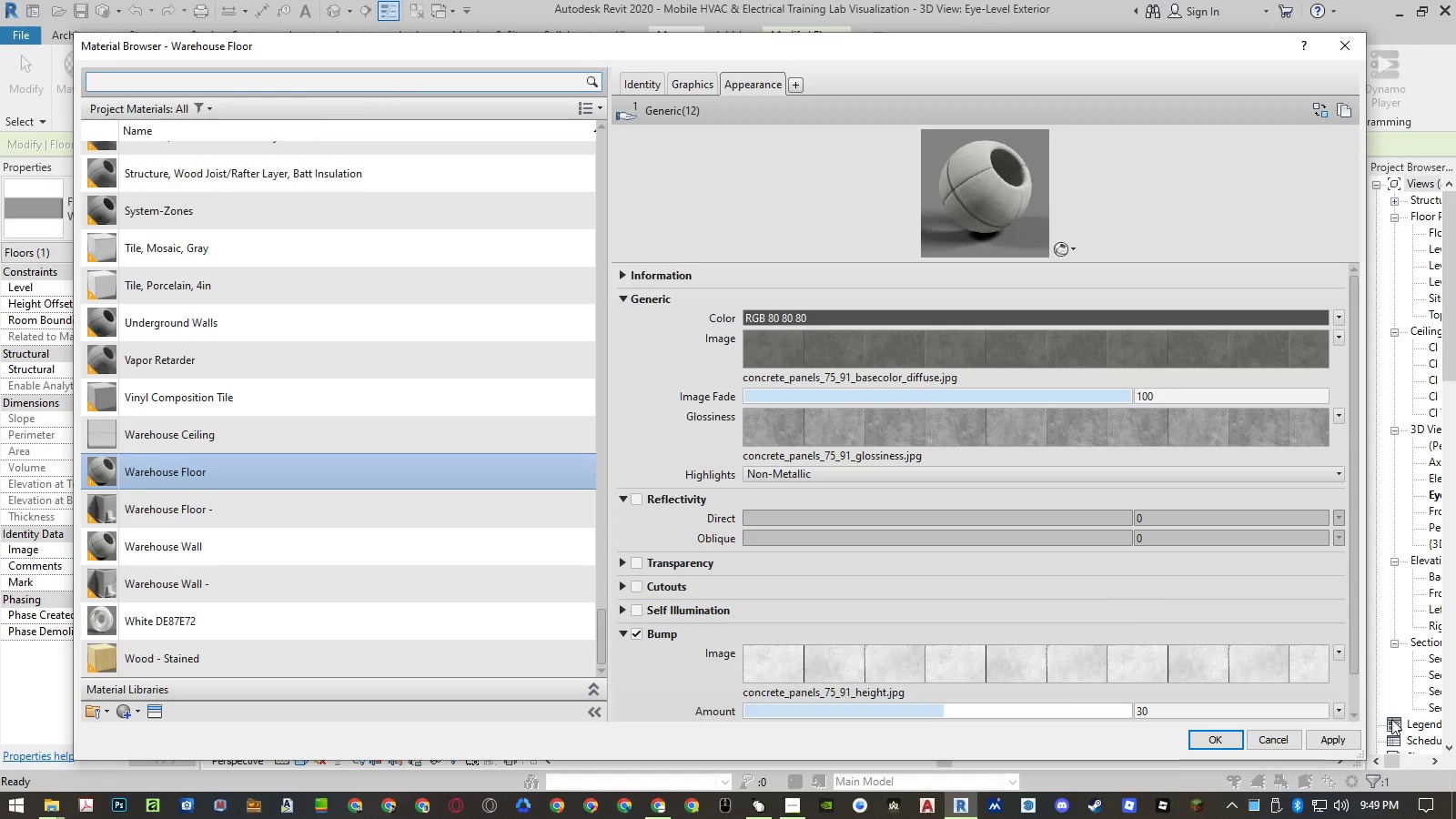 
left_click([1339, 745])
 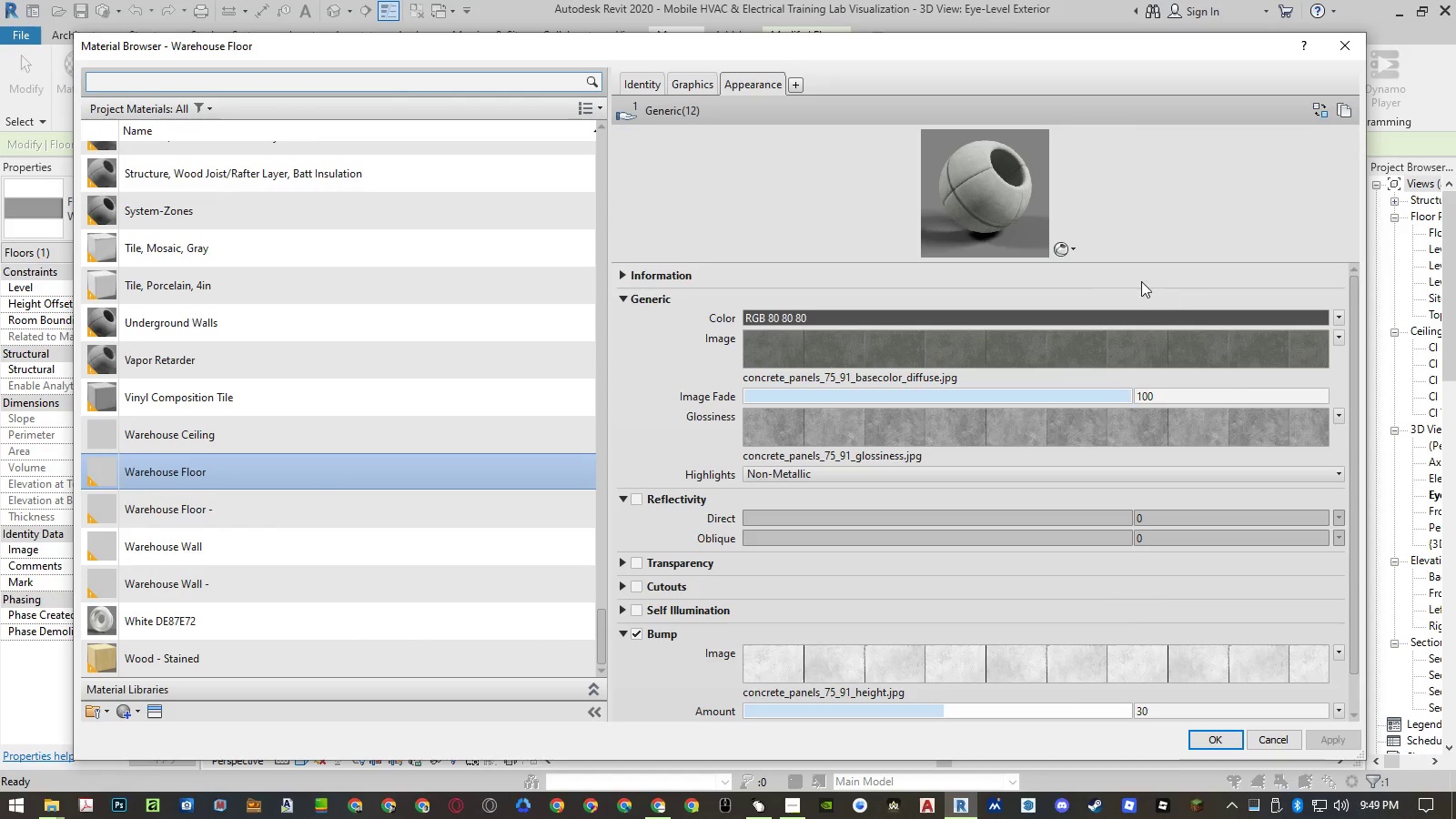 
left_click([1067, 253])
 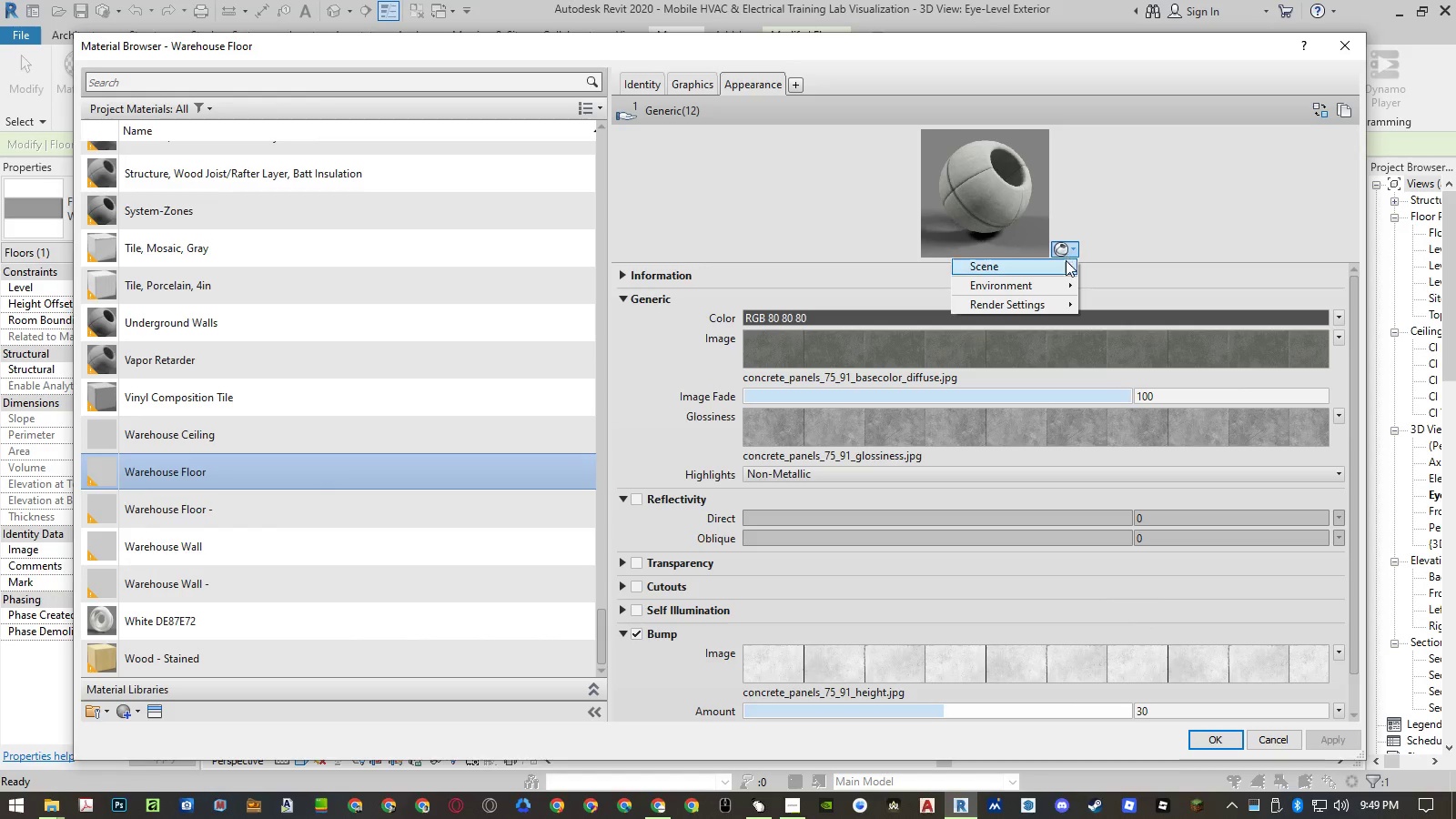 
left_click([1065, 266])
 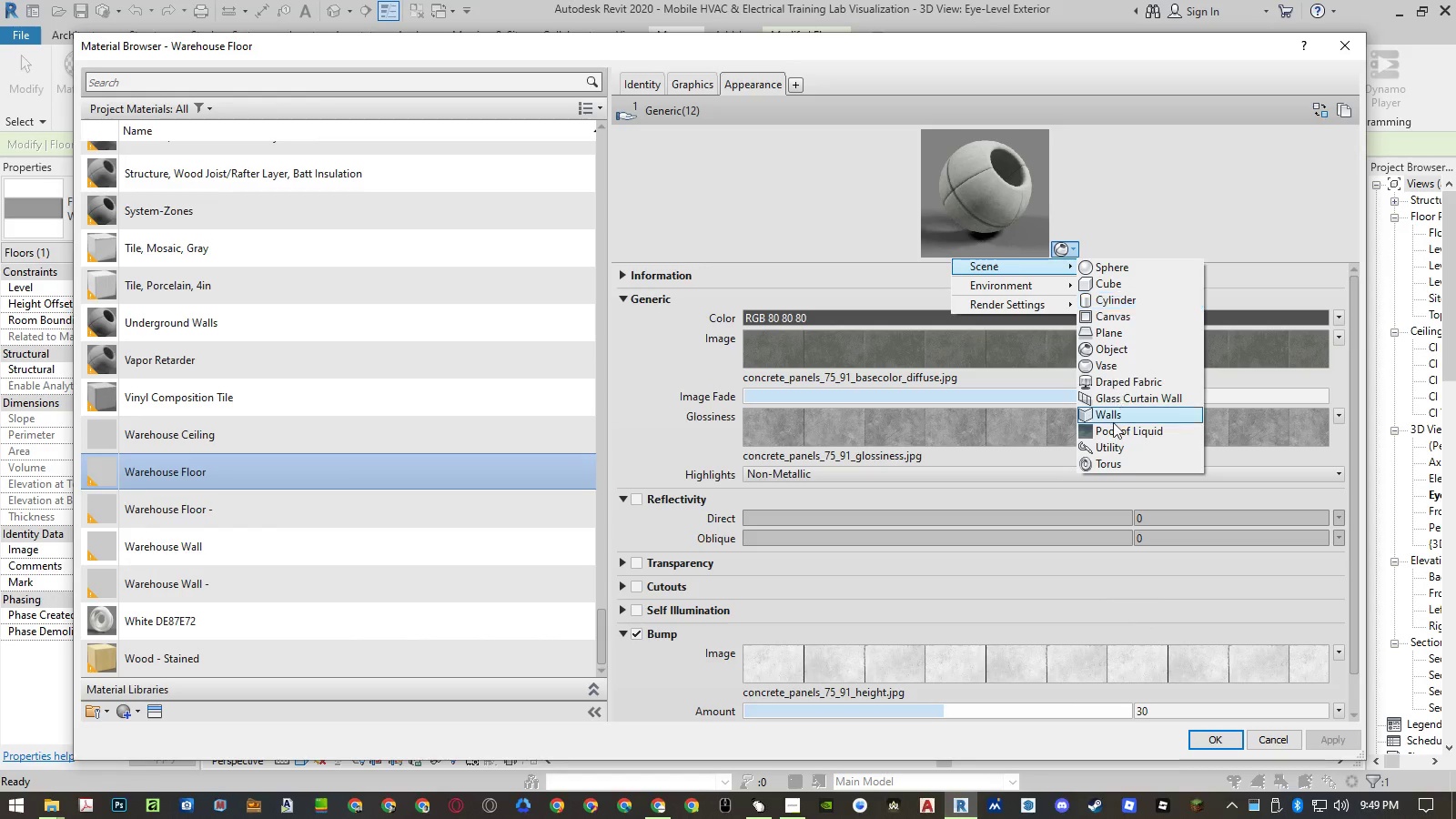 
left_click([1113, 416])
 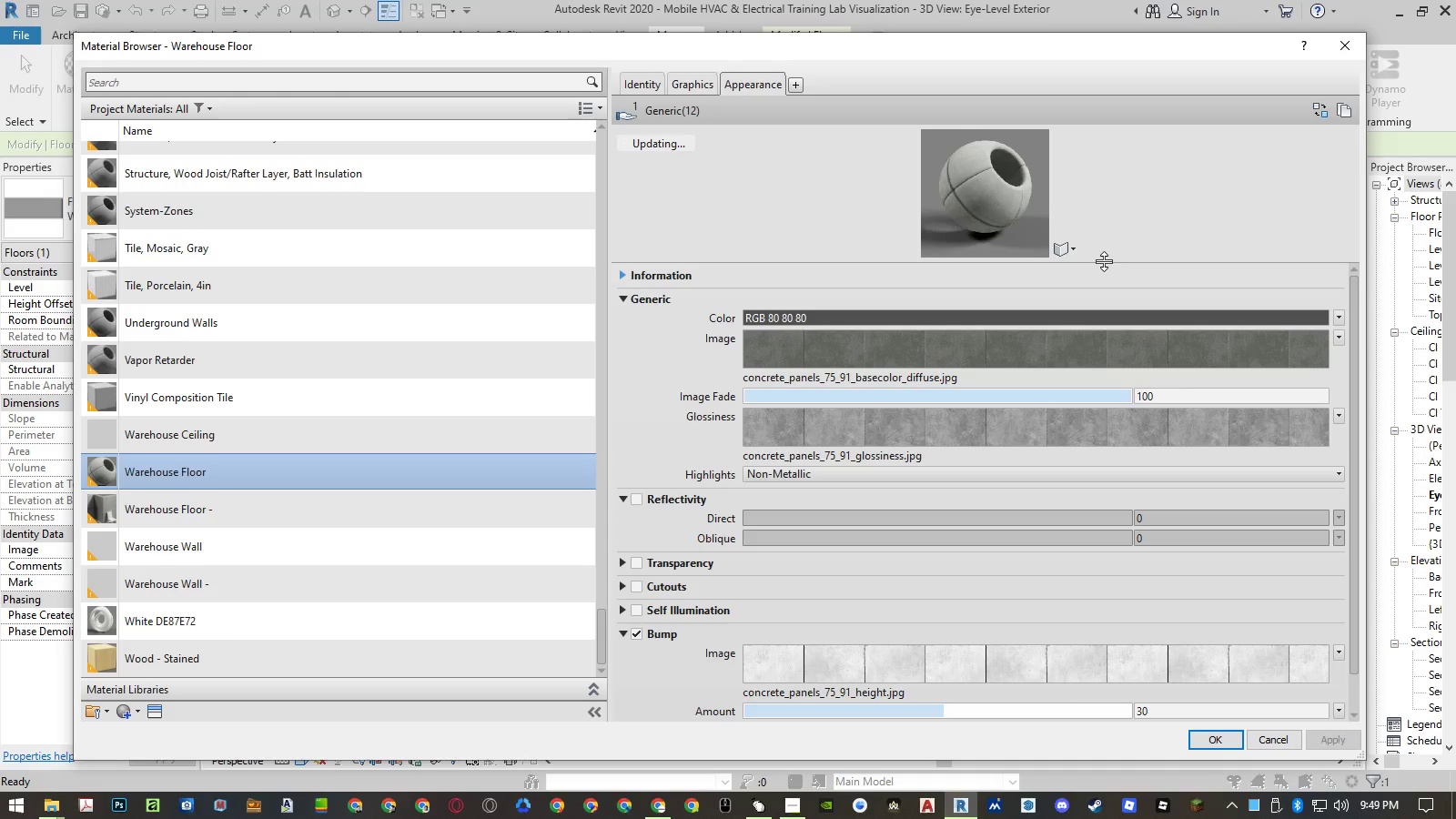 
left_click_drag(start_coordinate=[1104, 261], to_coordinate=[1113, 430])
 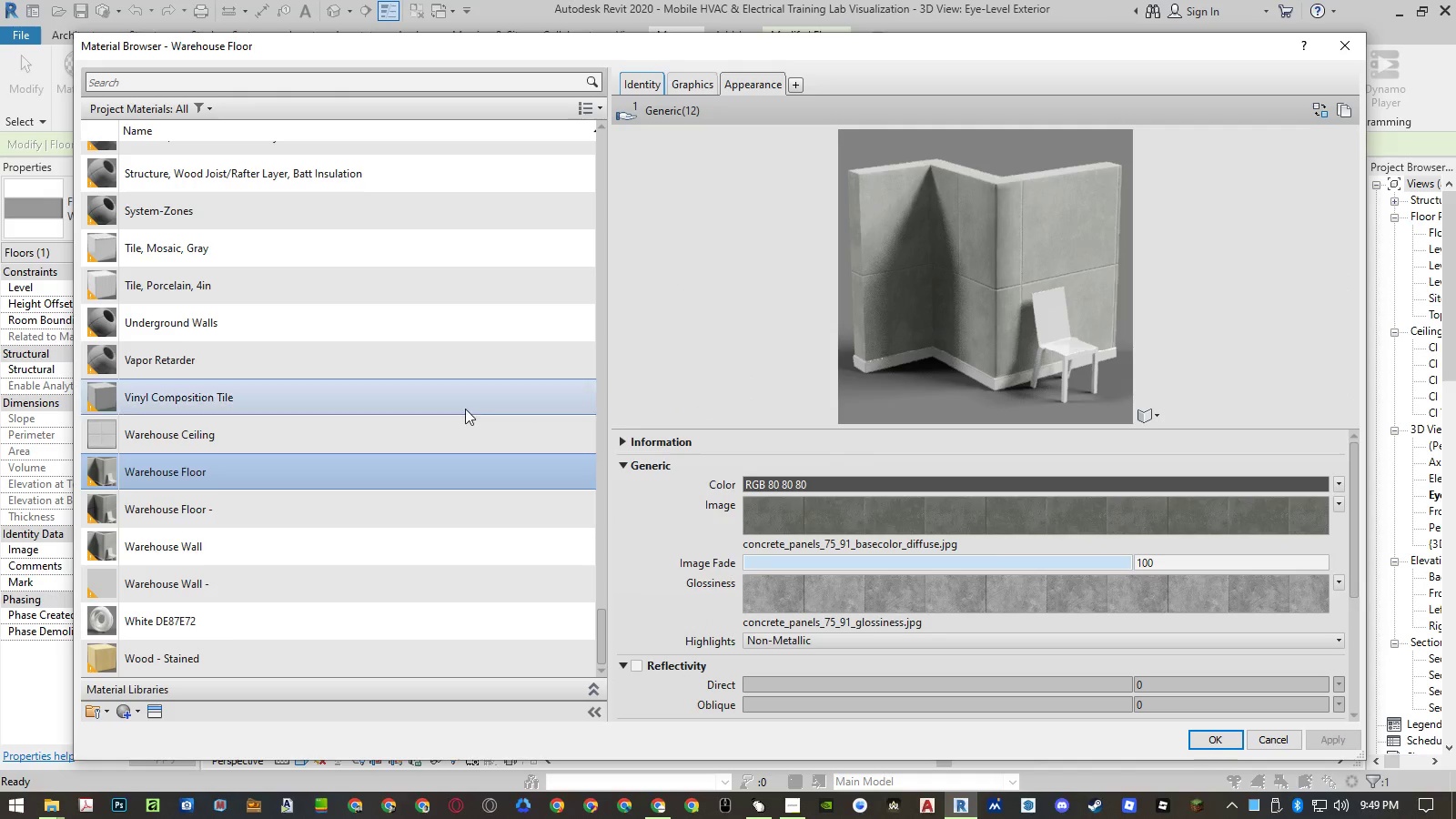 
mouse_move([298, 500])
 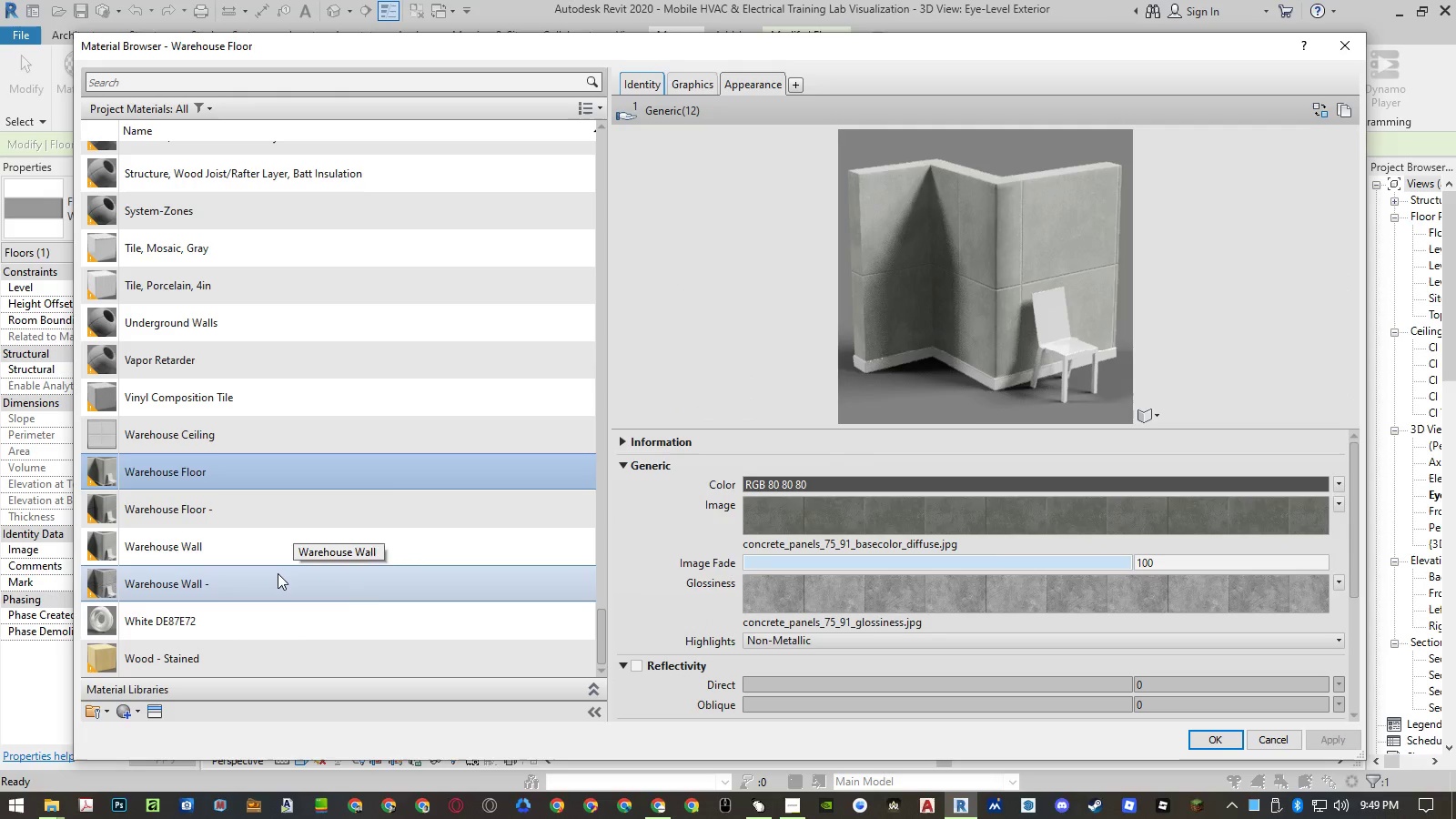 
left_click([278, 573])
 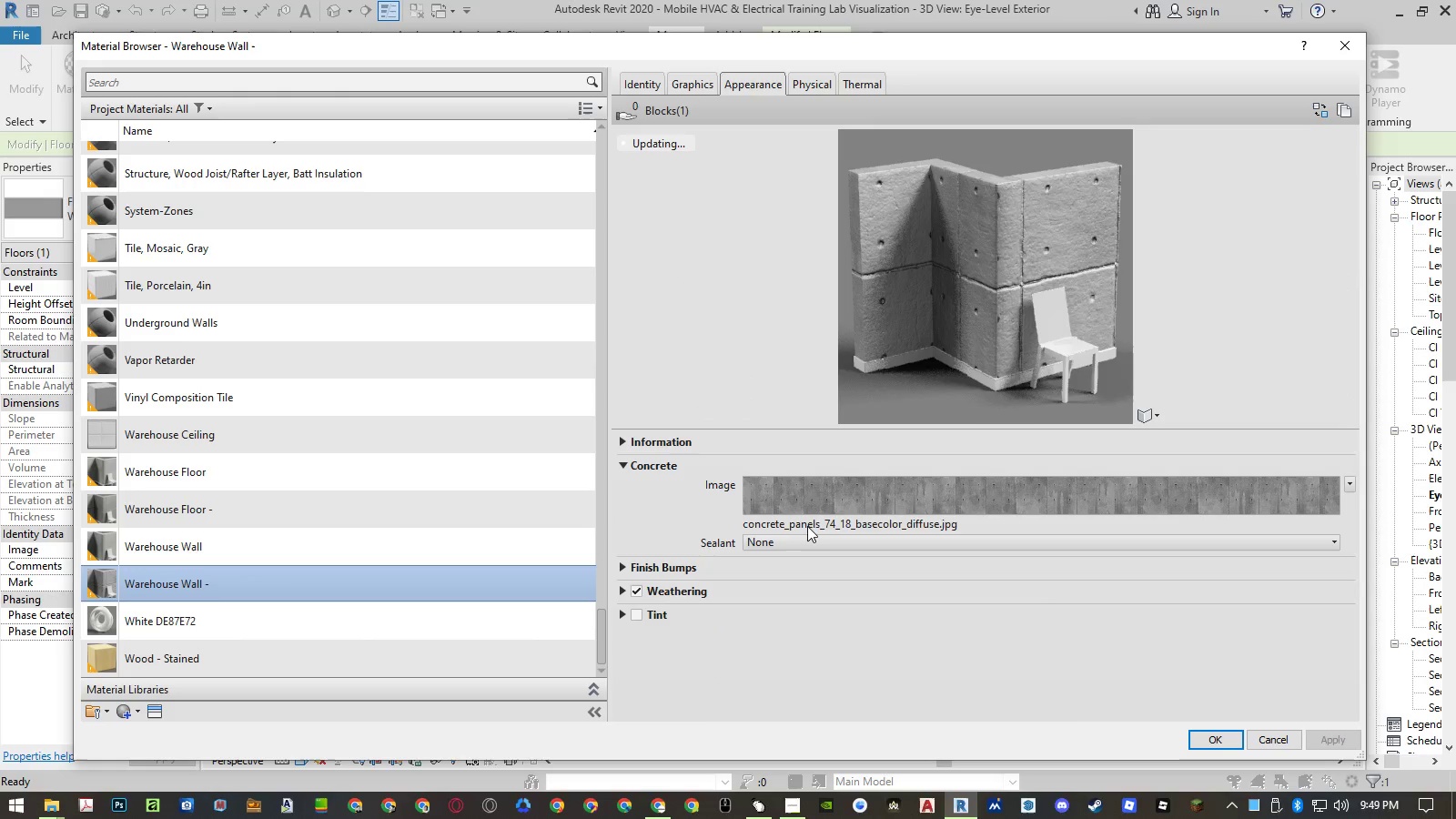 
left_click([809, 525])
 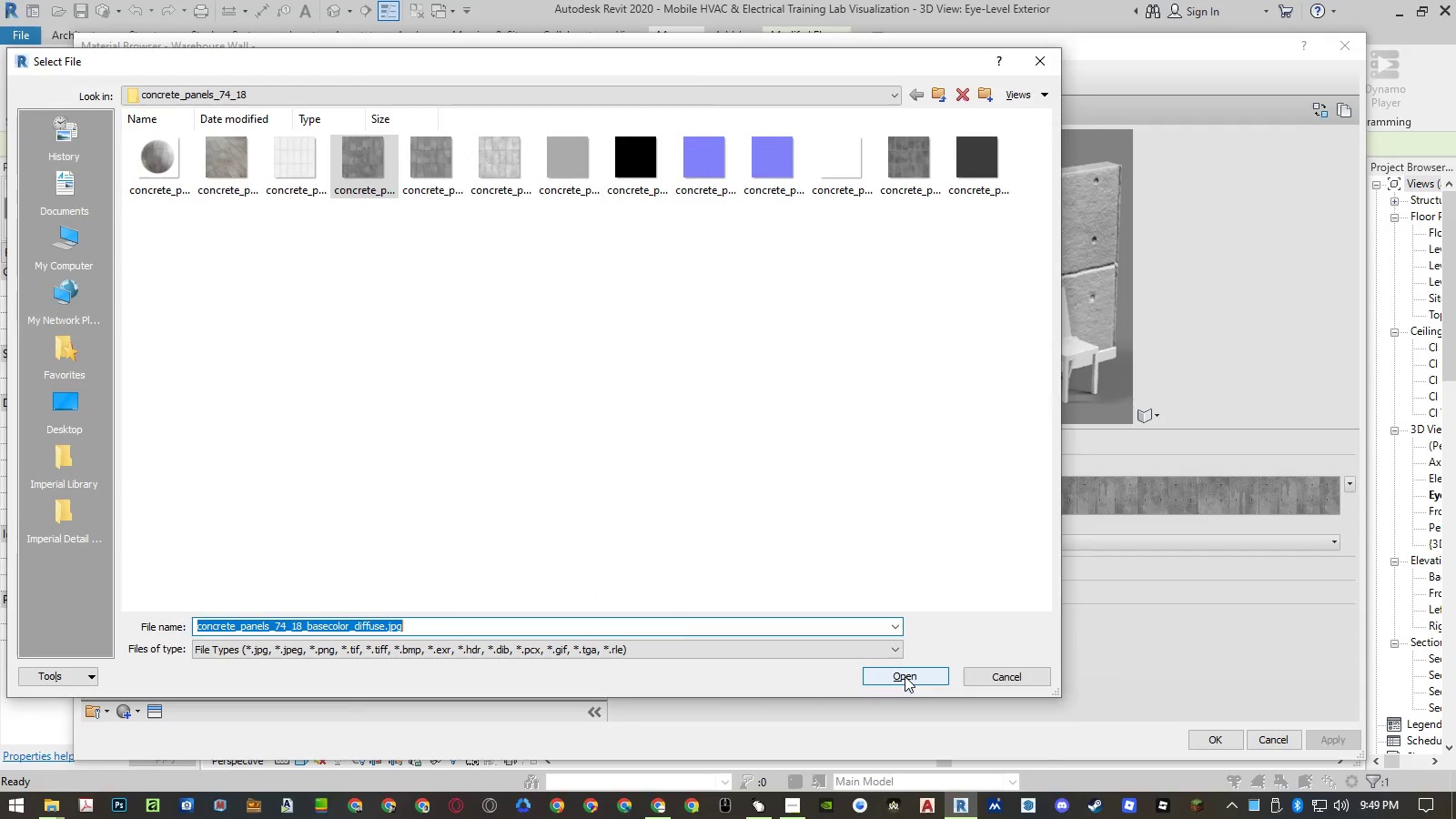 
key(Control+ControlLeft)
 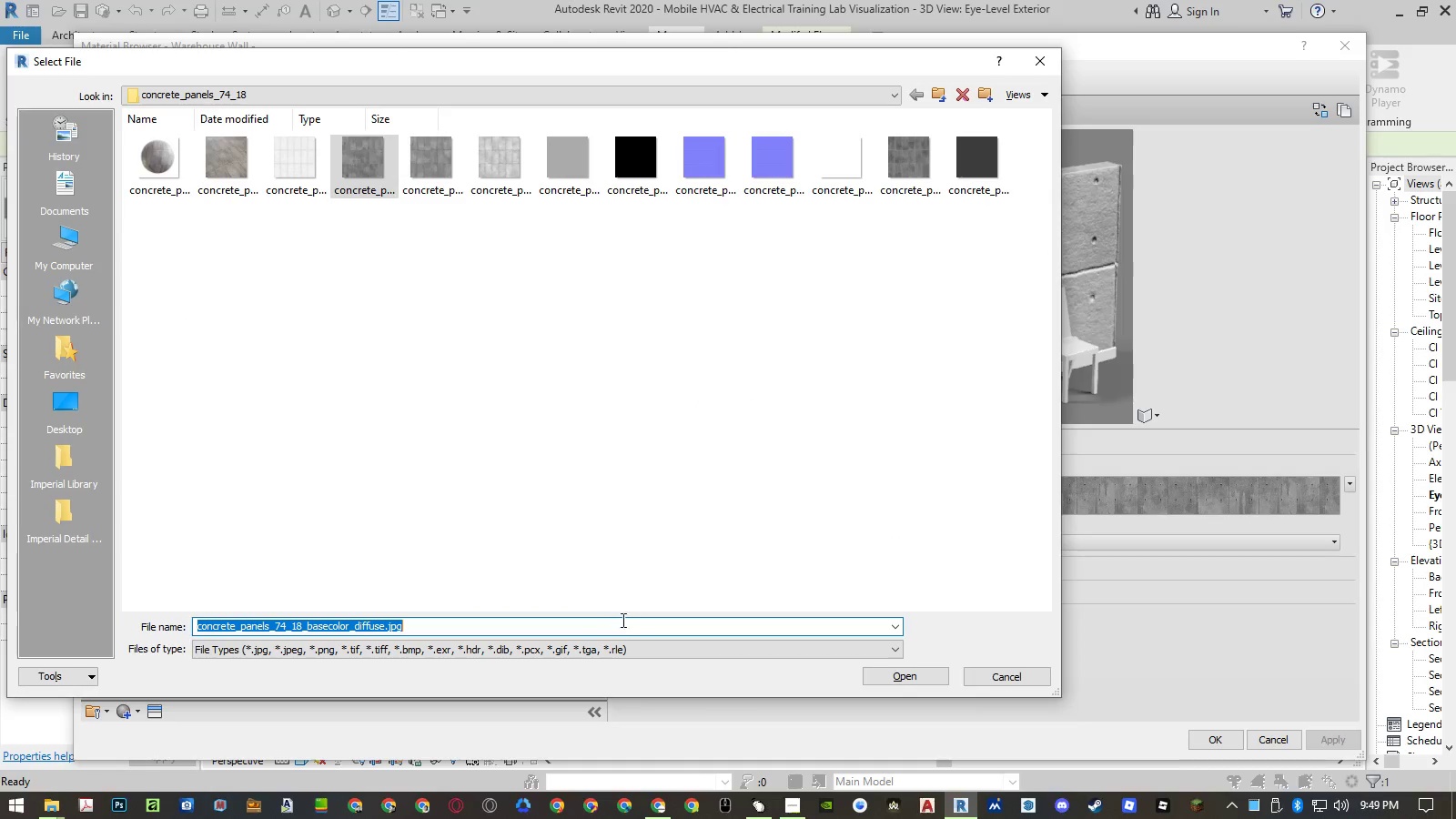 
key(Control+C)
 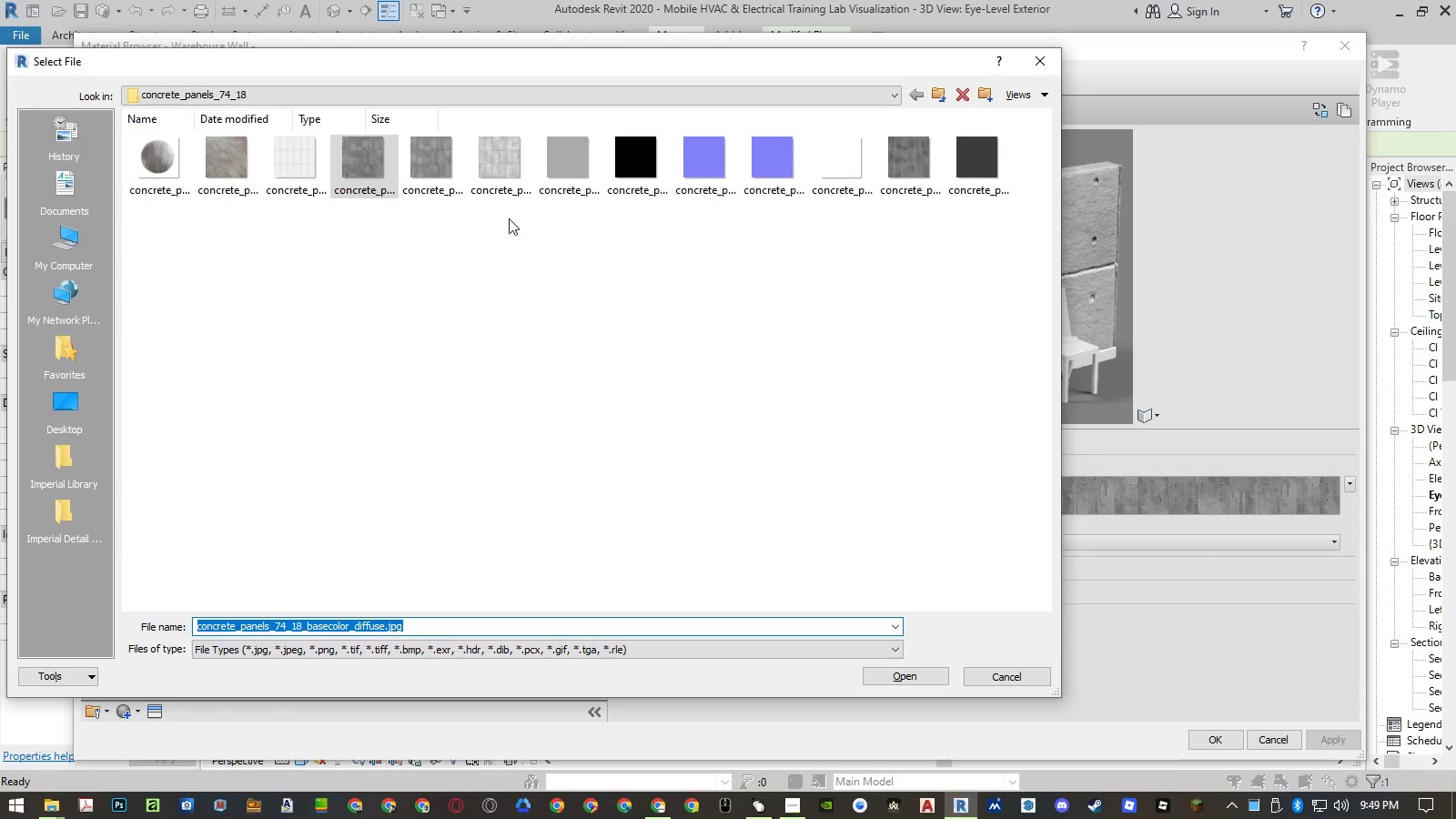 
right_click([155, 157])
 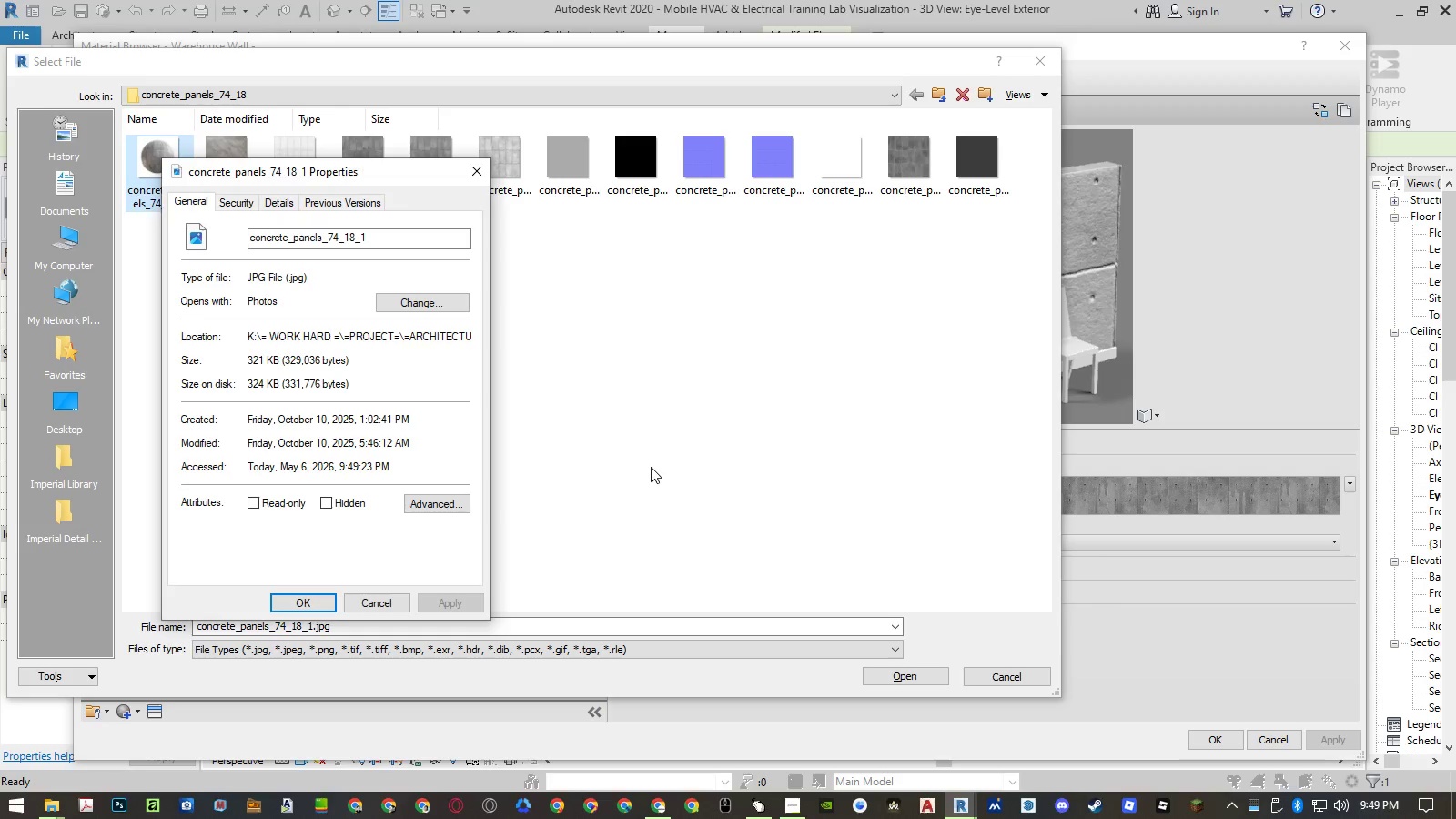 
left_click_drag(start_coordinate=[443, 332], to_coordinate=[609, 337])
 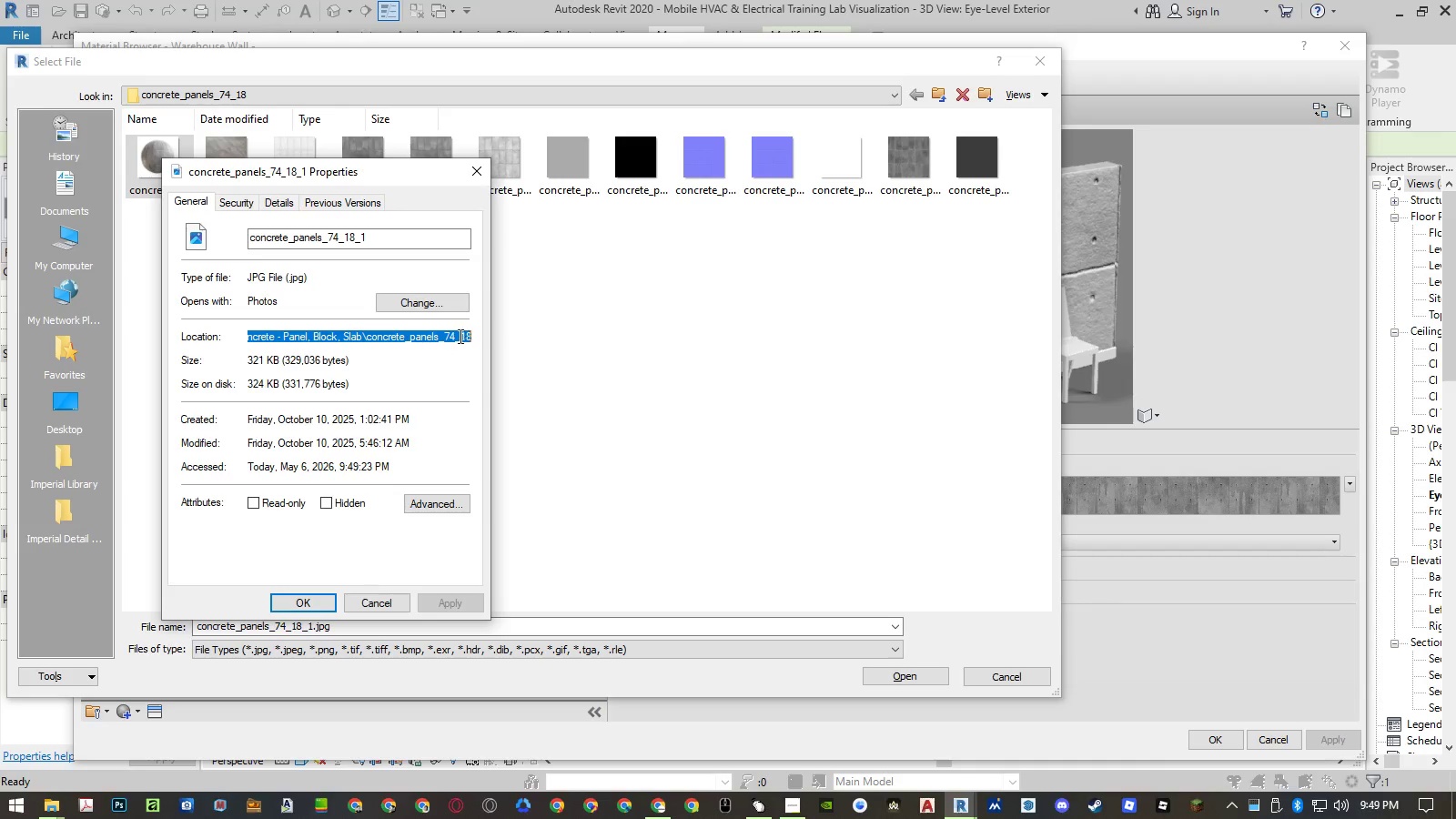 
left_click([459, 335])
 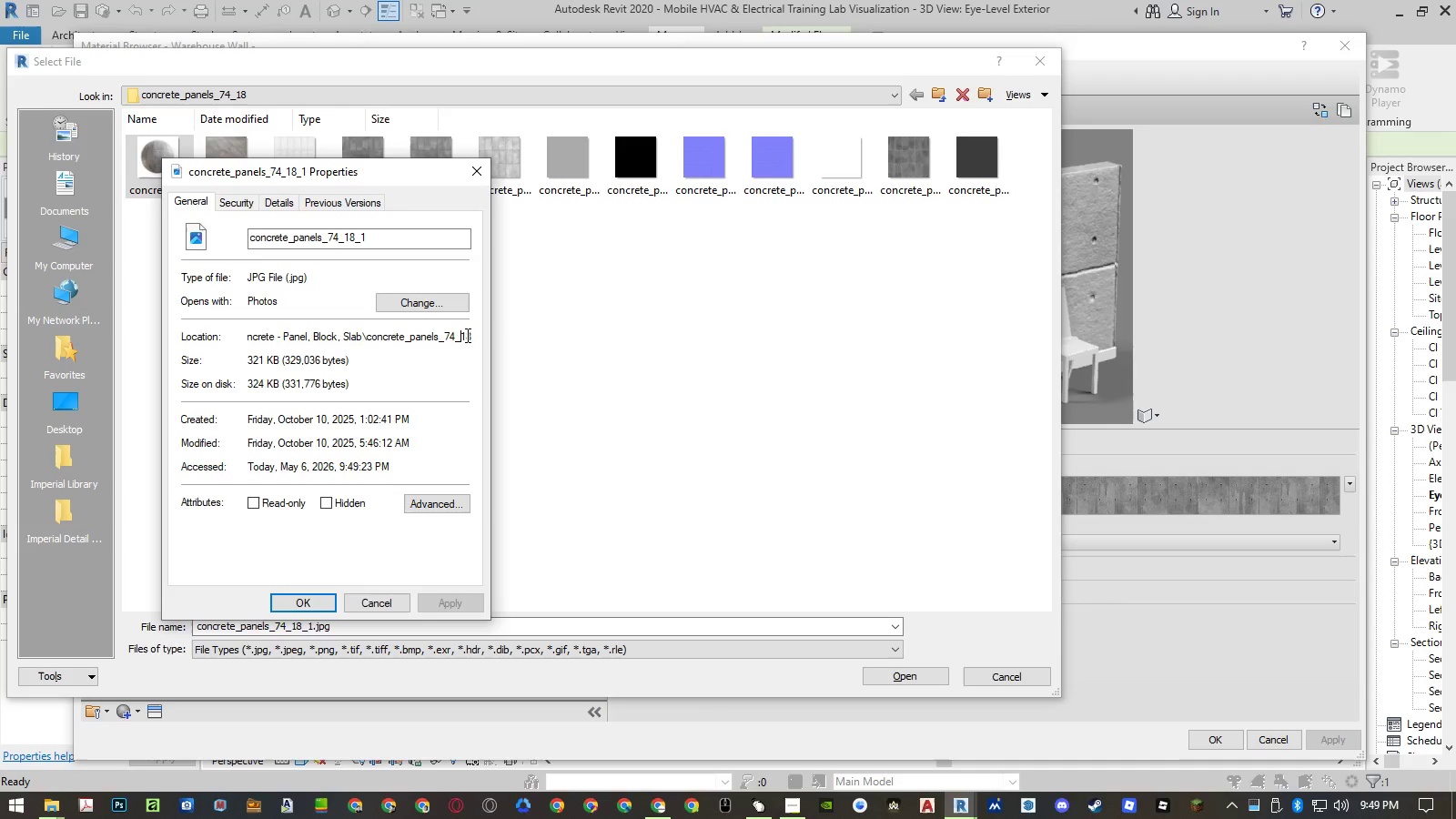 
double_click([467, 335])
 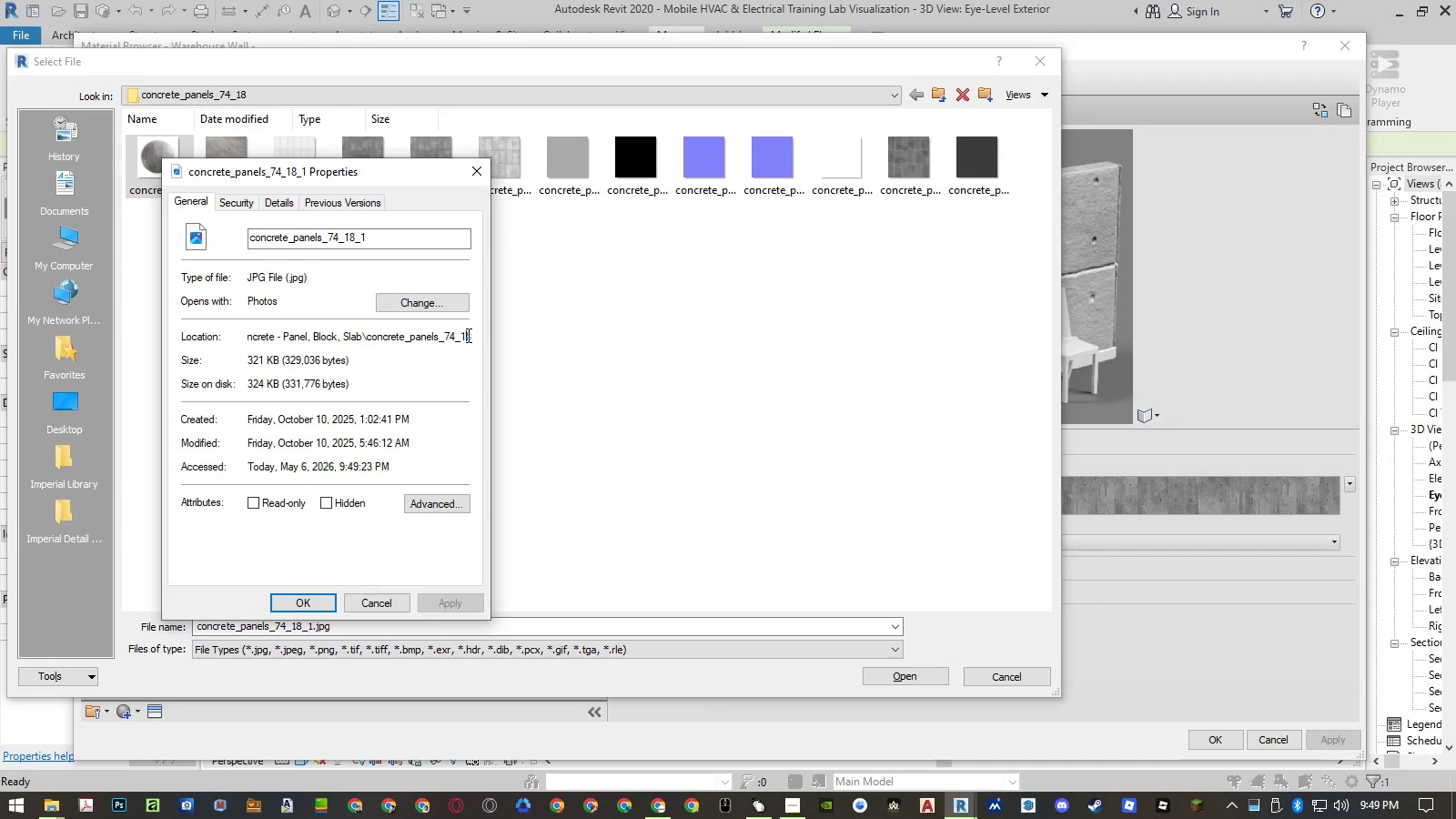 
left_click_drag(start_coordinate=[467, 335], to_coordinate=[147, 329])
 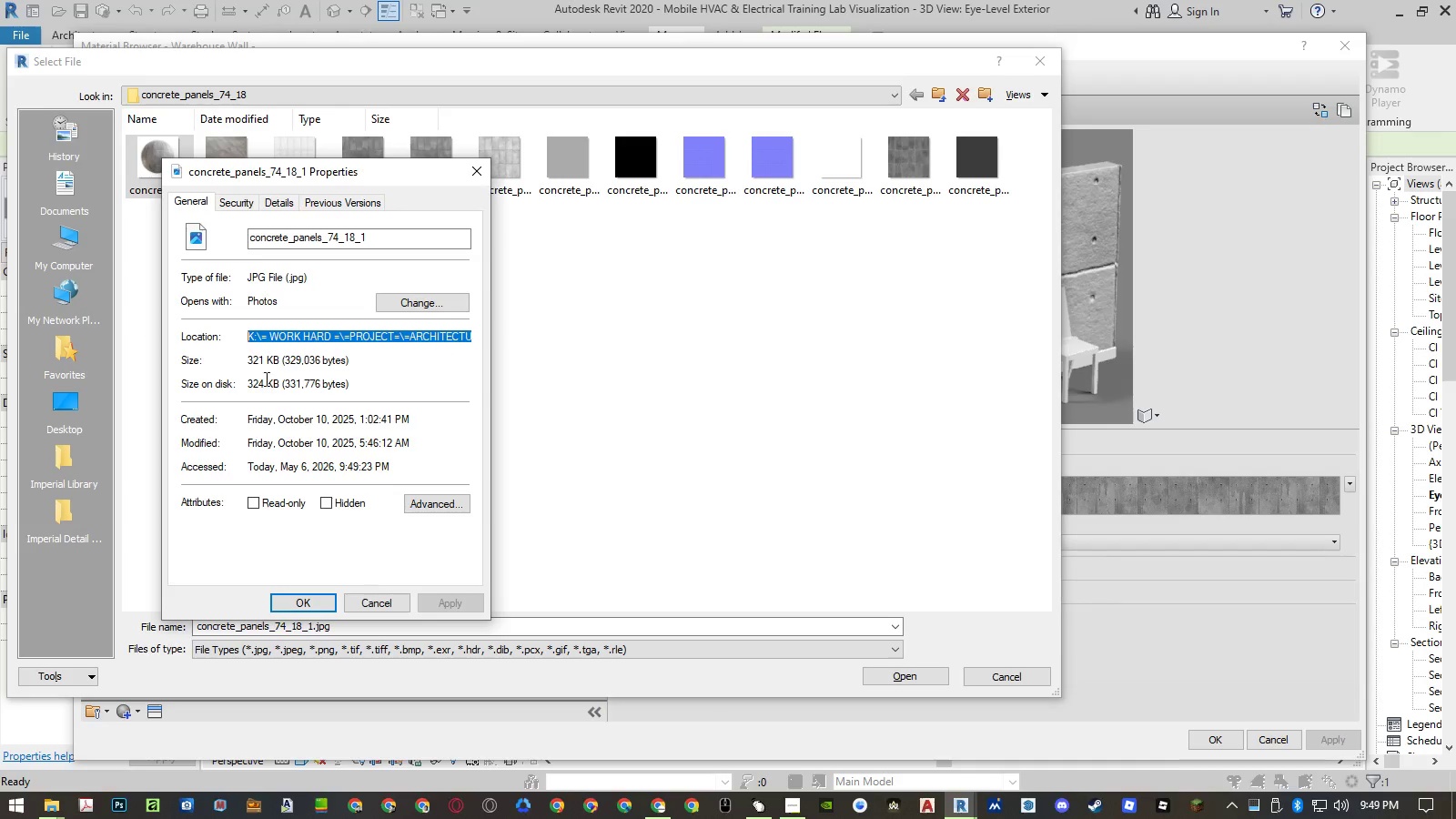 
key(Control+ControlLeft)
 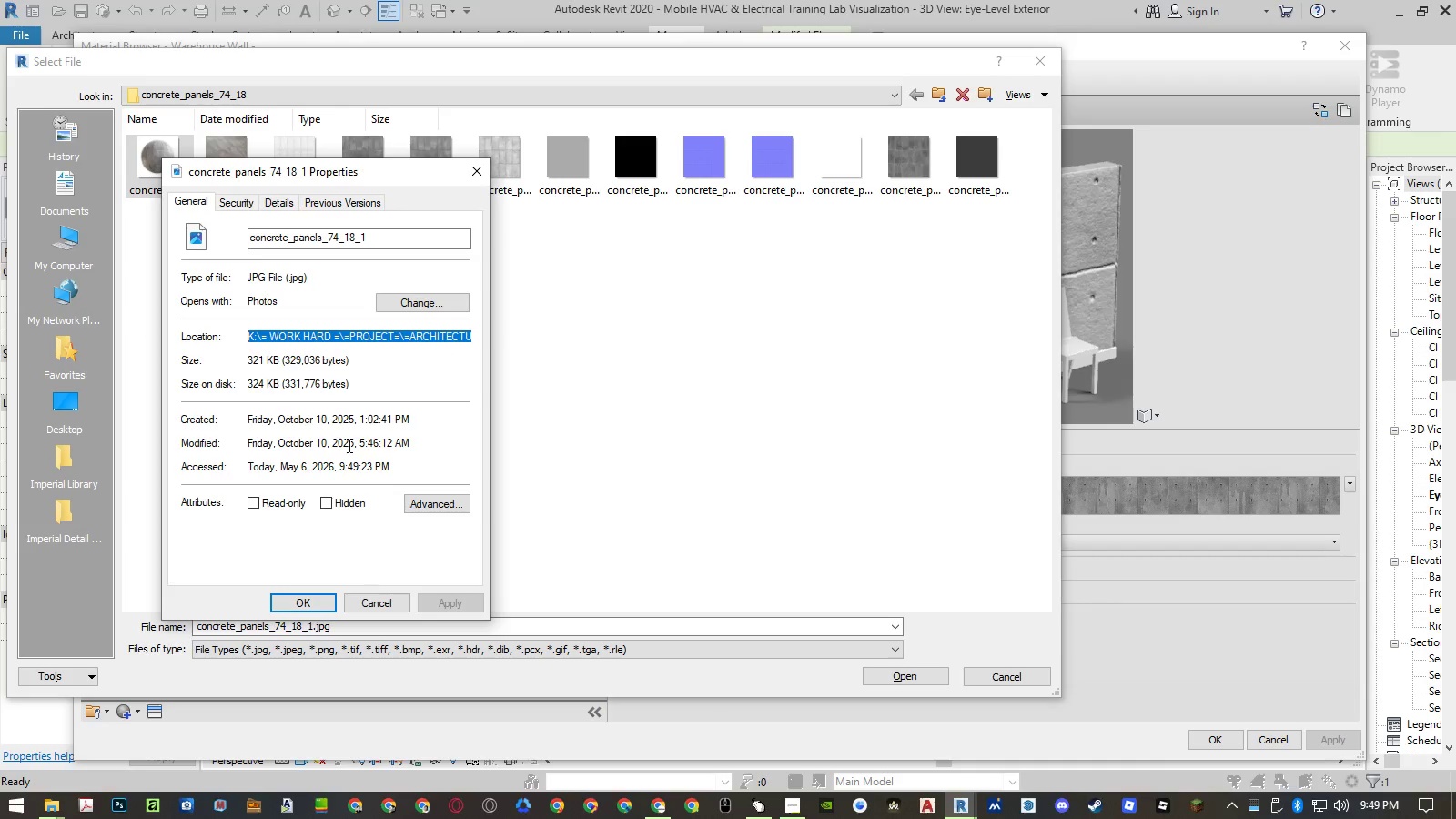 
key(Control+C)
 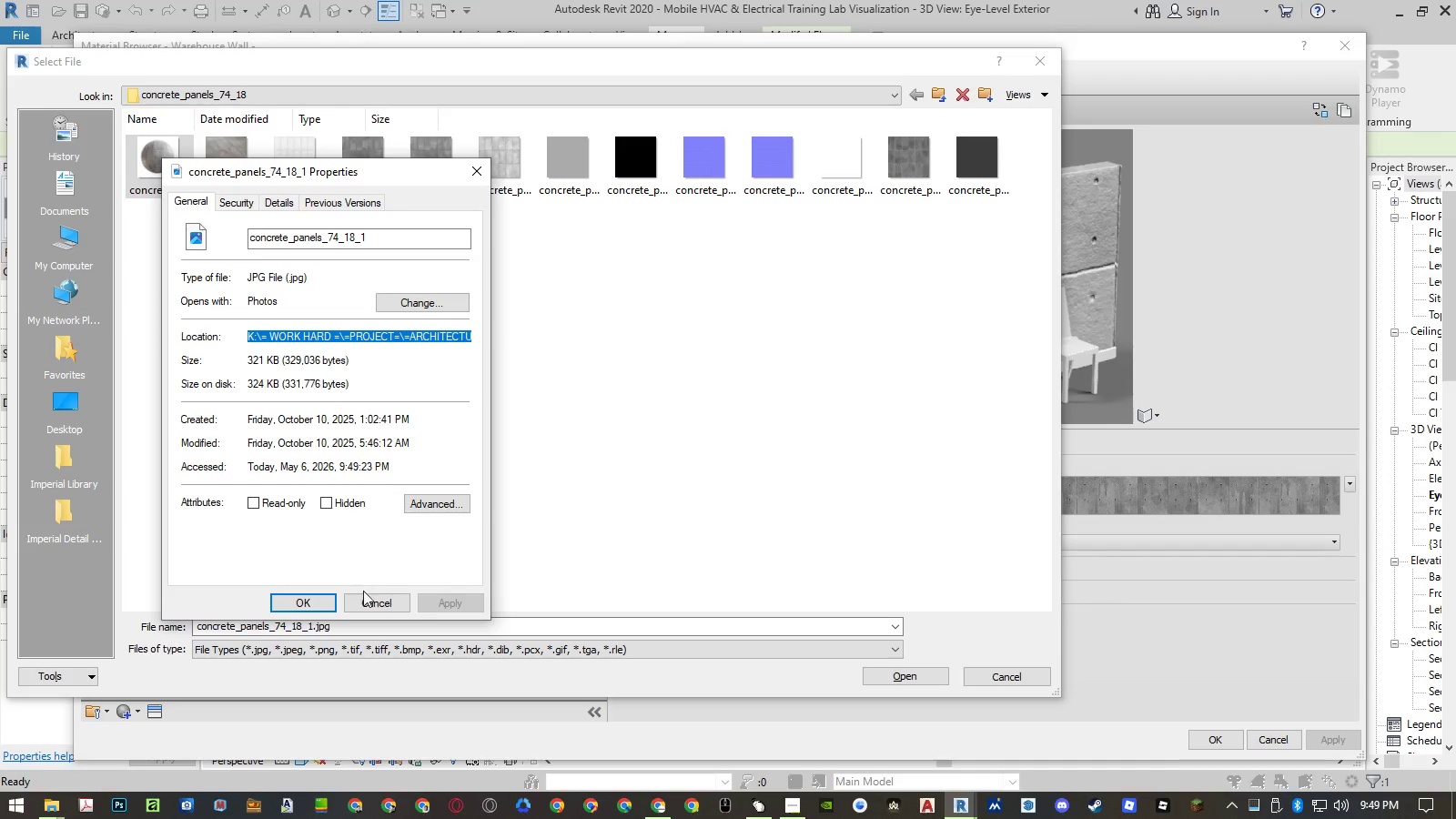 
left_click([364, 598])
 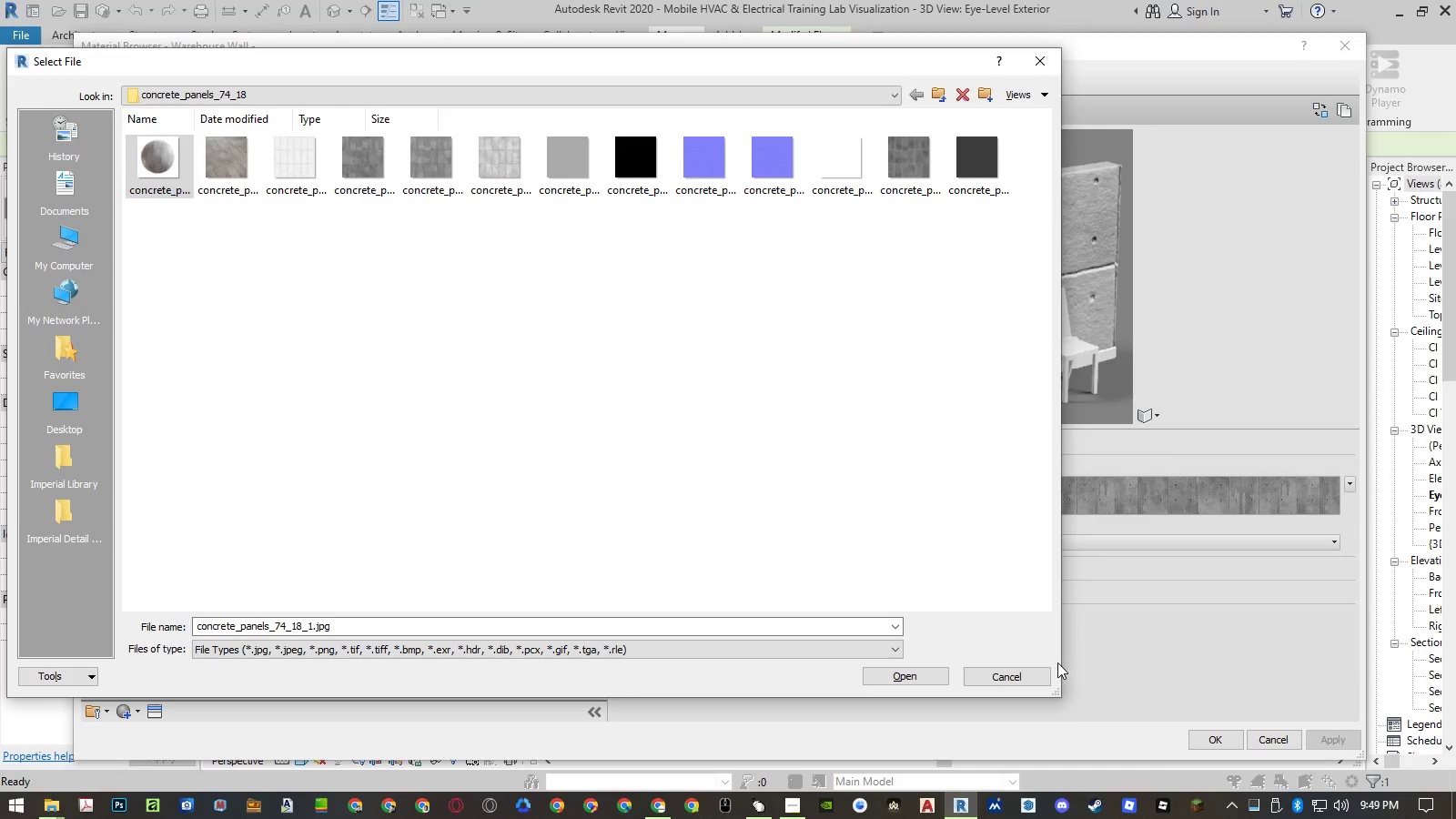 
left_click([1032, 671])
 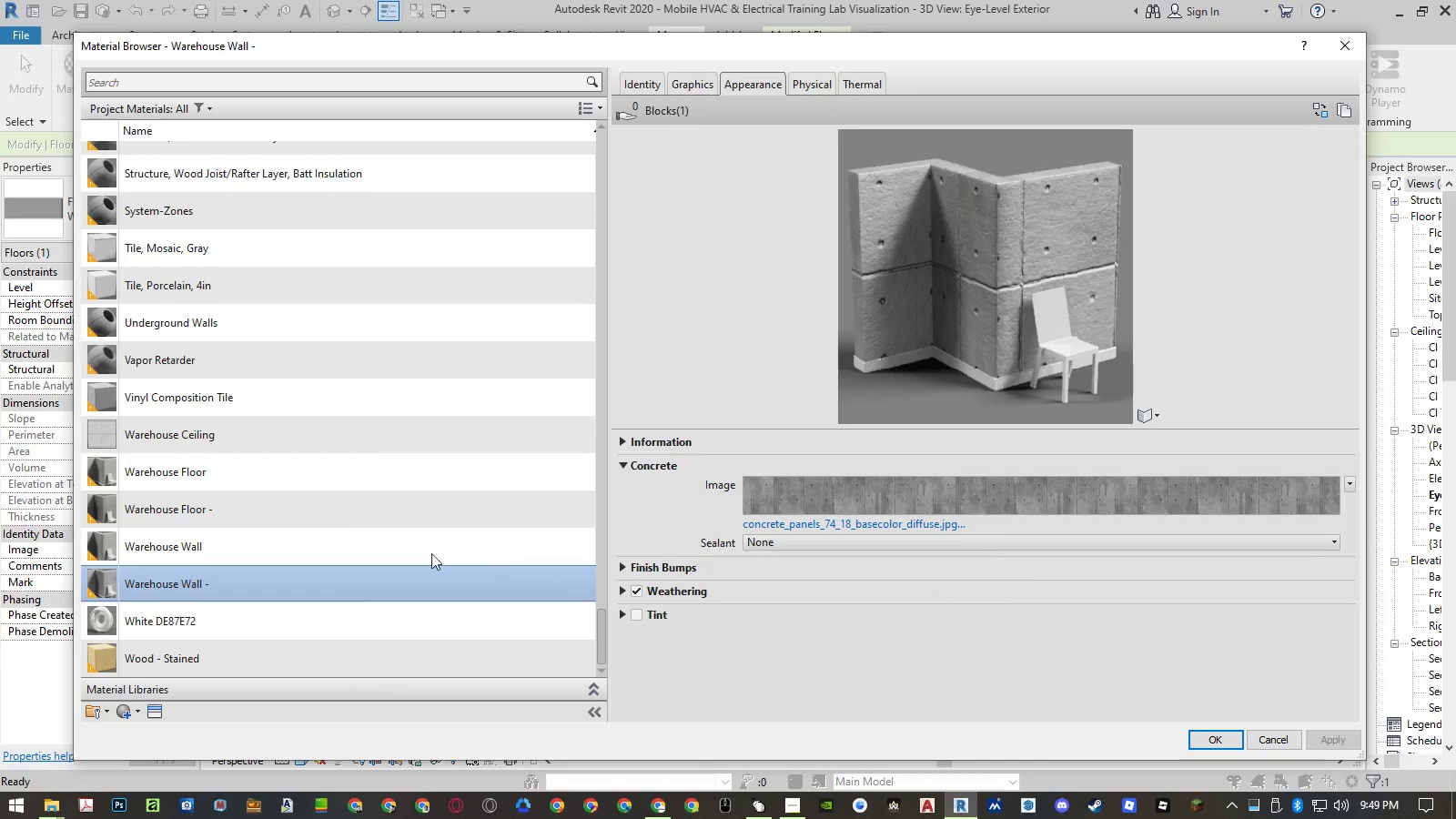 
left_click([397, 546])
 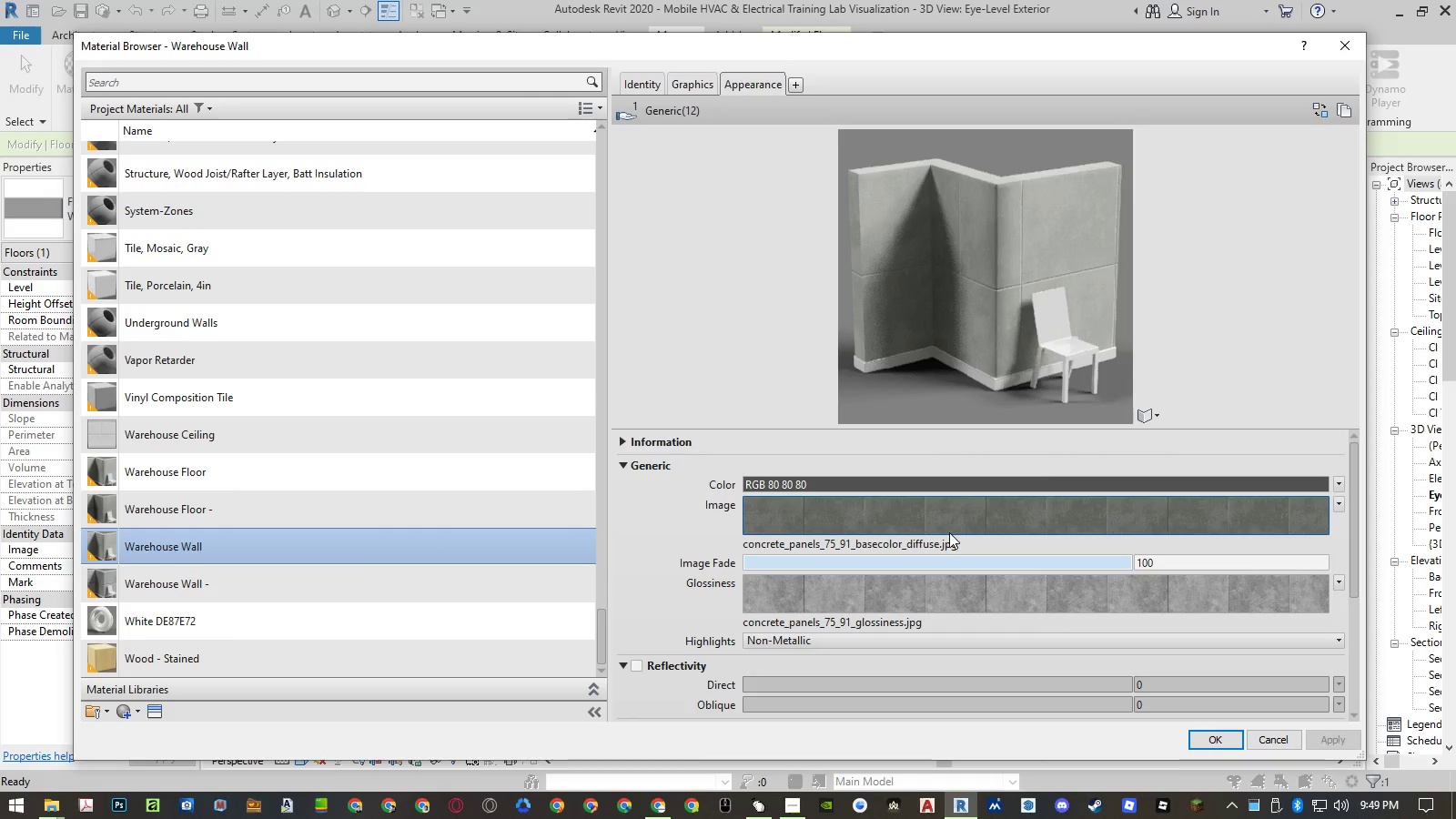 
wait(5.24)
 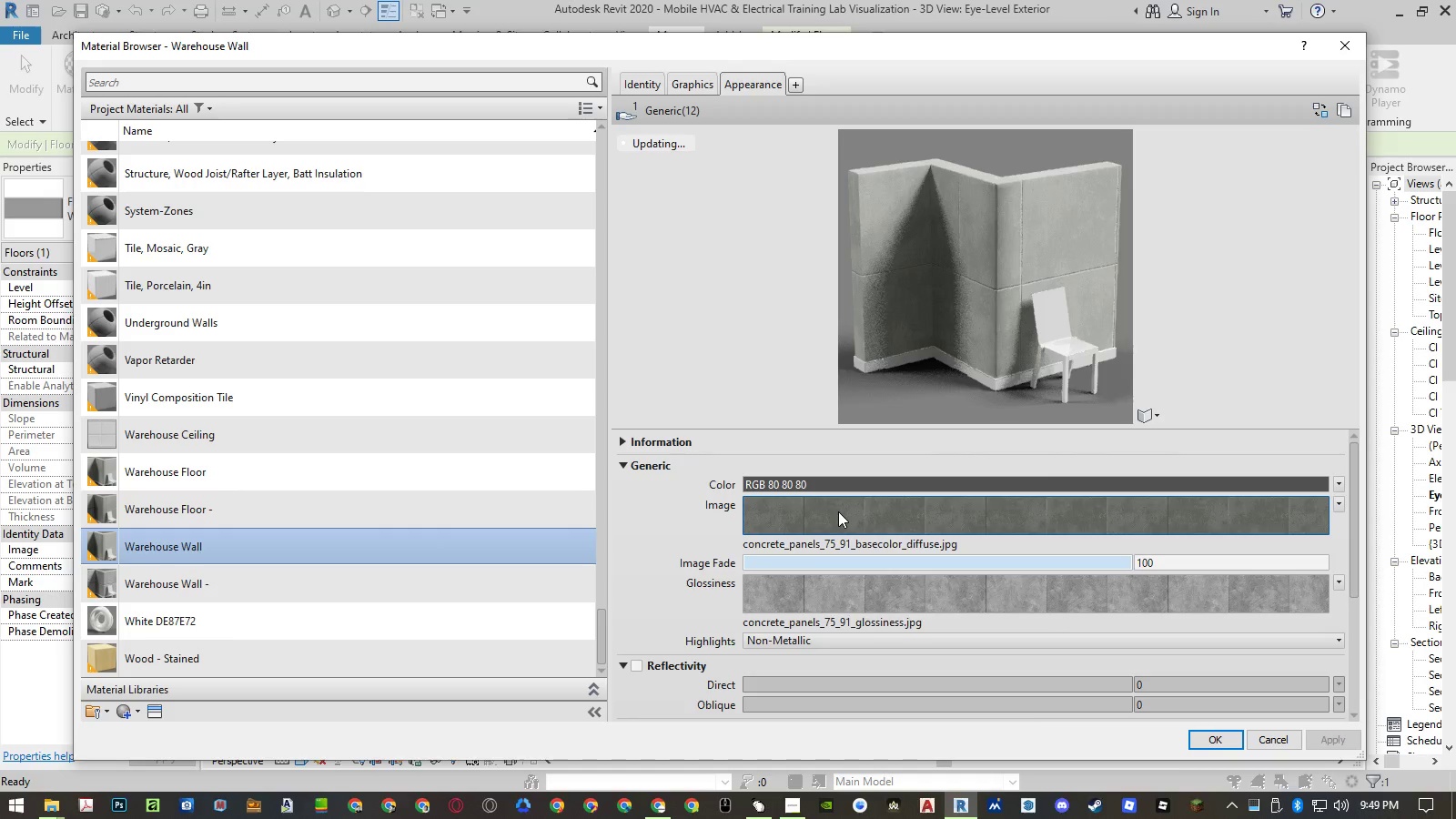 
left_click([357, 460])
 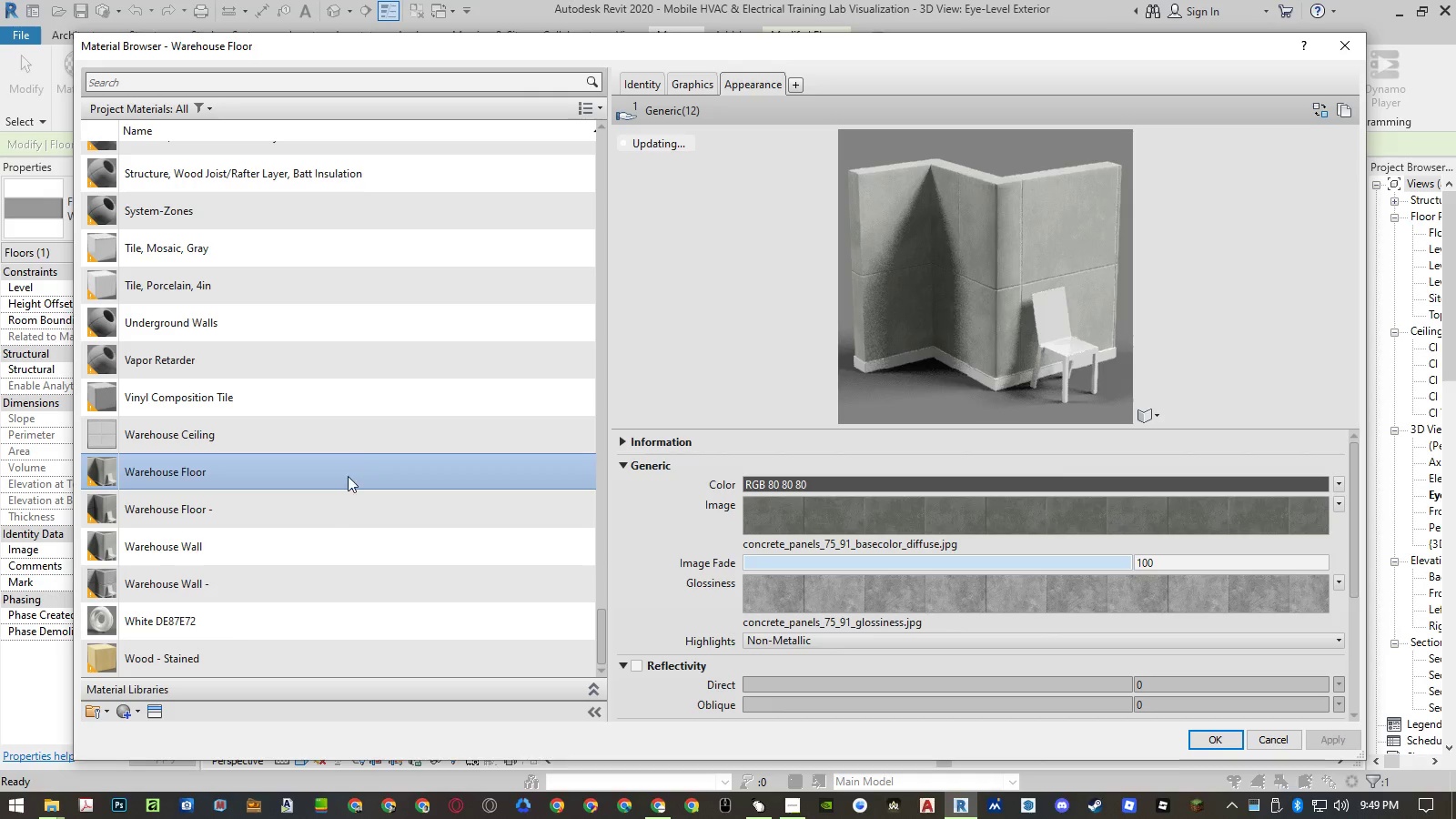 
left_click([301, 545])
 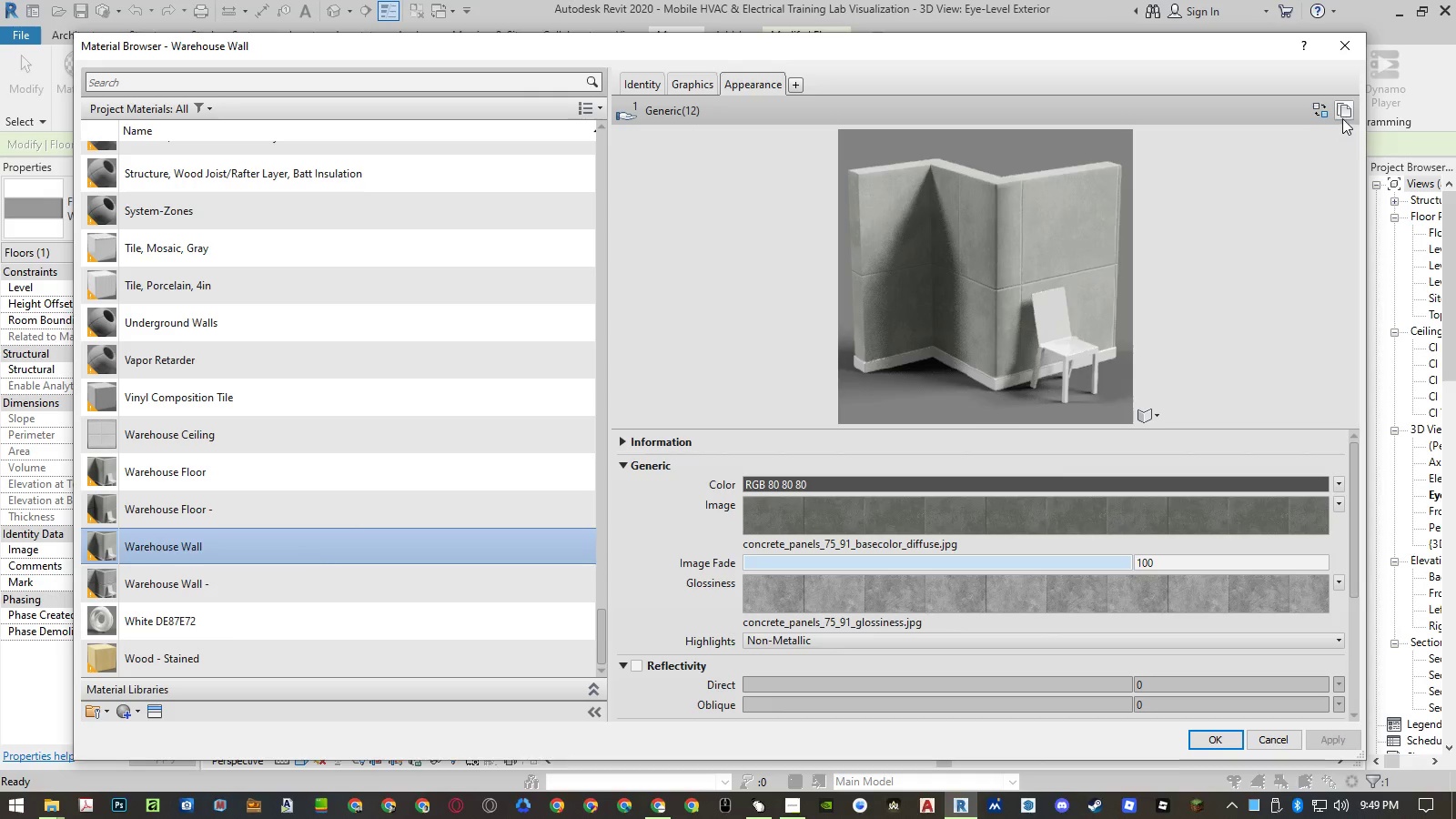 
left_click([1344, 114])
 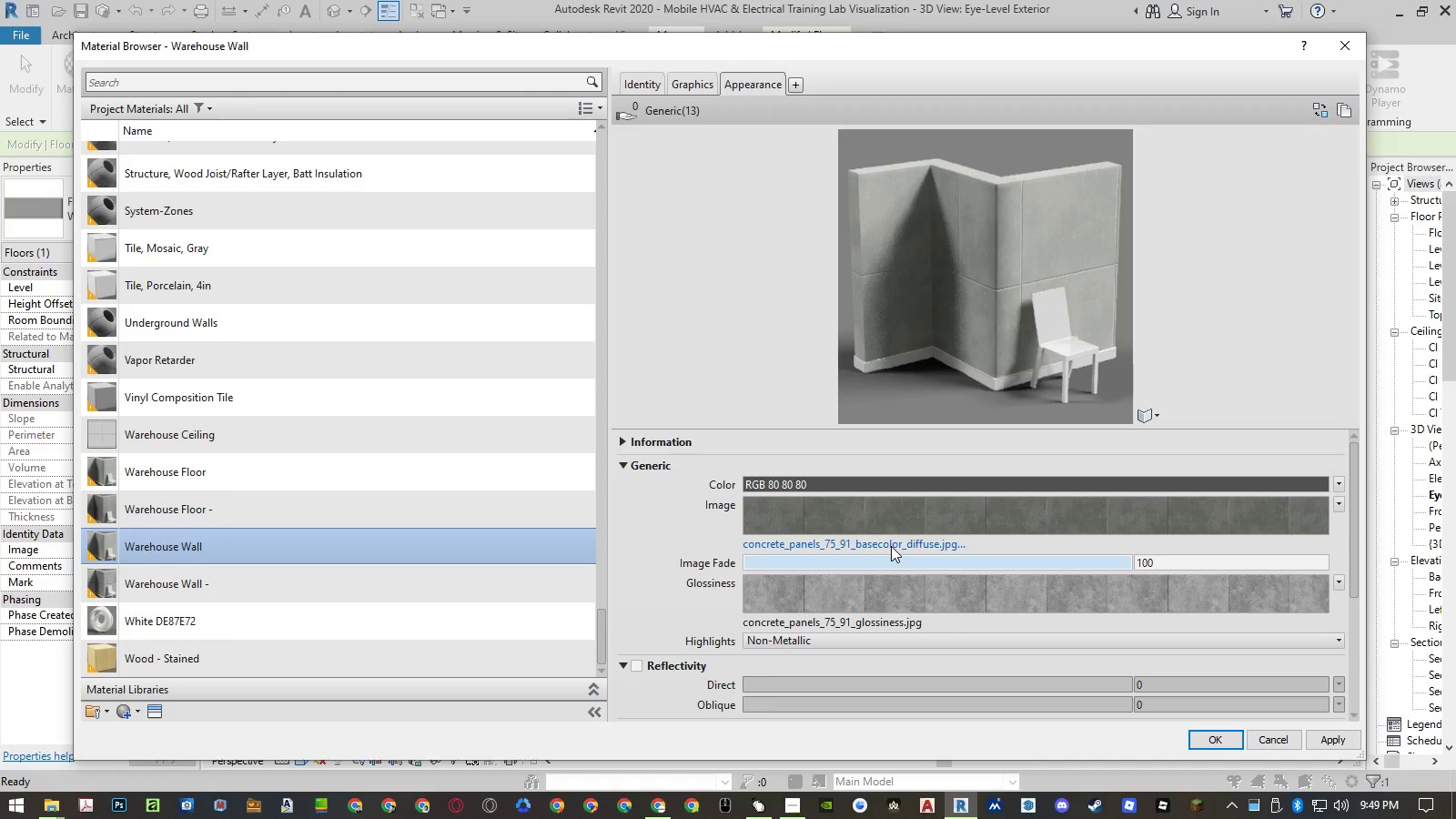 
left_click([891, 546])
 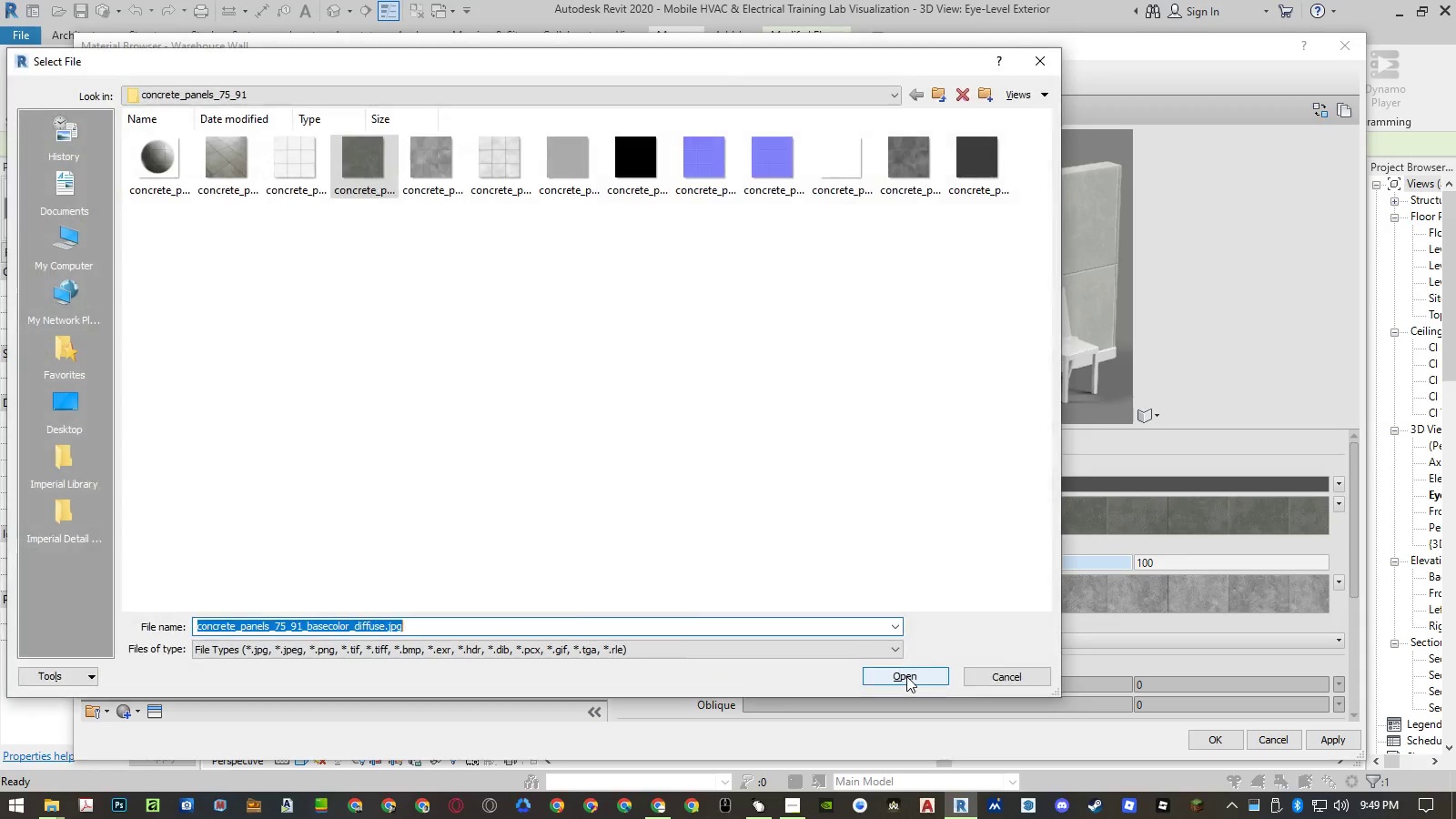 
key(Control+ControlLeft)
 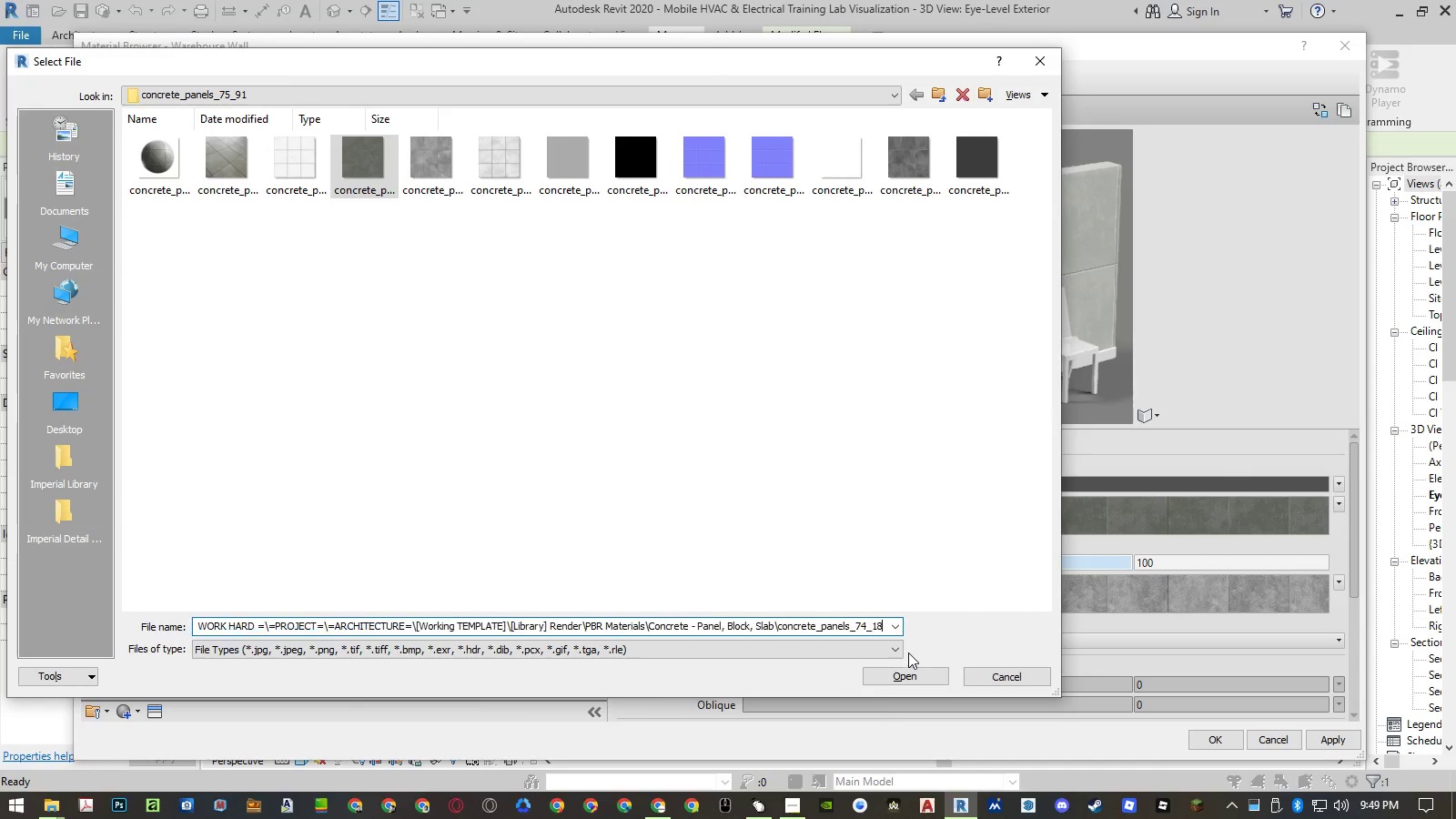 
key(Control+V)
 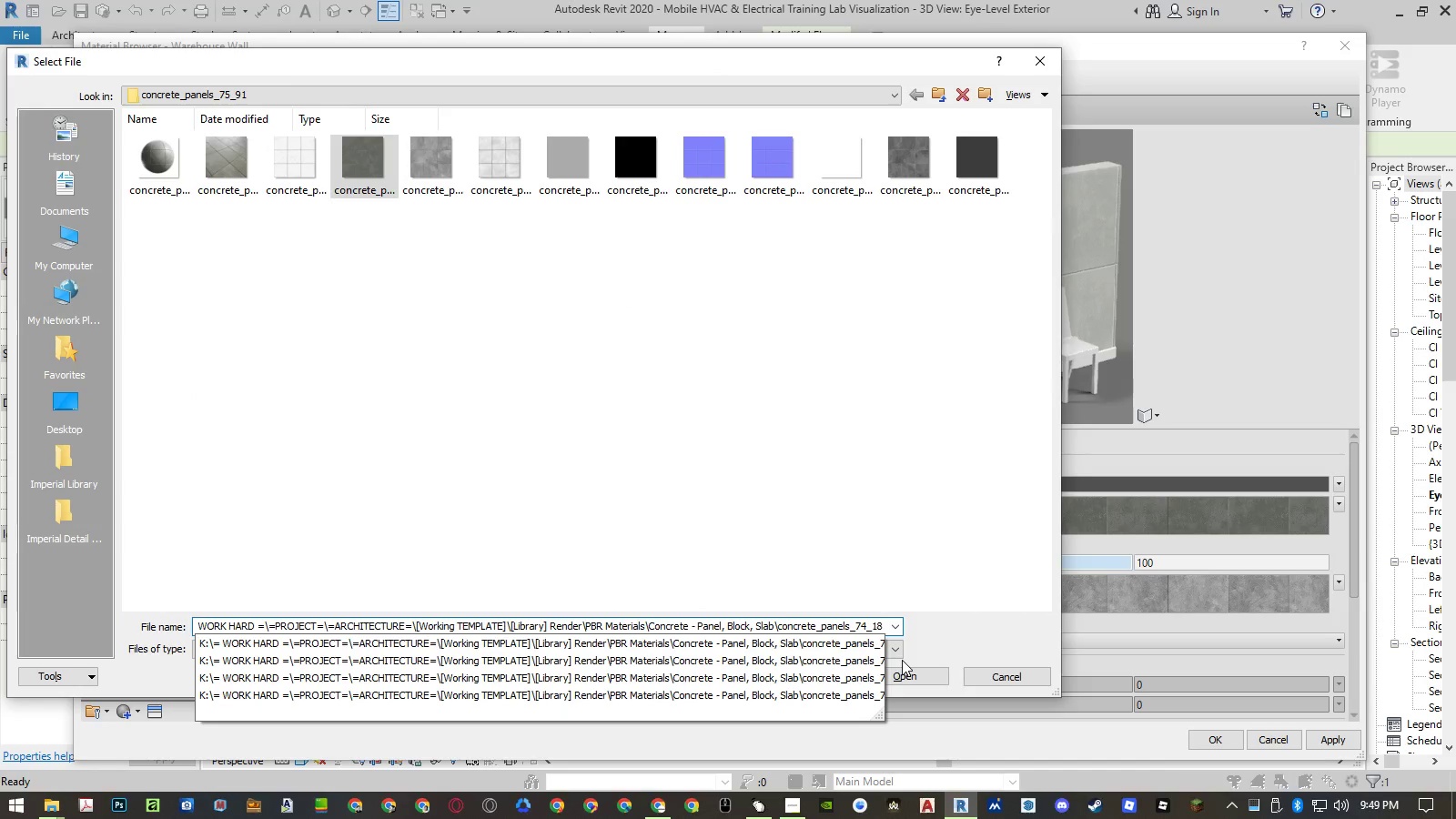 
key(NumpadEnter)
 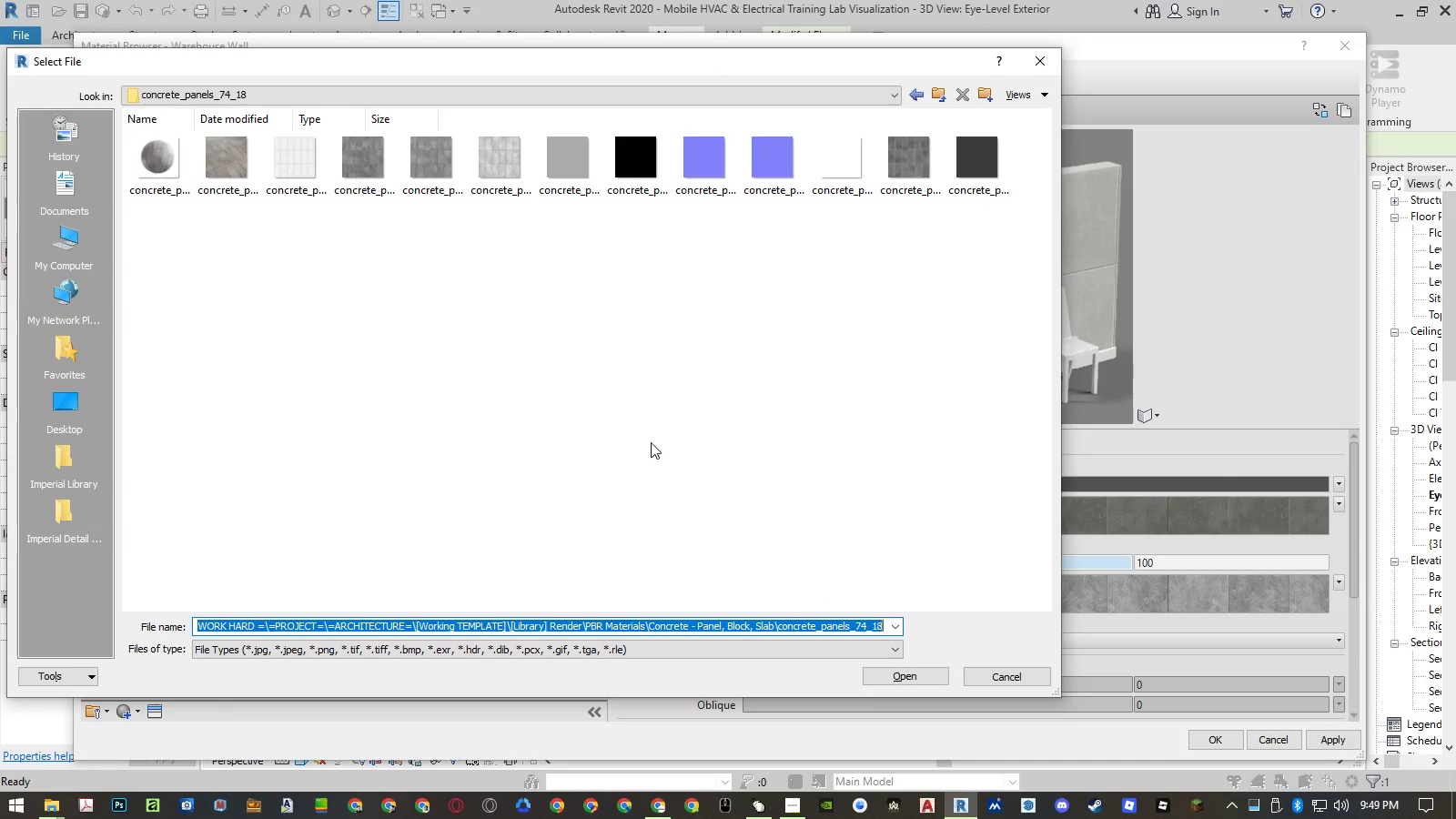 
left_click([652, 440])
 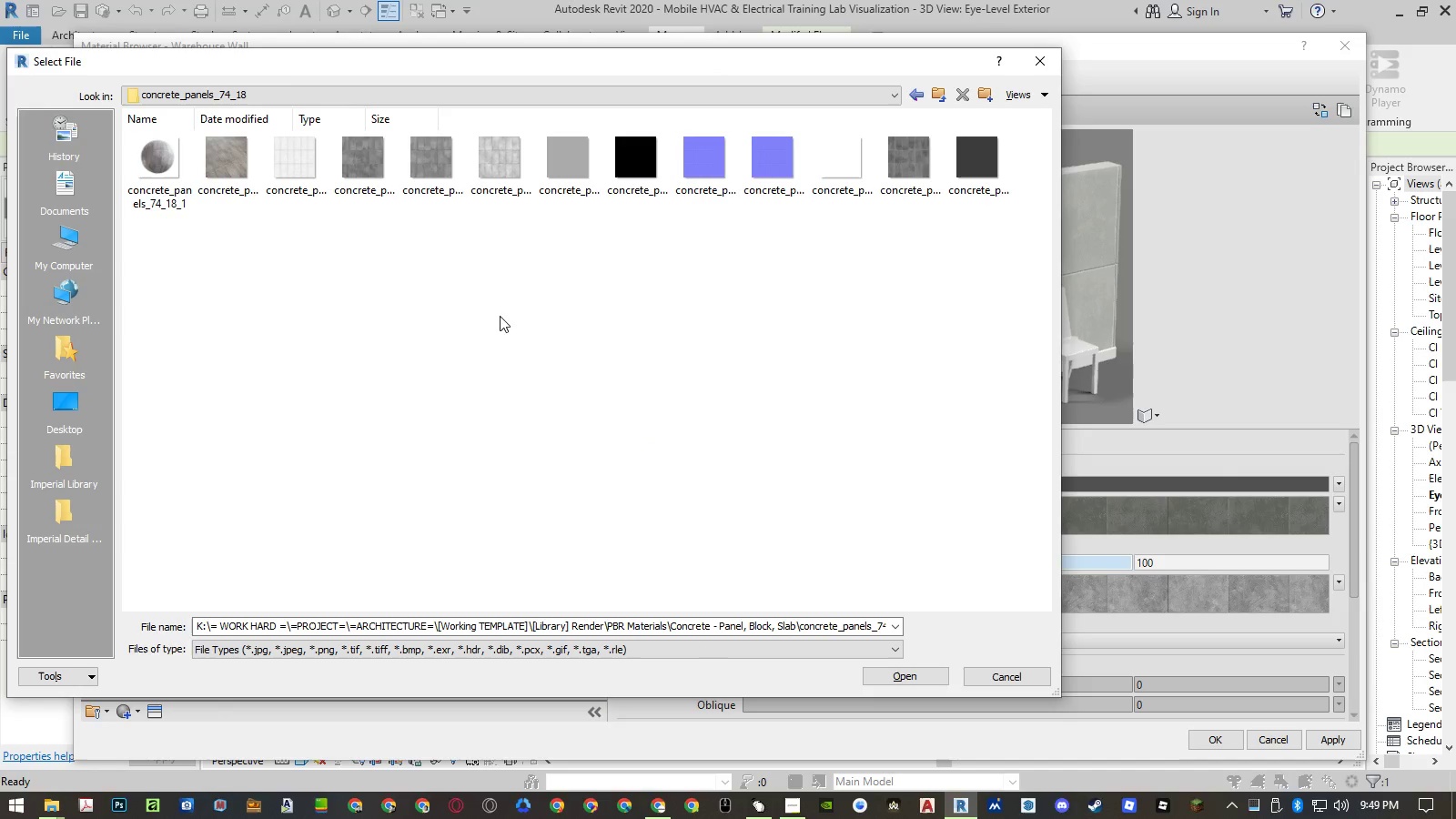 
left_click([359, 183])
 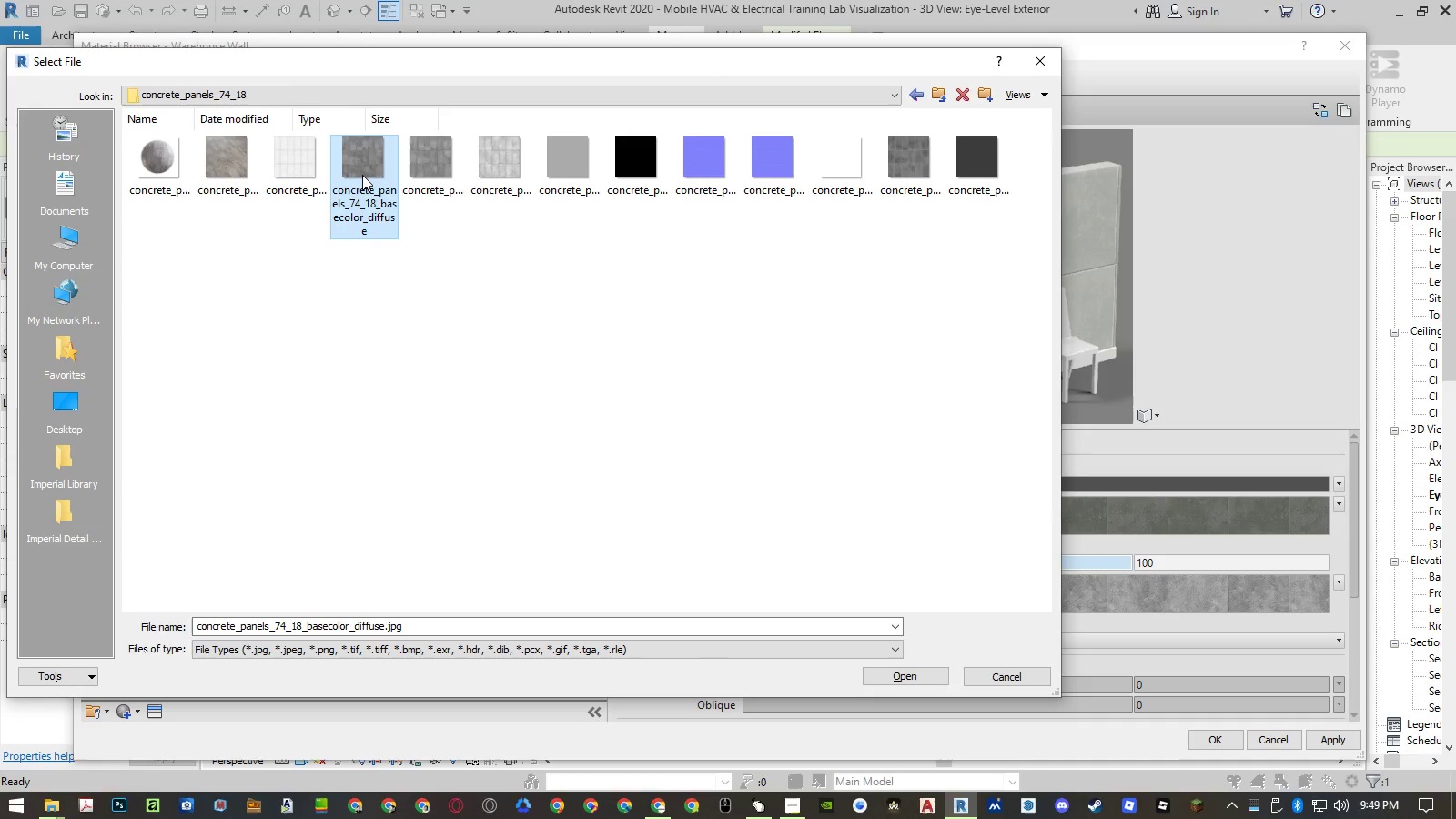 
double_click([362, 175])
 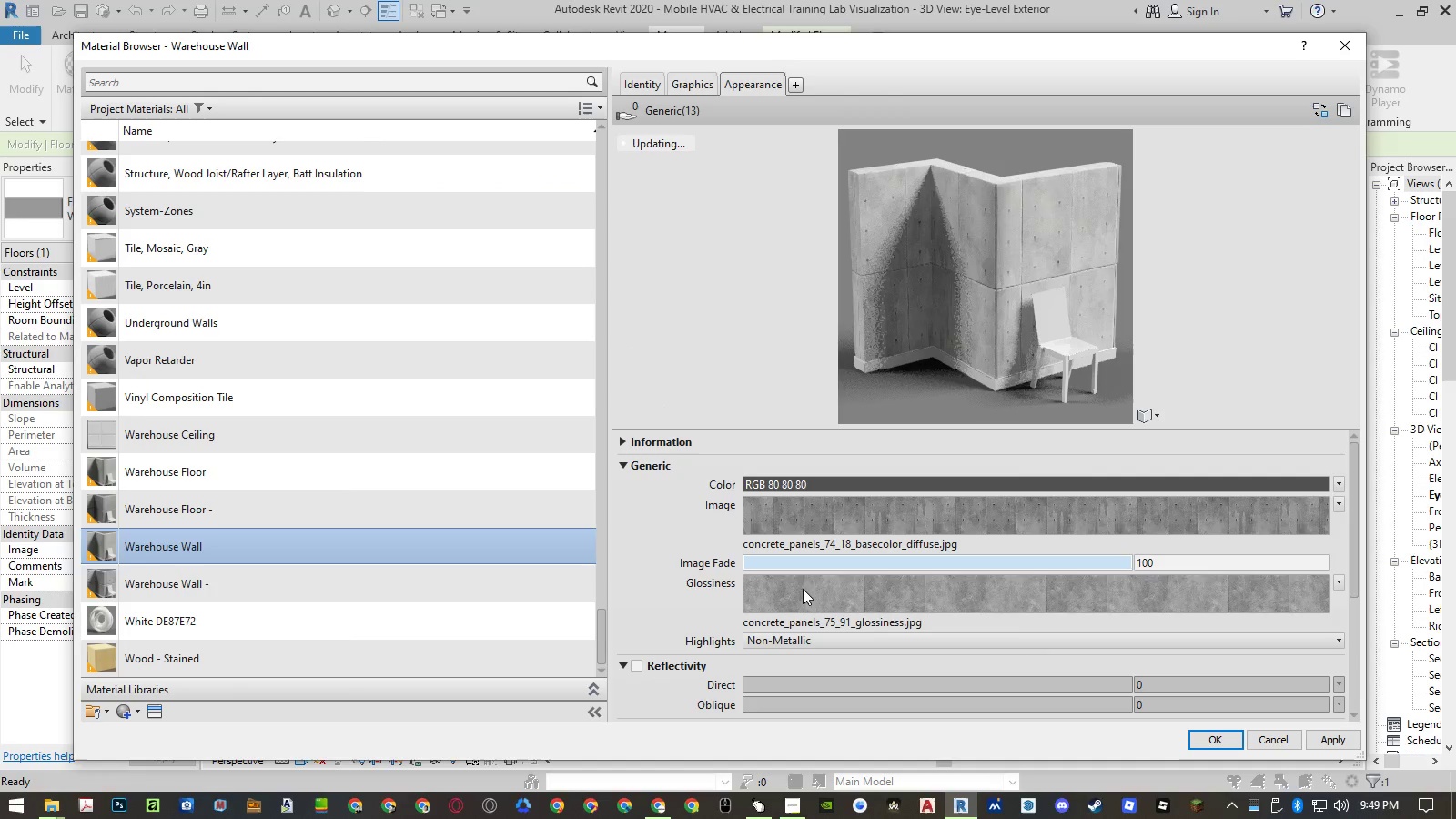 
left_click([806, 598])
 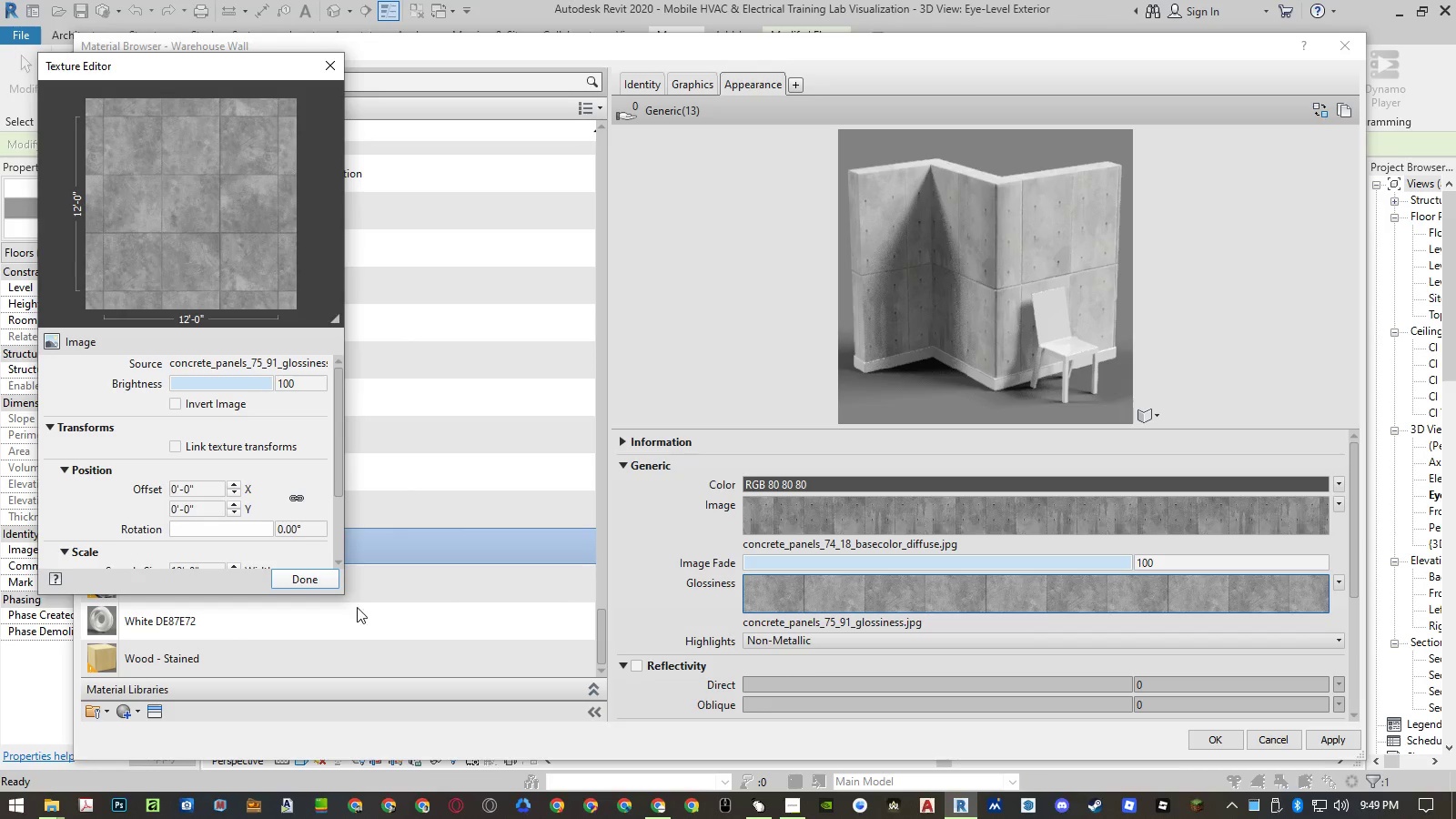 
left_click([308, 581])
 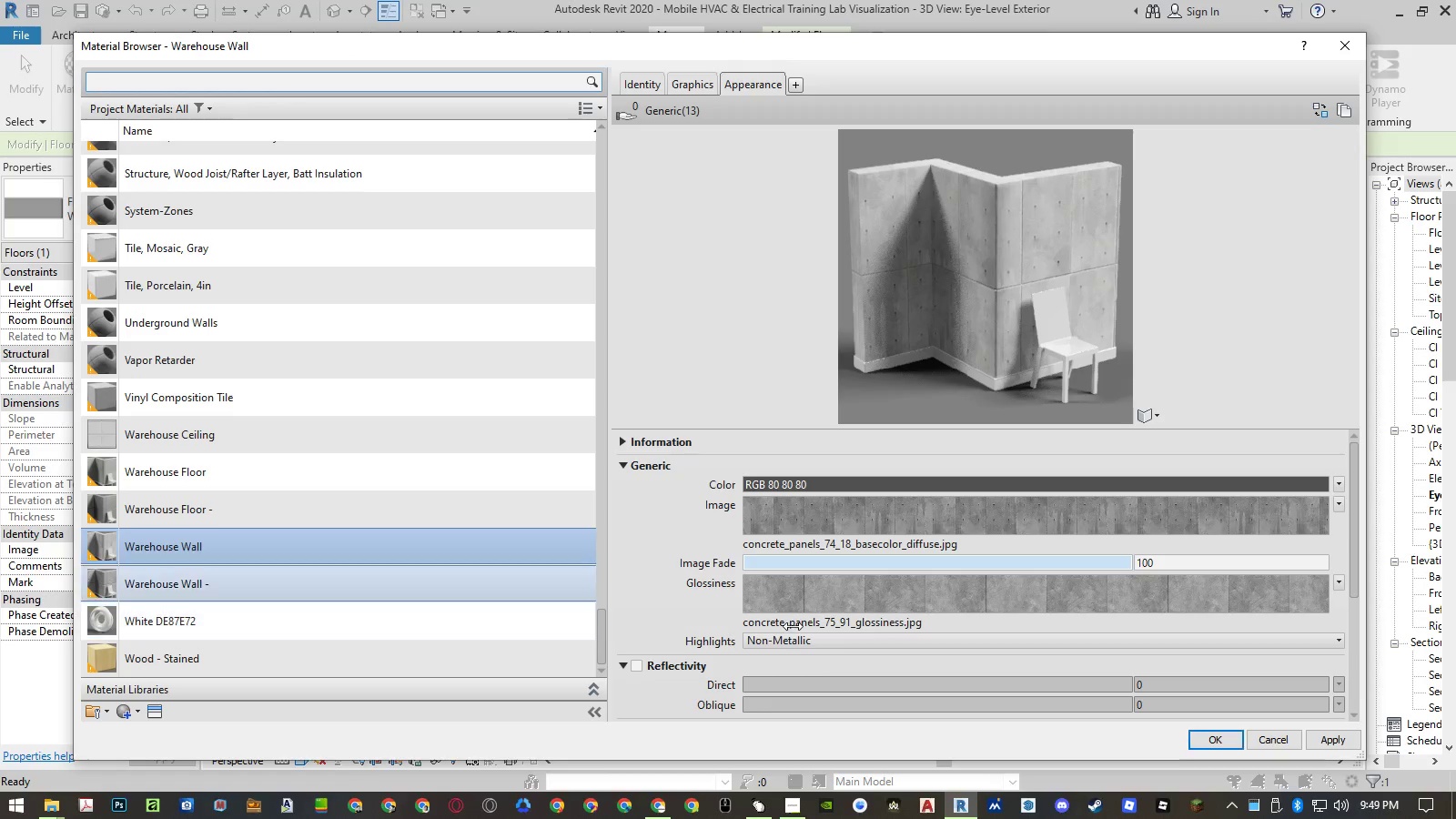 
left_click([795, 622])
 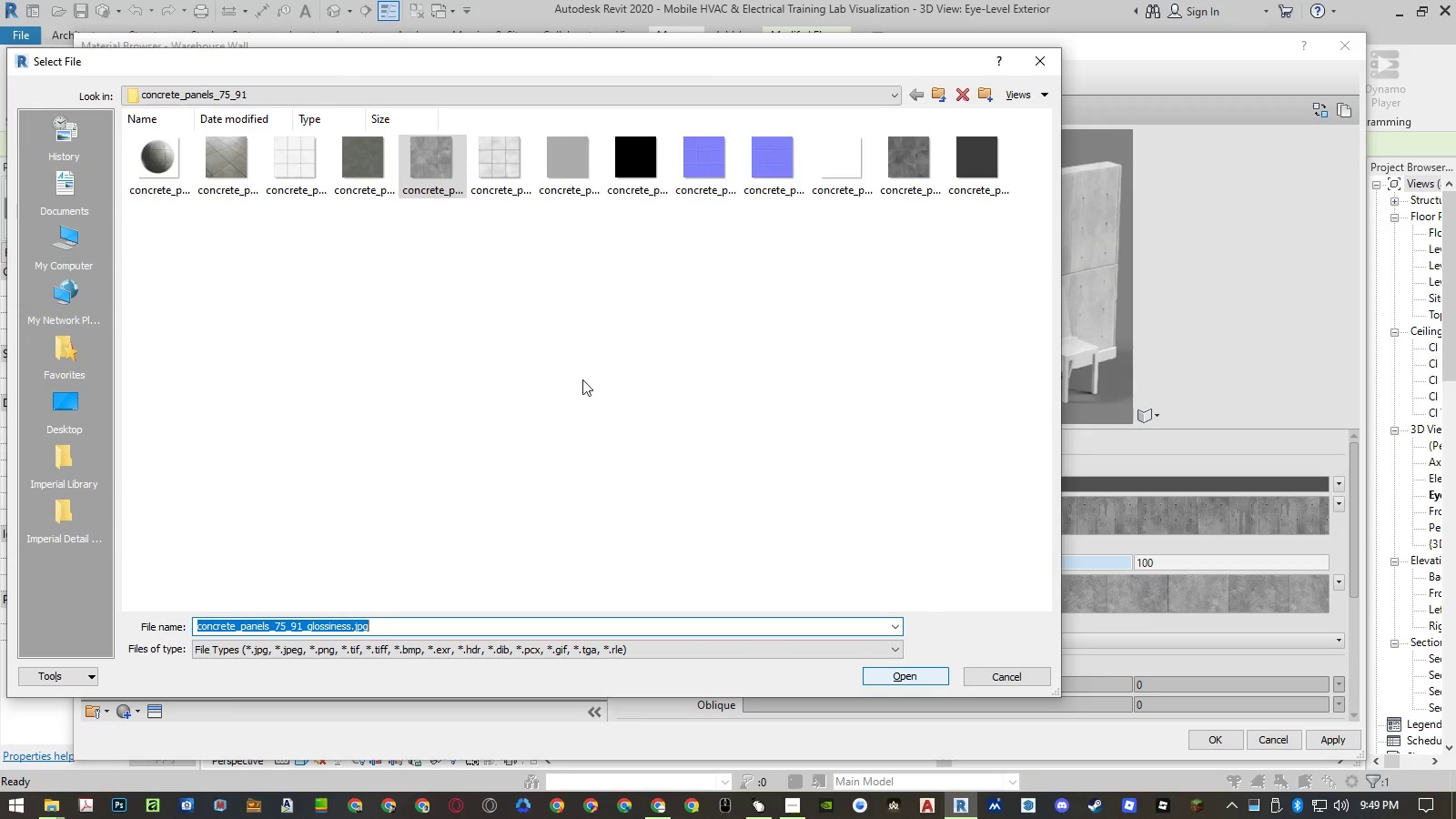 
mouse_move([490, 210])
 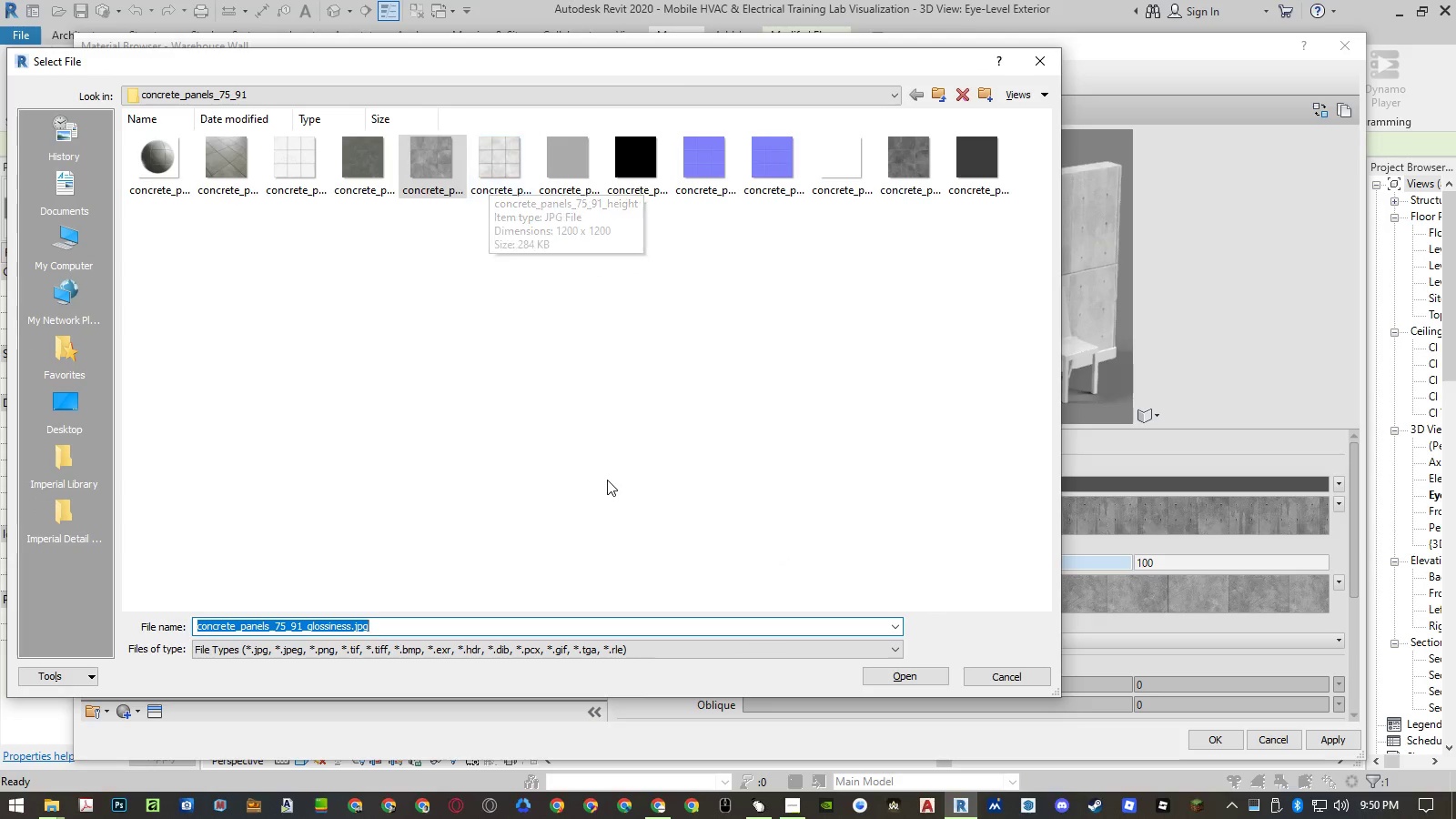 
key(Control+ControlLeft)
 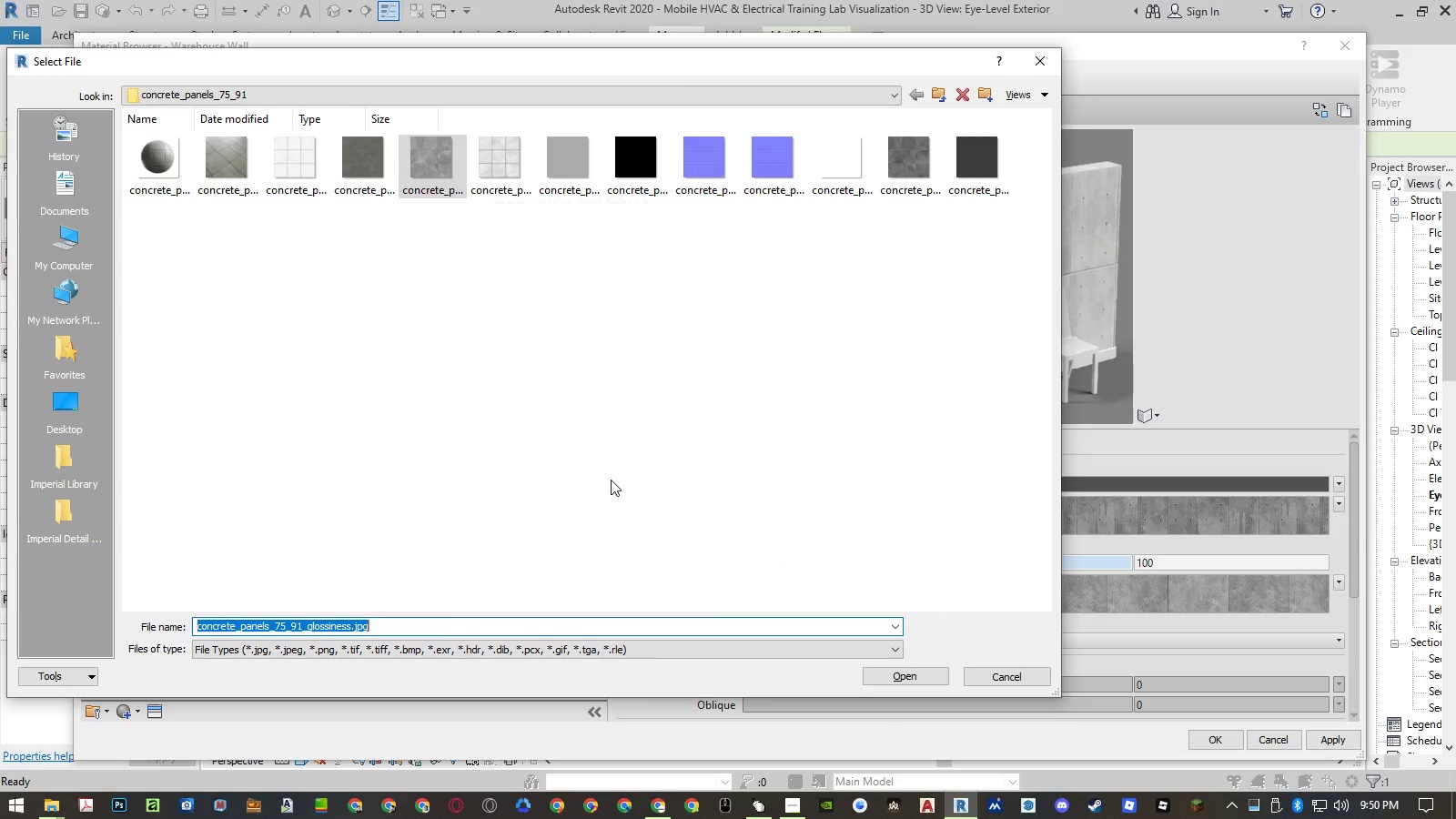 
key(Control+V)
 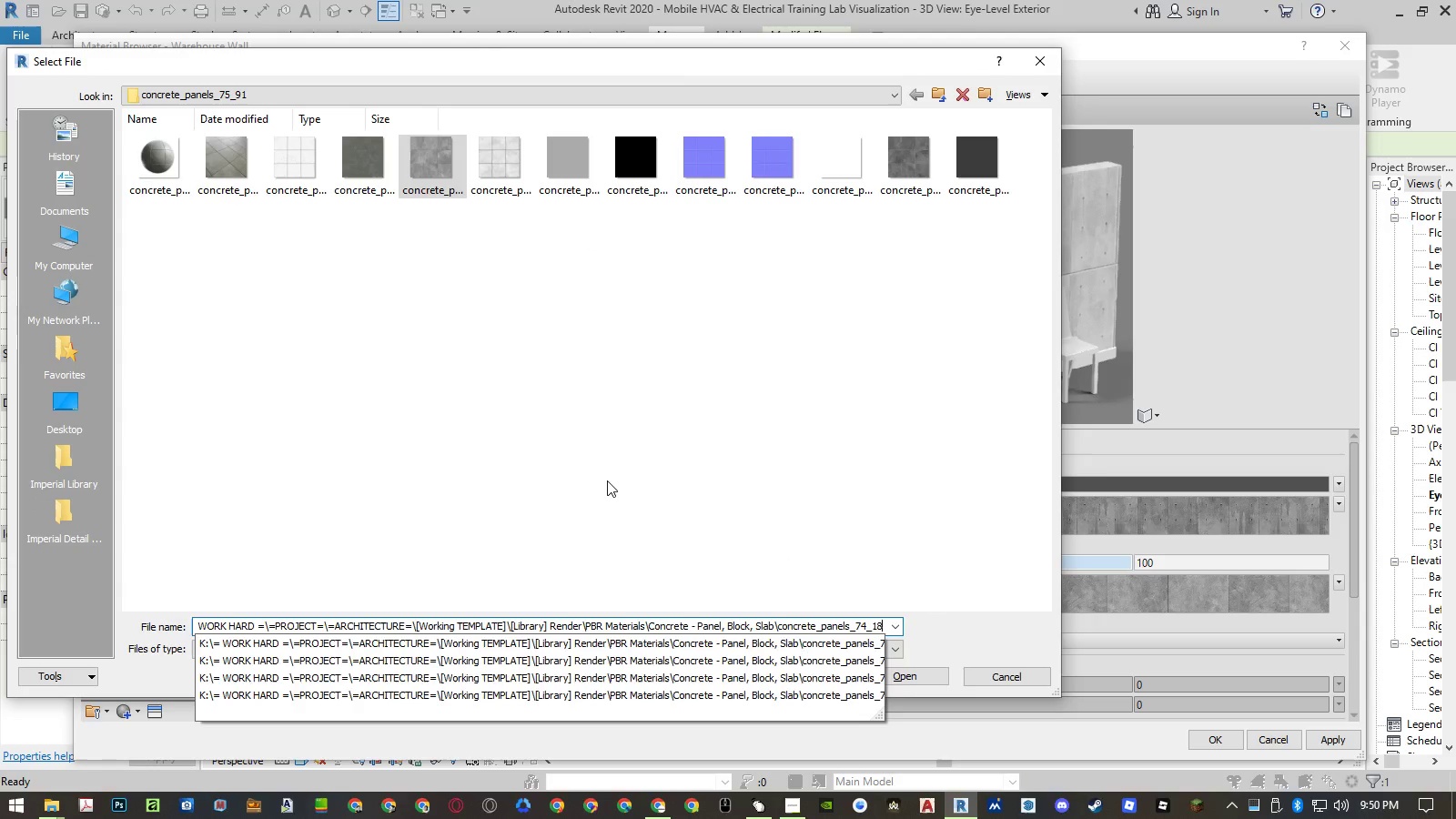 
key(NumpadEnter)
 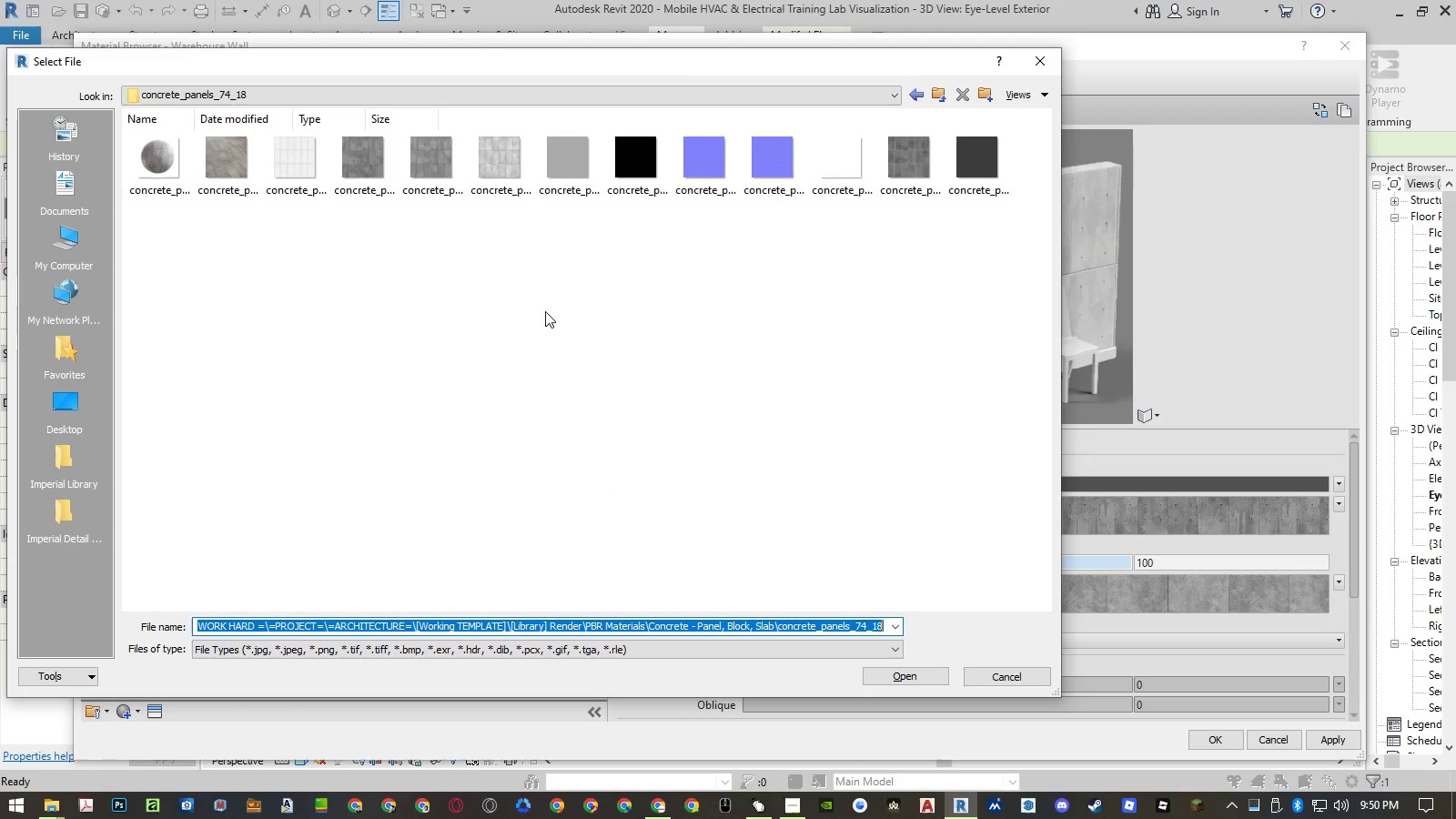 
left_click([482, 178])
 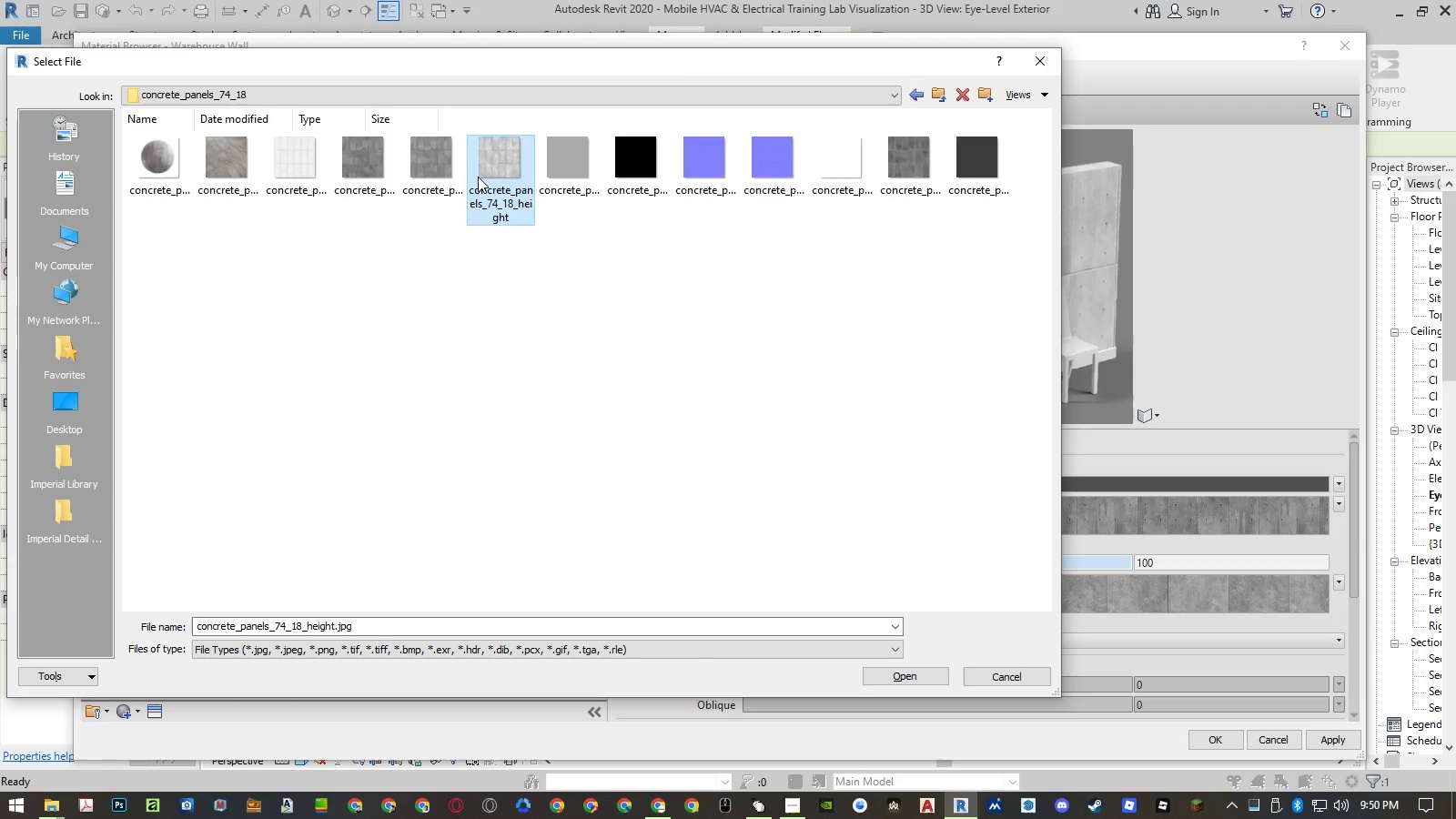 
left_click([444, 169])
 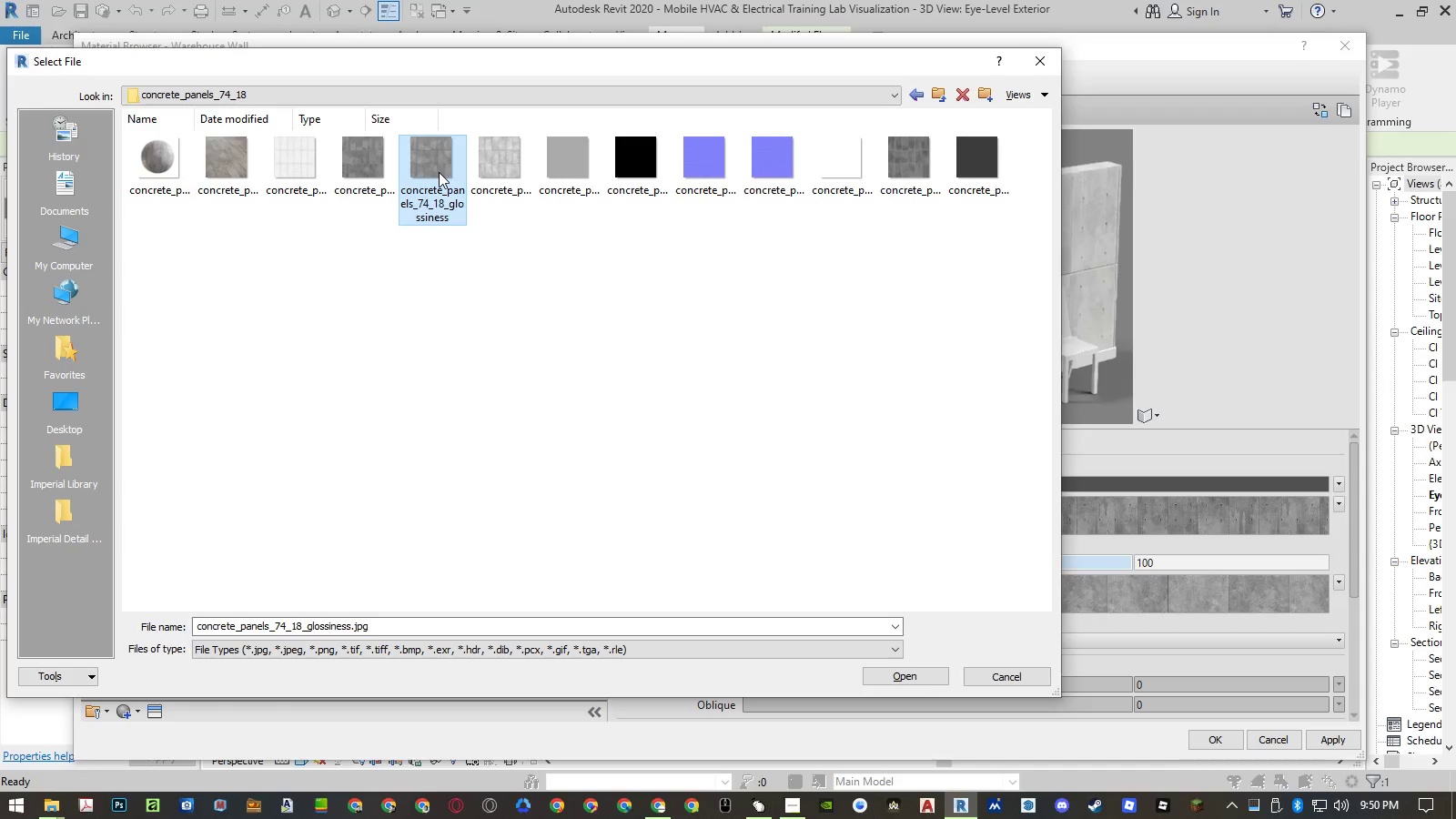 
double_click([439, 172])
 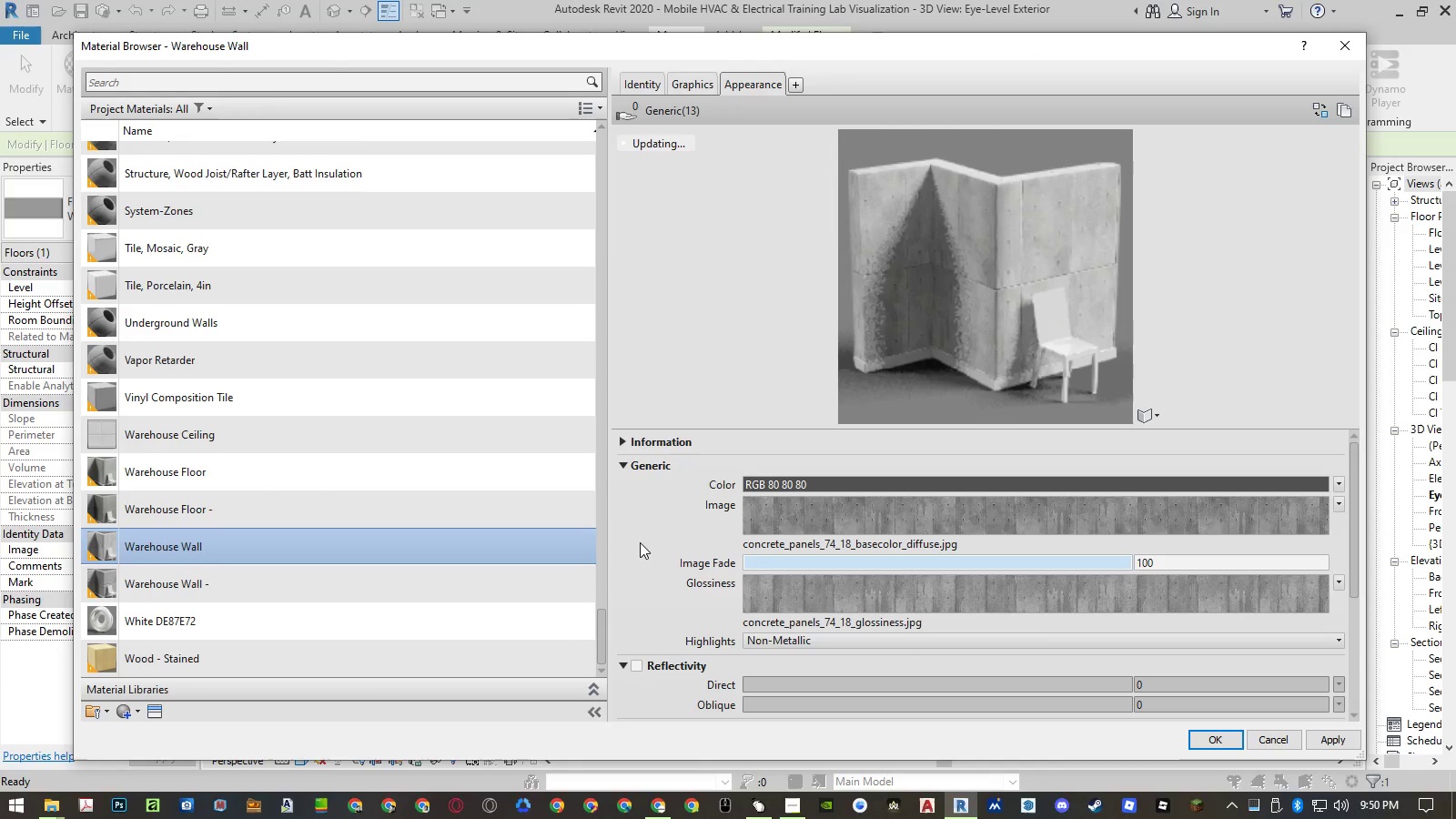 
scroll: coordinate [640, 542], scroll_direction: down, amount: 3.0
 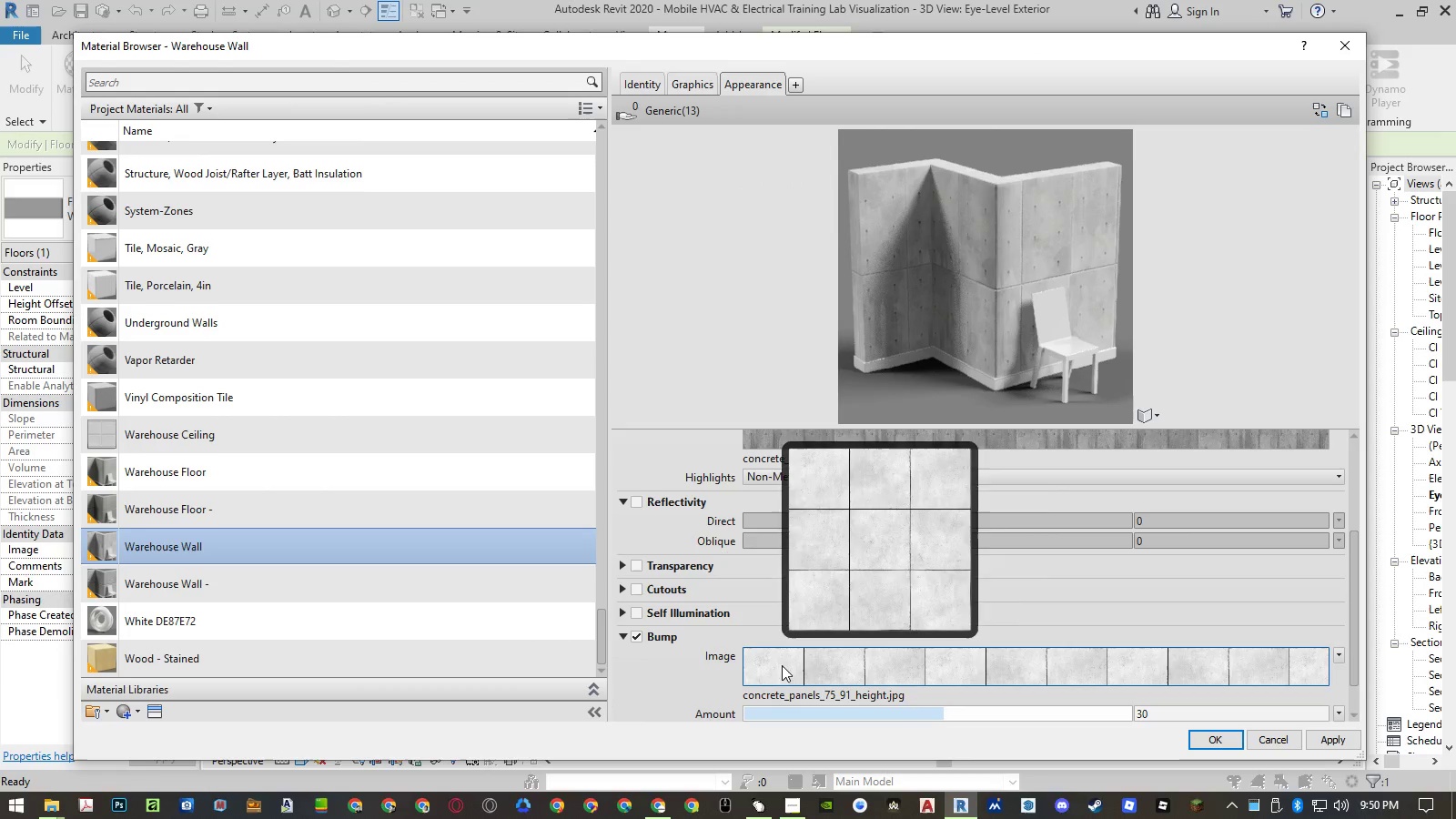 
left_click([779, 692])
 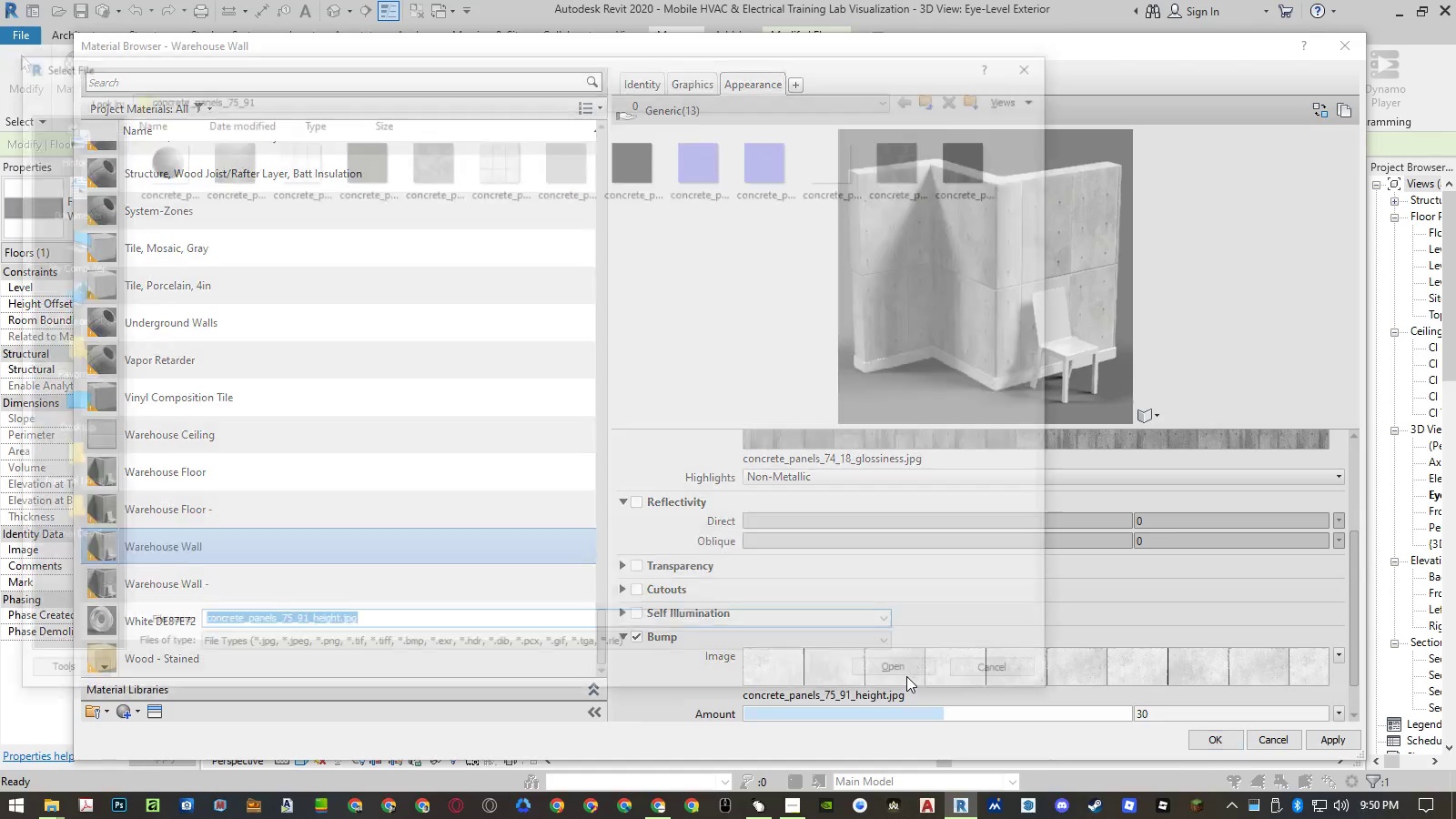 
key(Control+ControlLeft)
 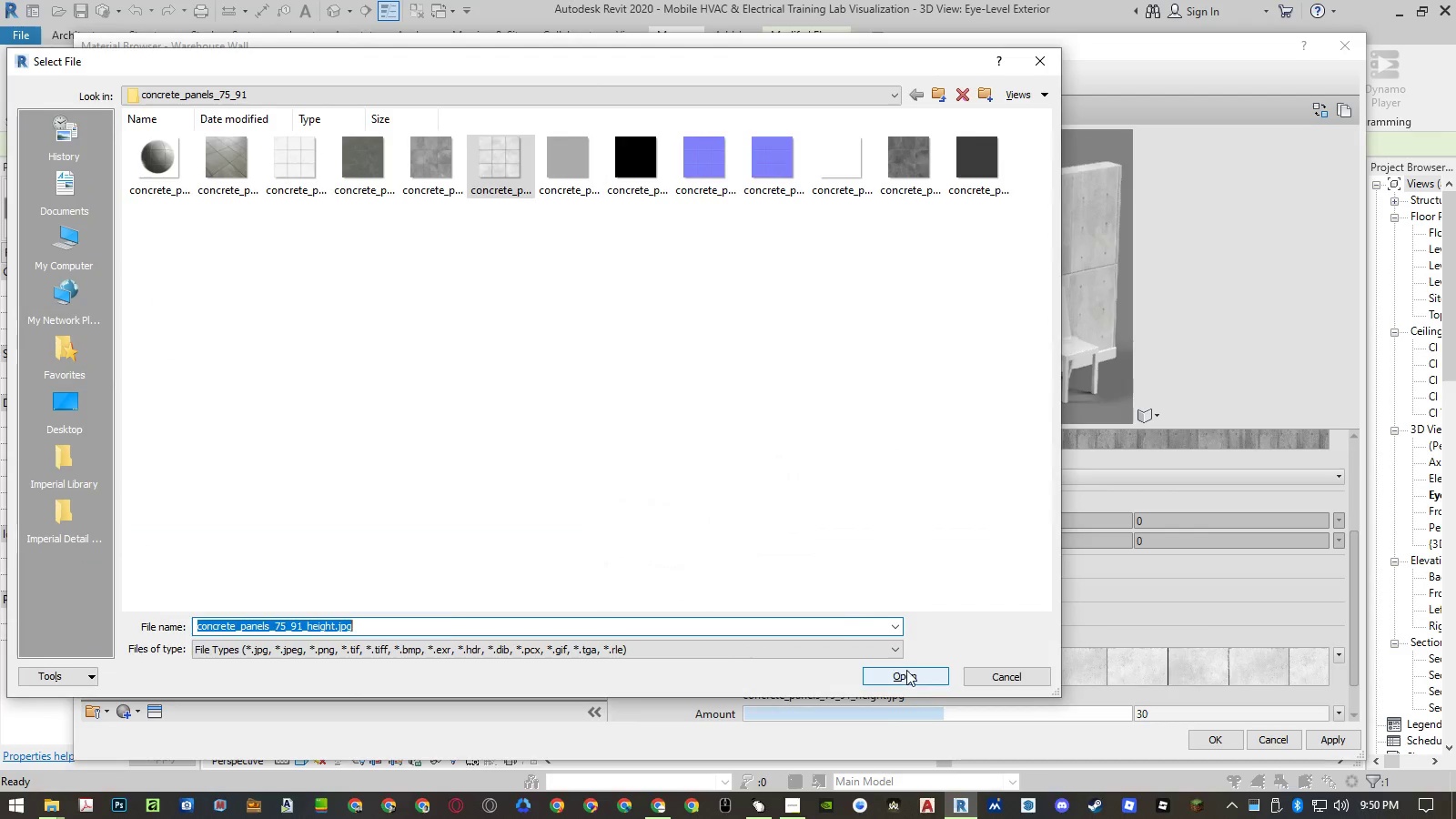 
key(Control+V)
 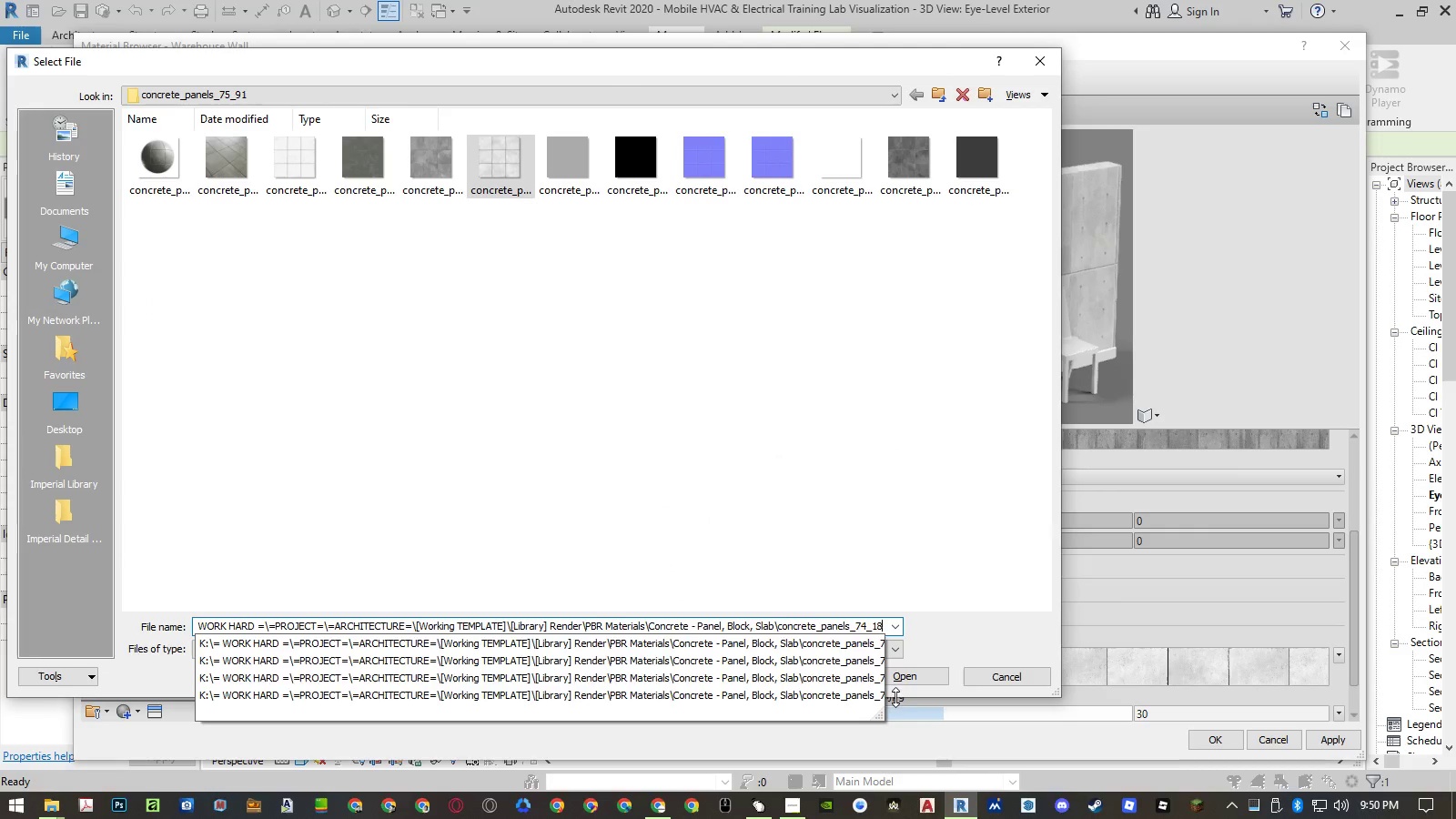 
key(NumpadEnter)
 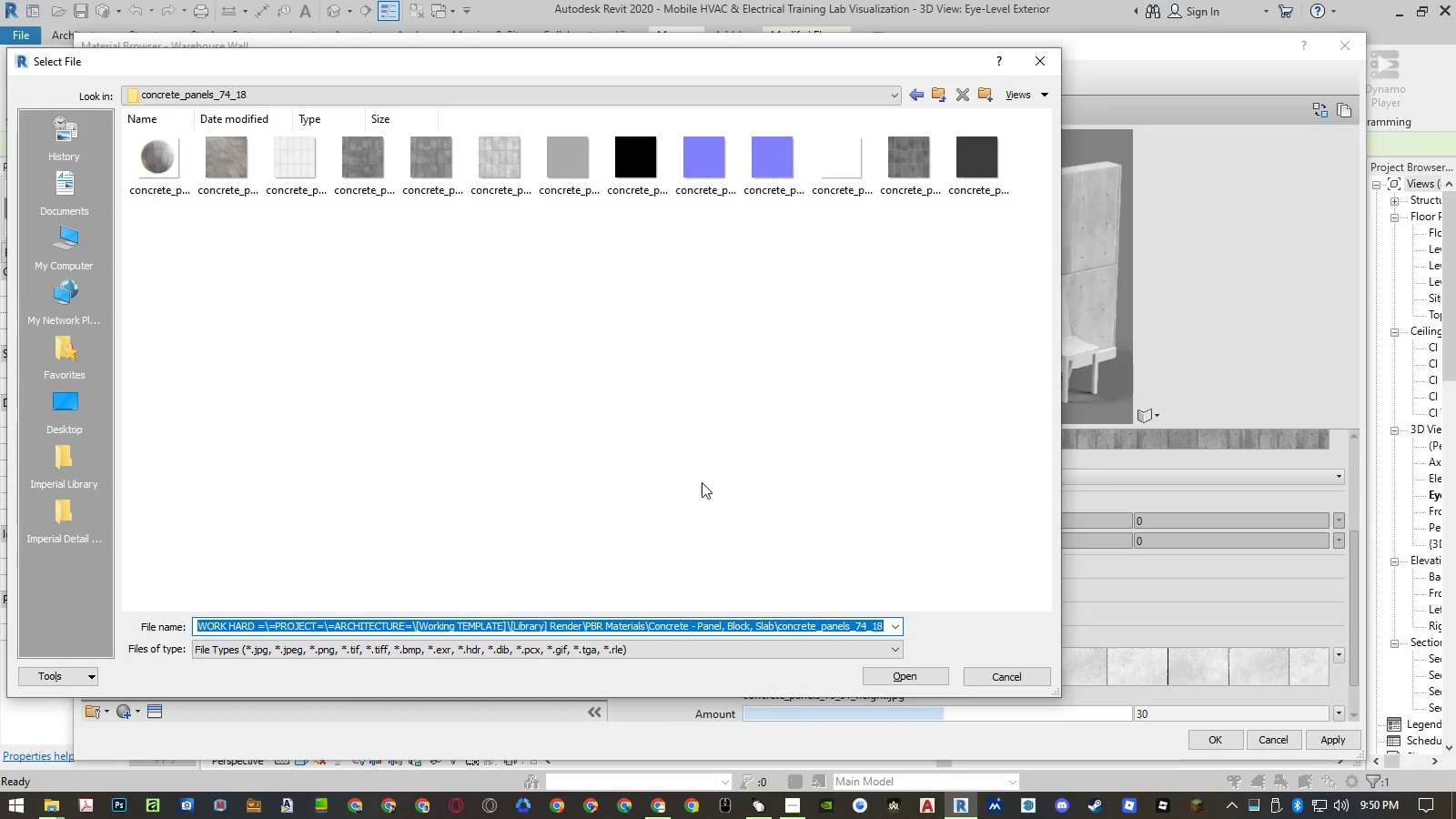 
left_click([655, 336])
 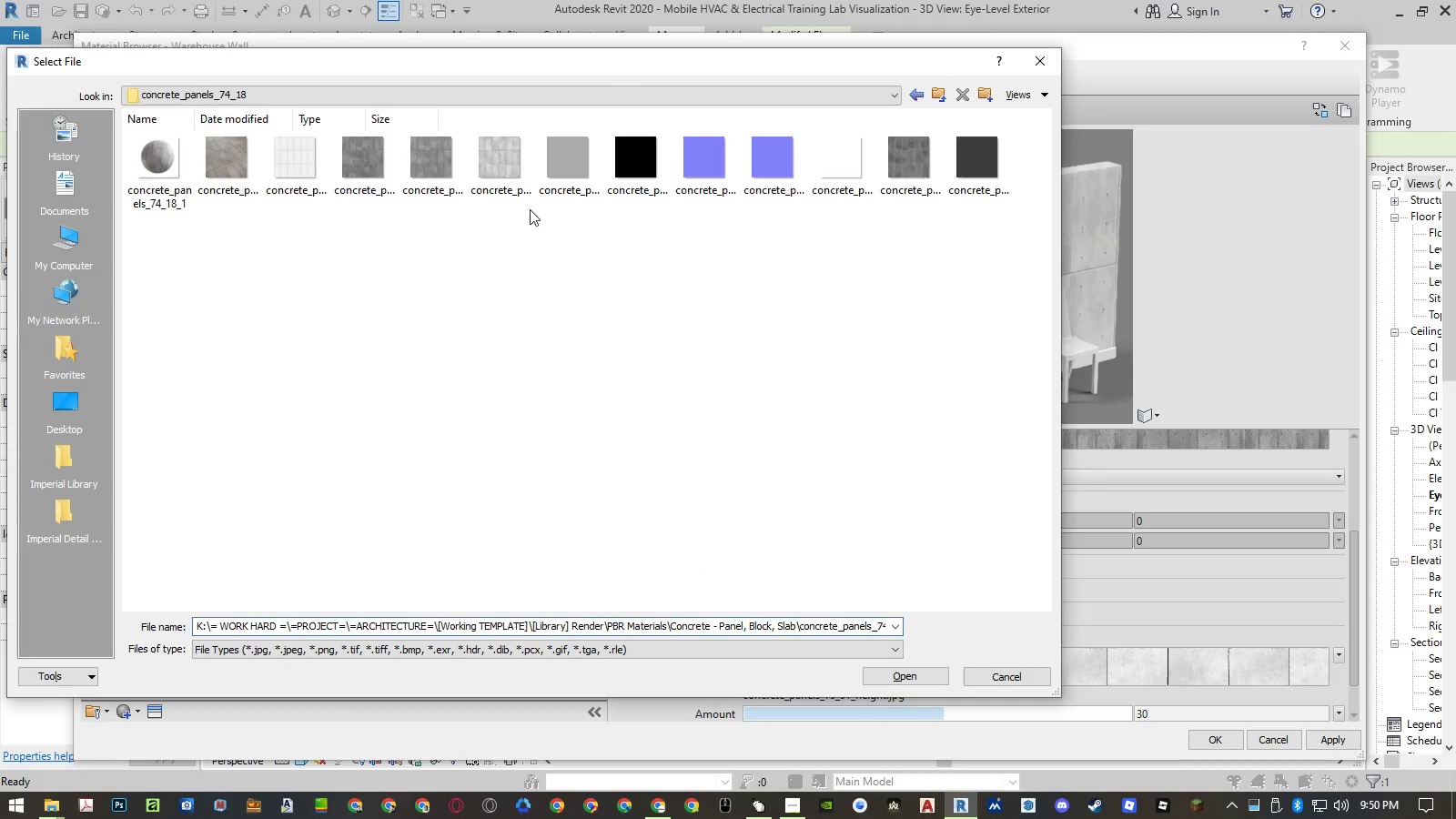 
left_click([501, 177])
 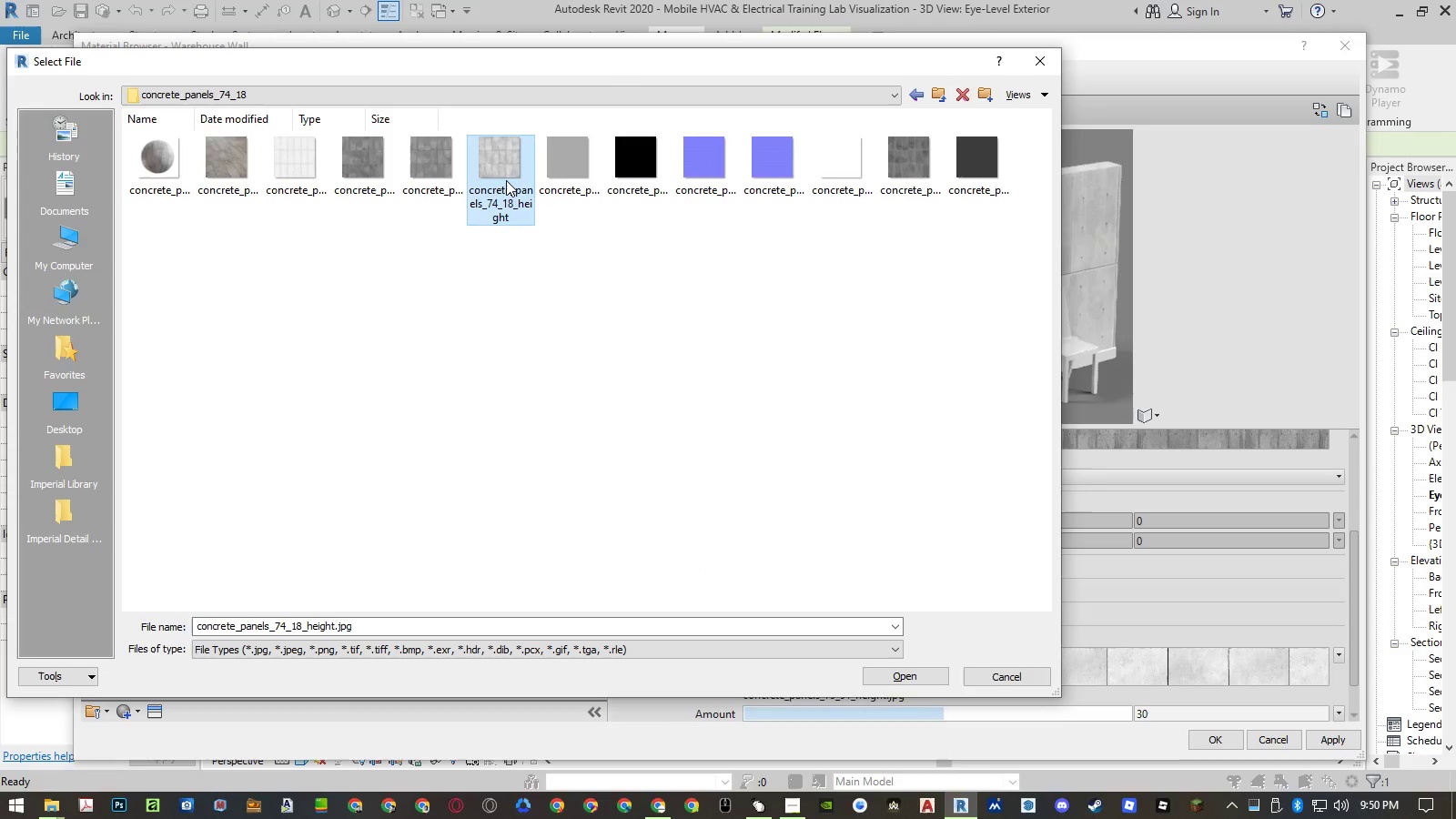 
double_click([506, 180])
 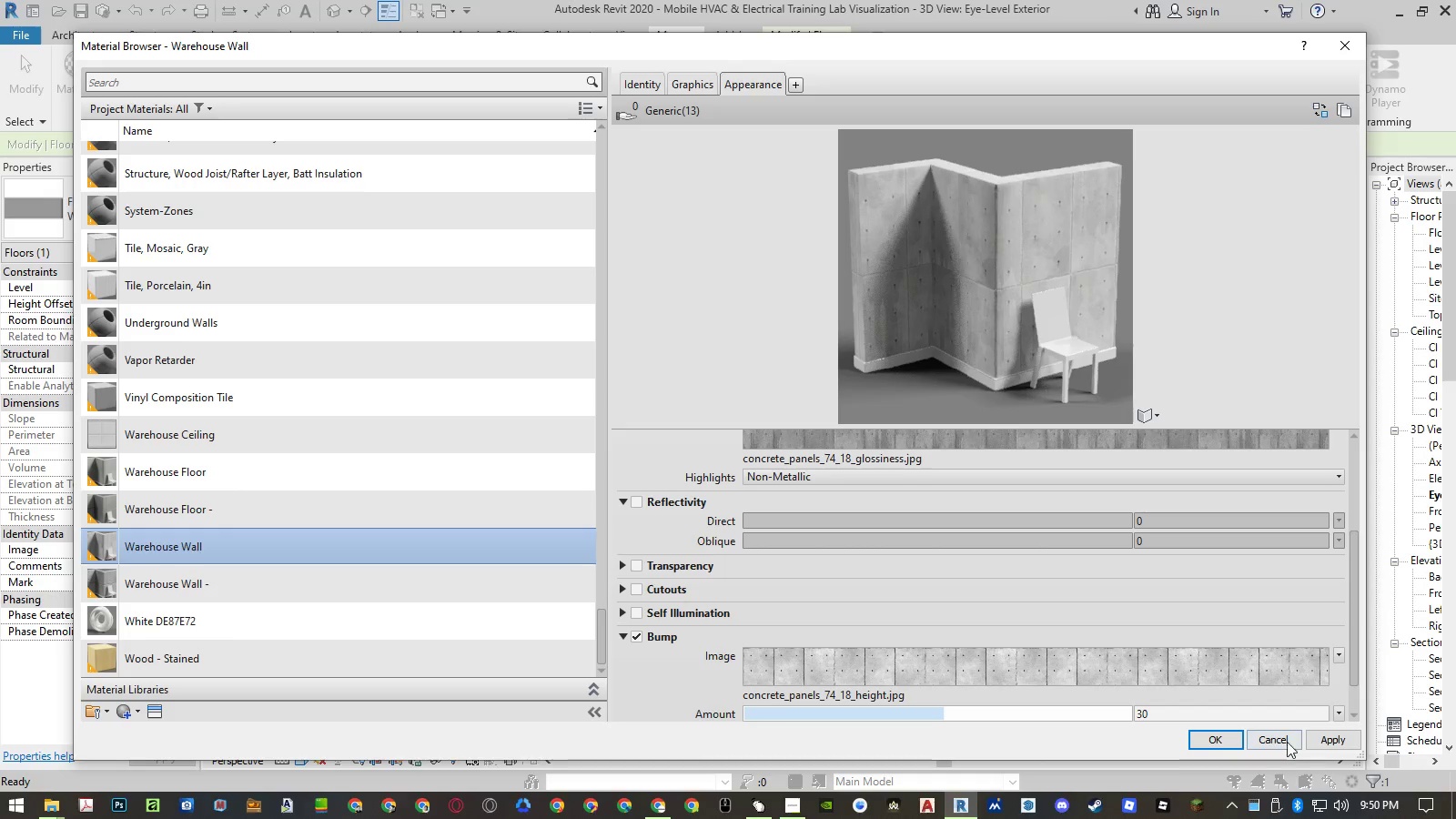 
left_click([1318, 743])
 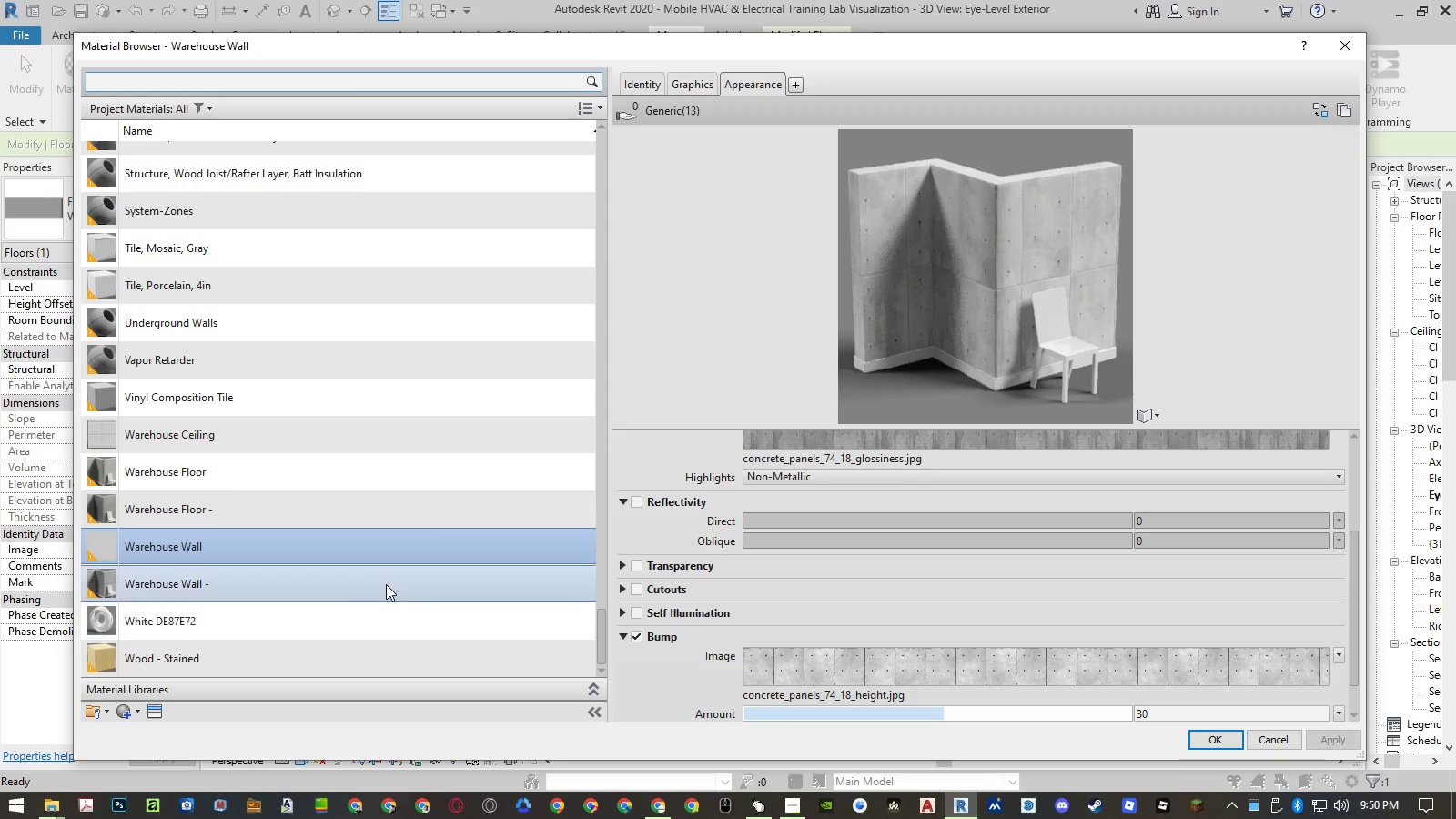 
left_click([386, 580])
 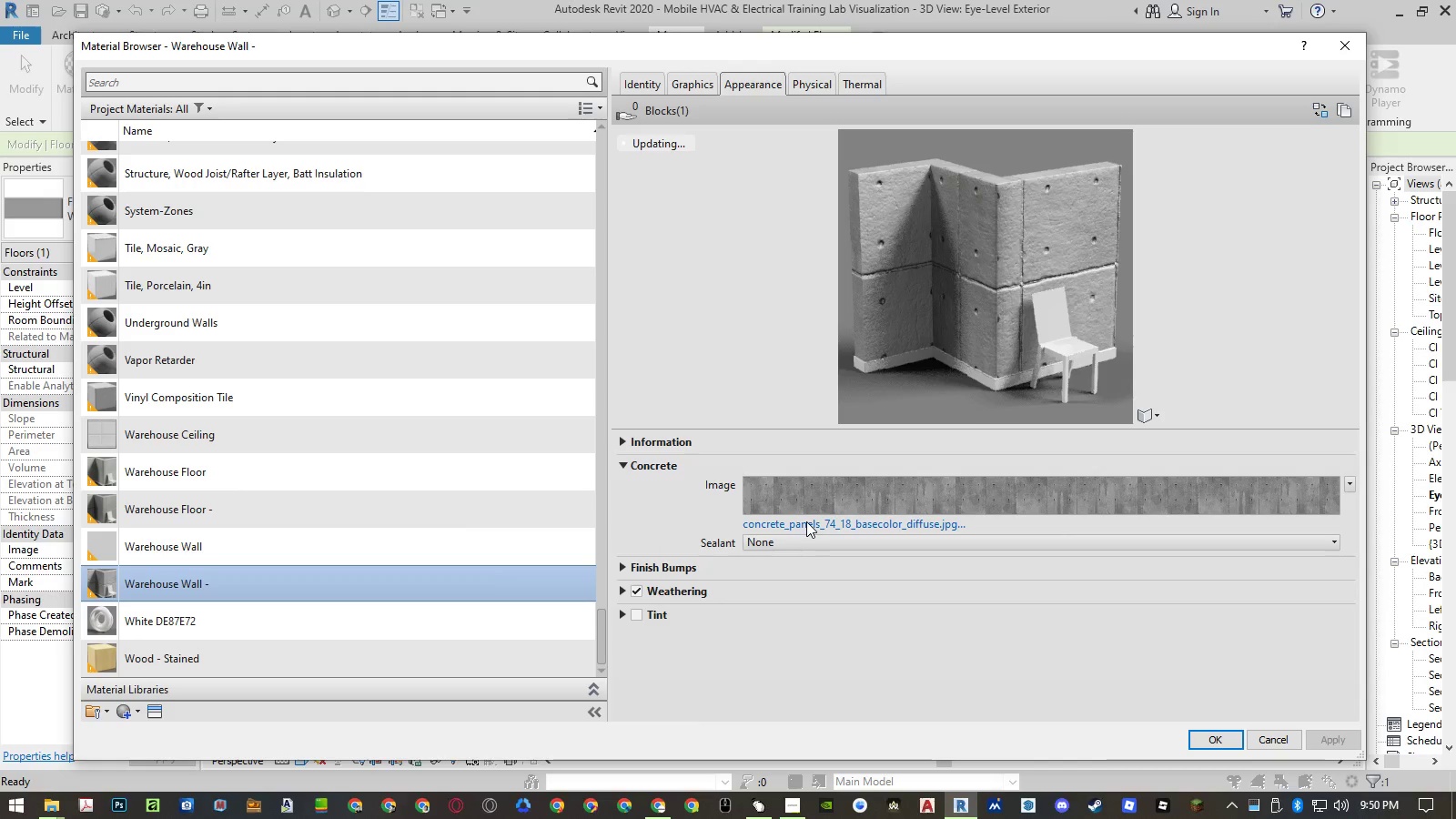 
left_click([812, 500])
 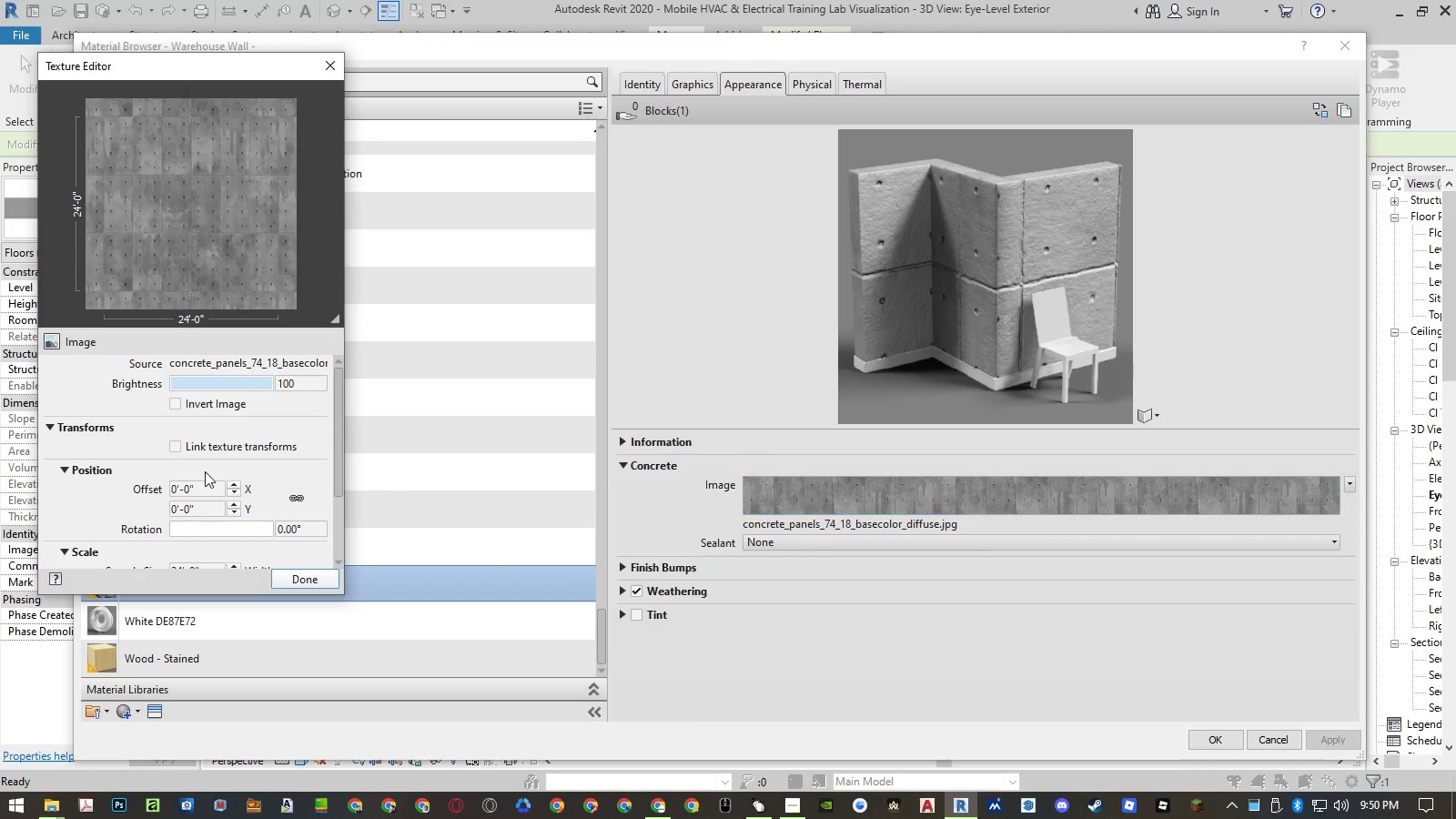 
scroll: coordinate [142, 470], scroll_direction: down, amount: 1.0
 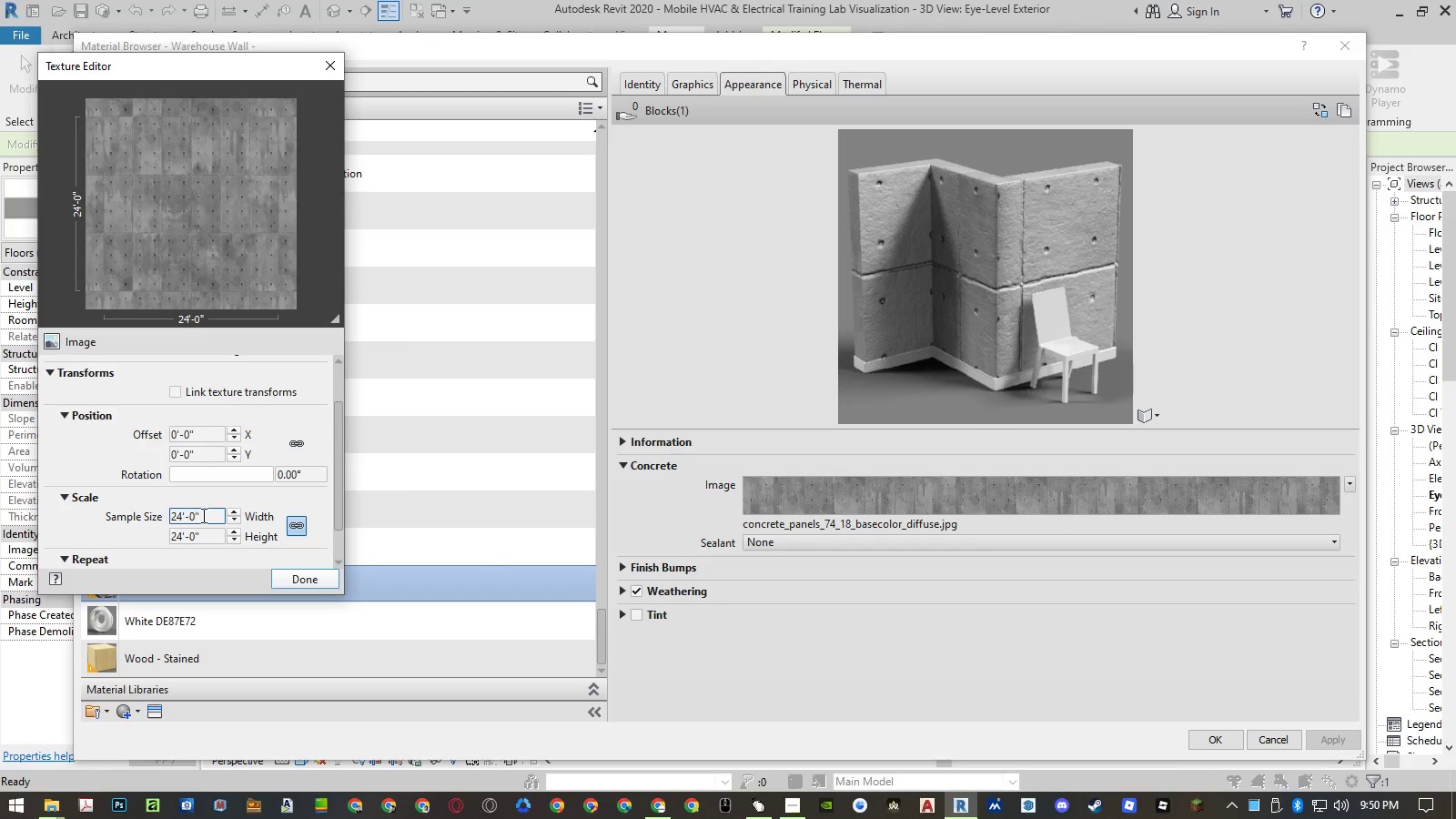 
left_click([202, 515])
 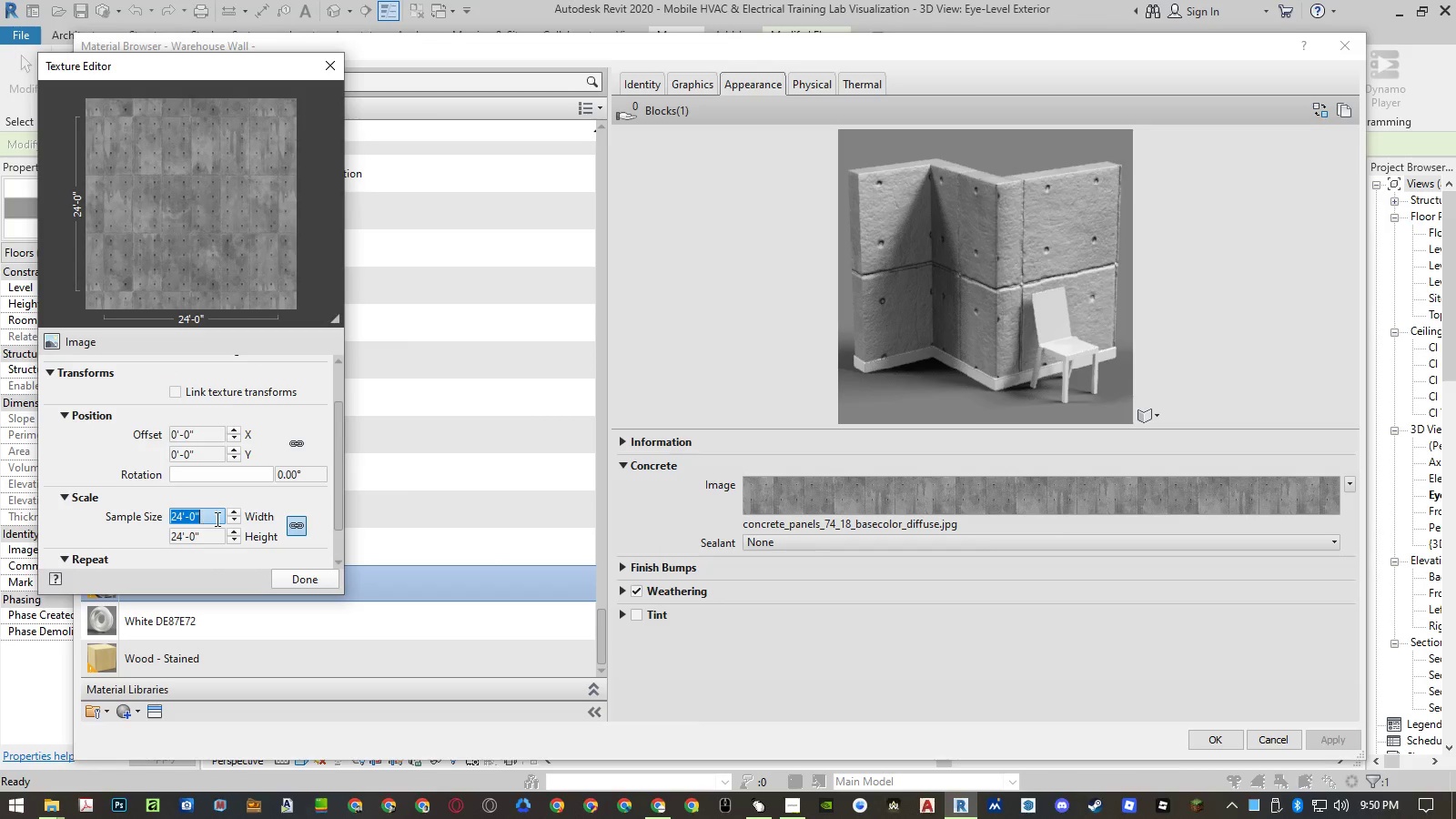 
key(Control+ControlLeft)
 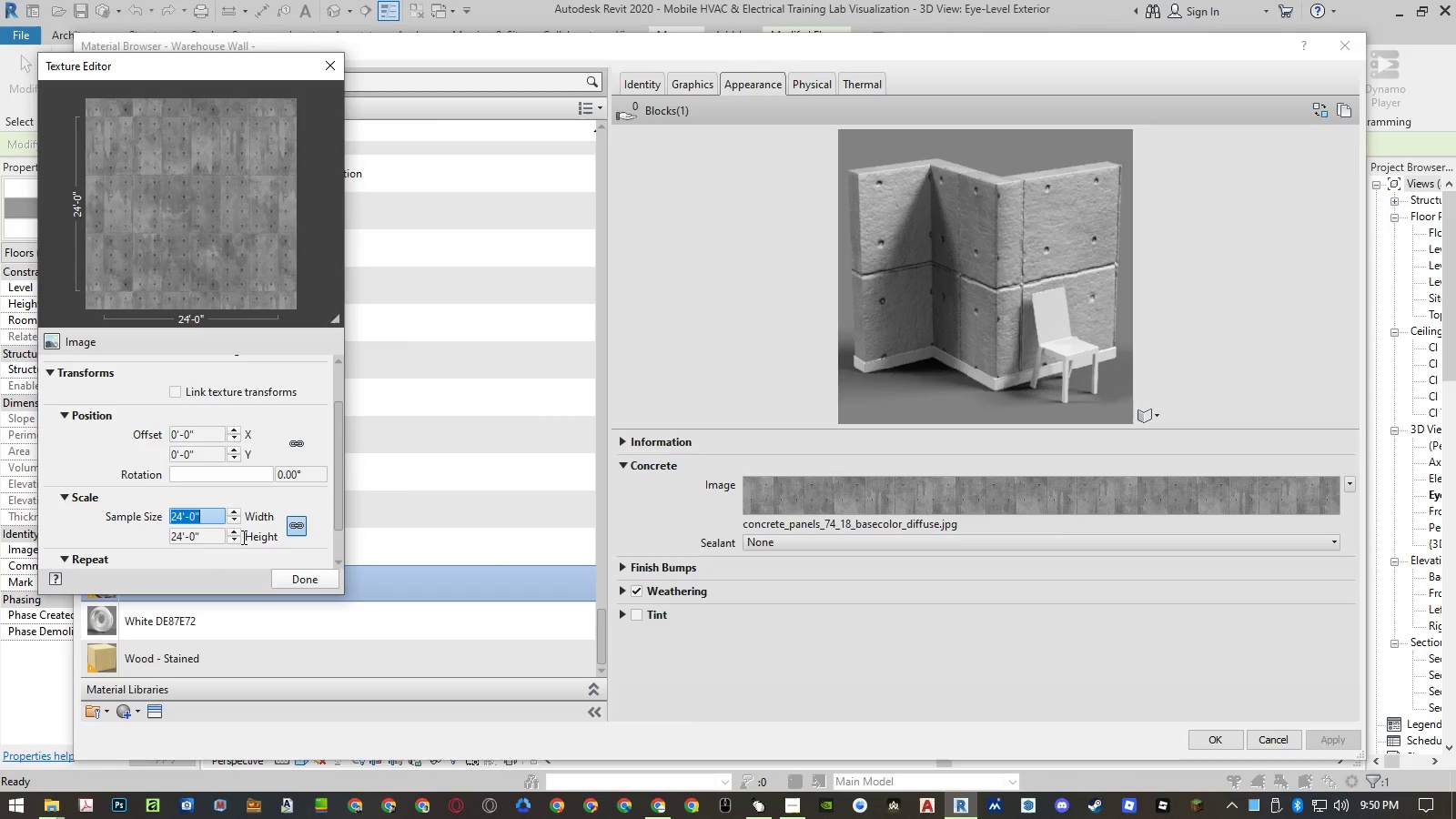 
key(Control+C)
 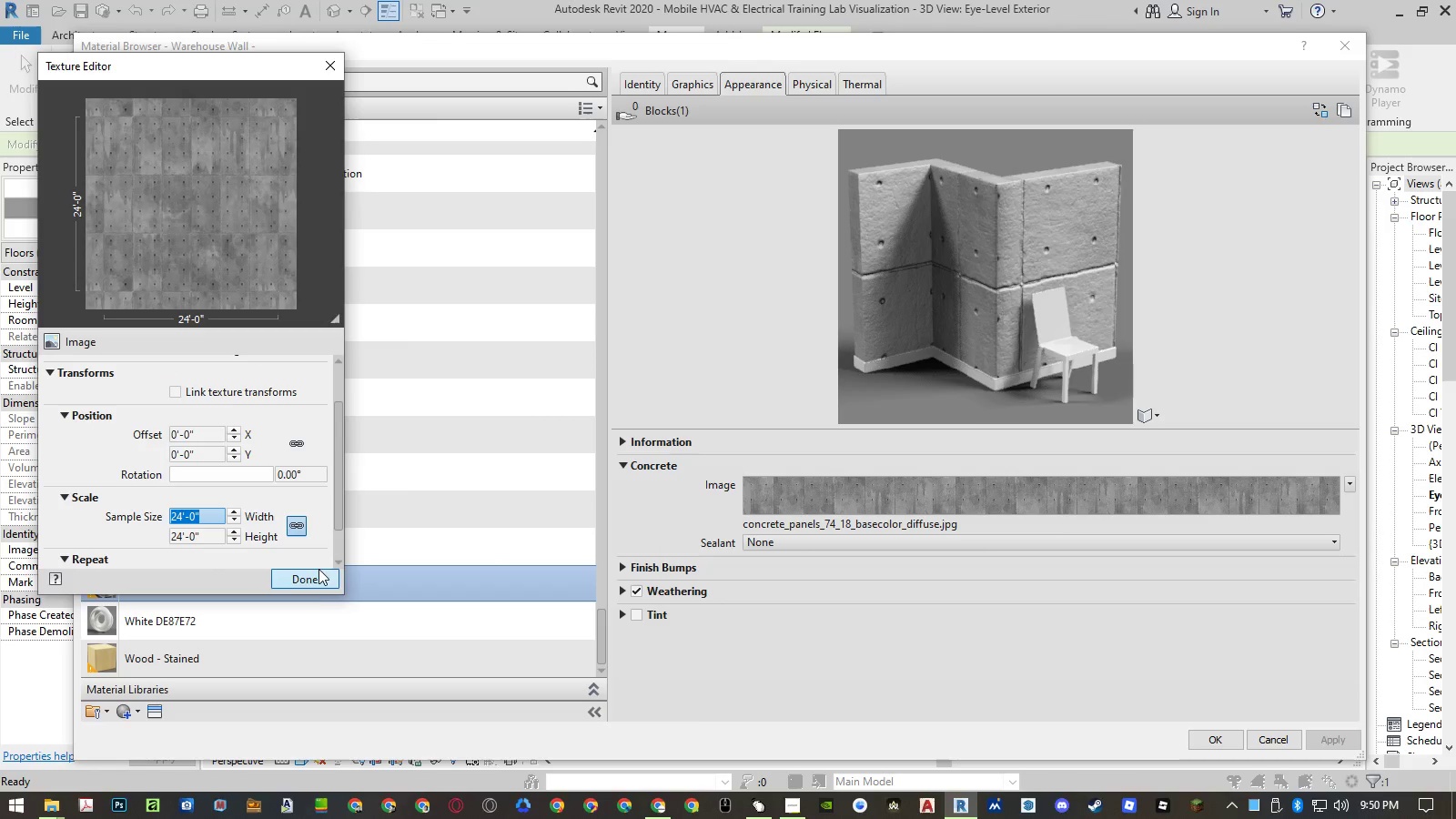 
left_click([317, 582])
 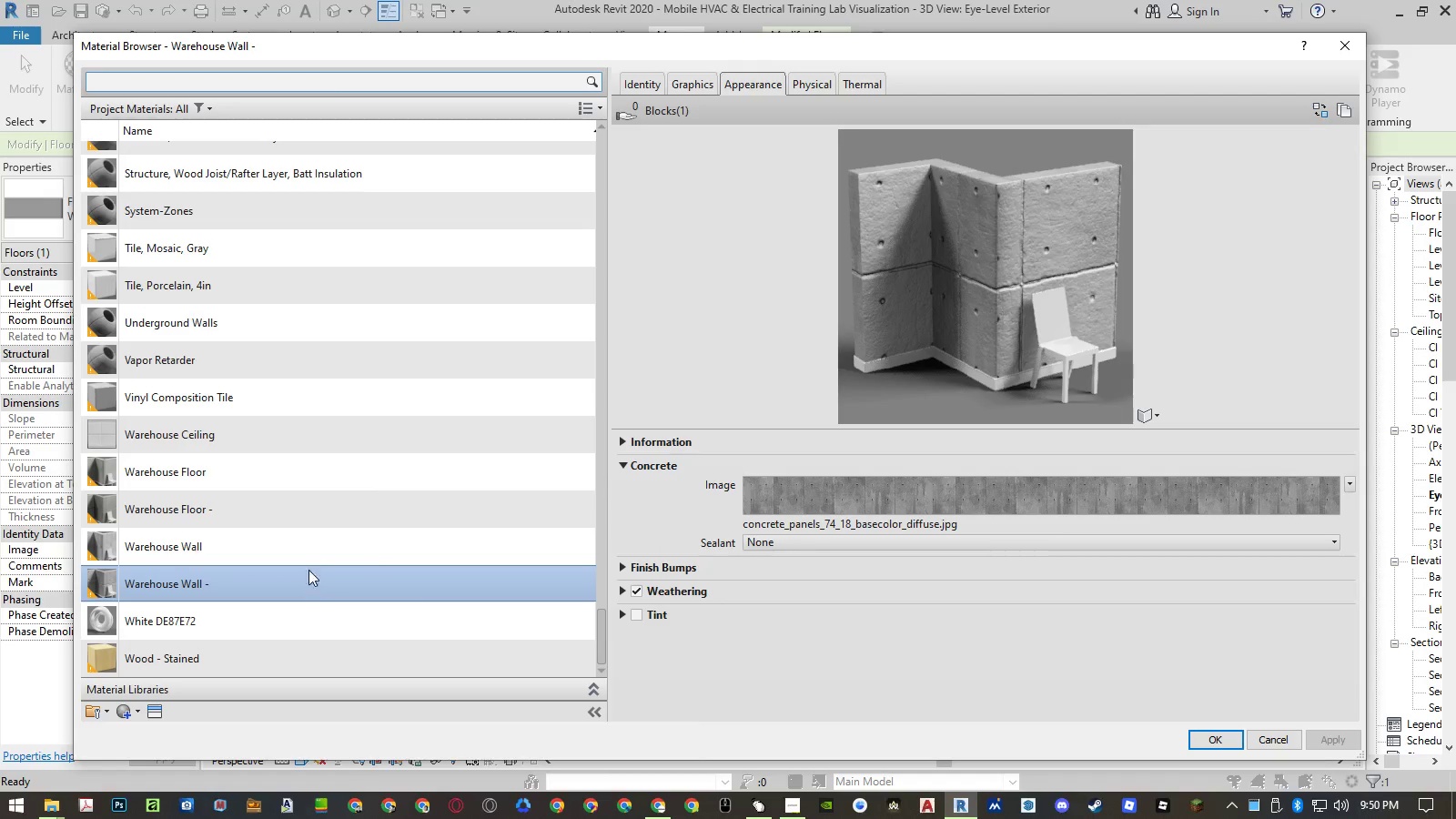 
left_click([307, 549])
 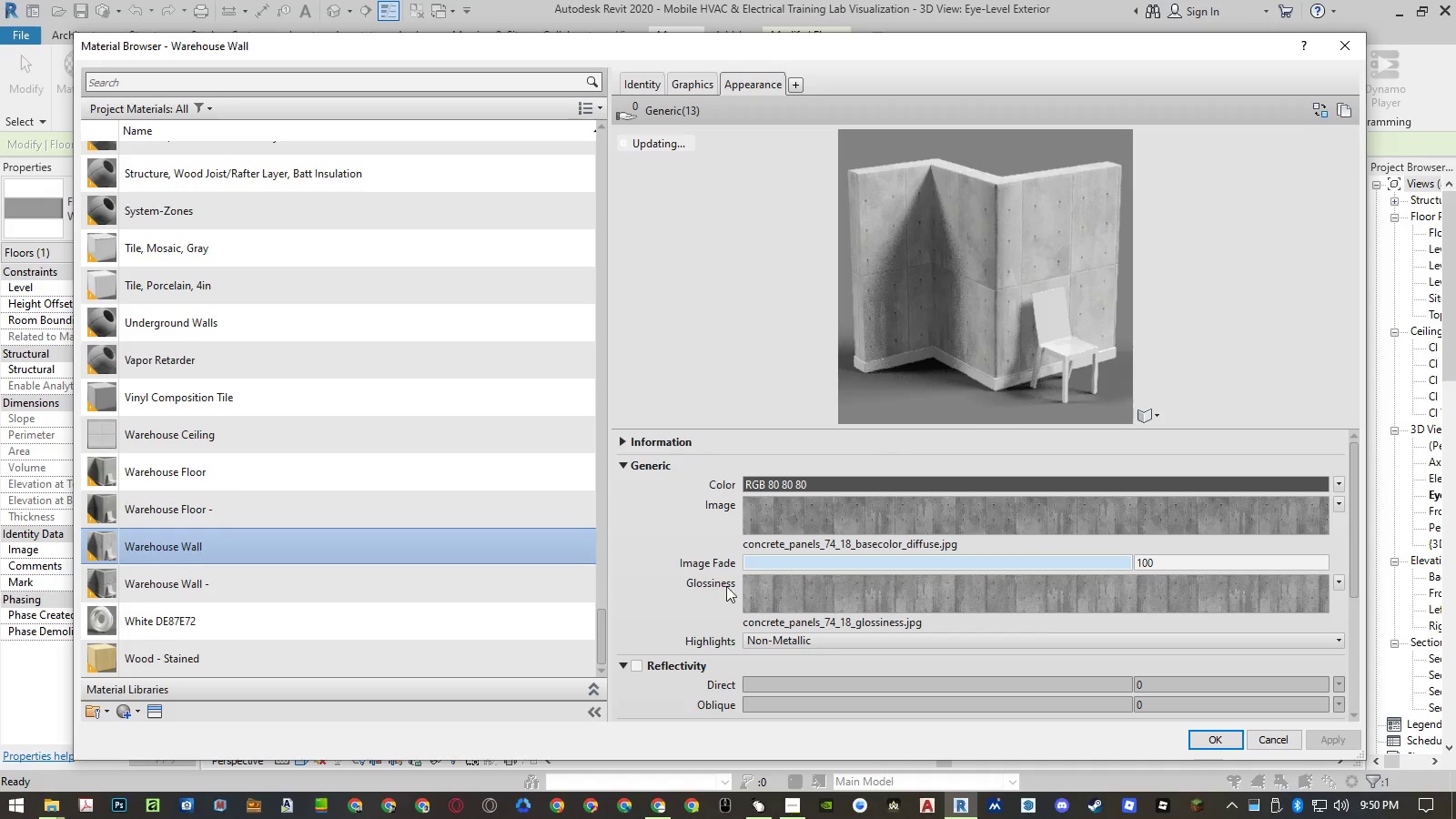 
left_click([811, 517])
 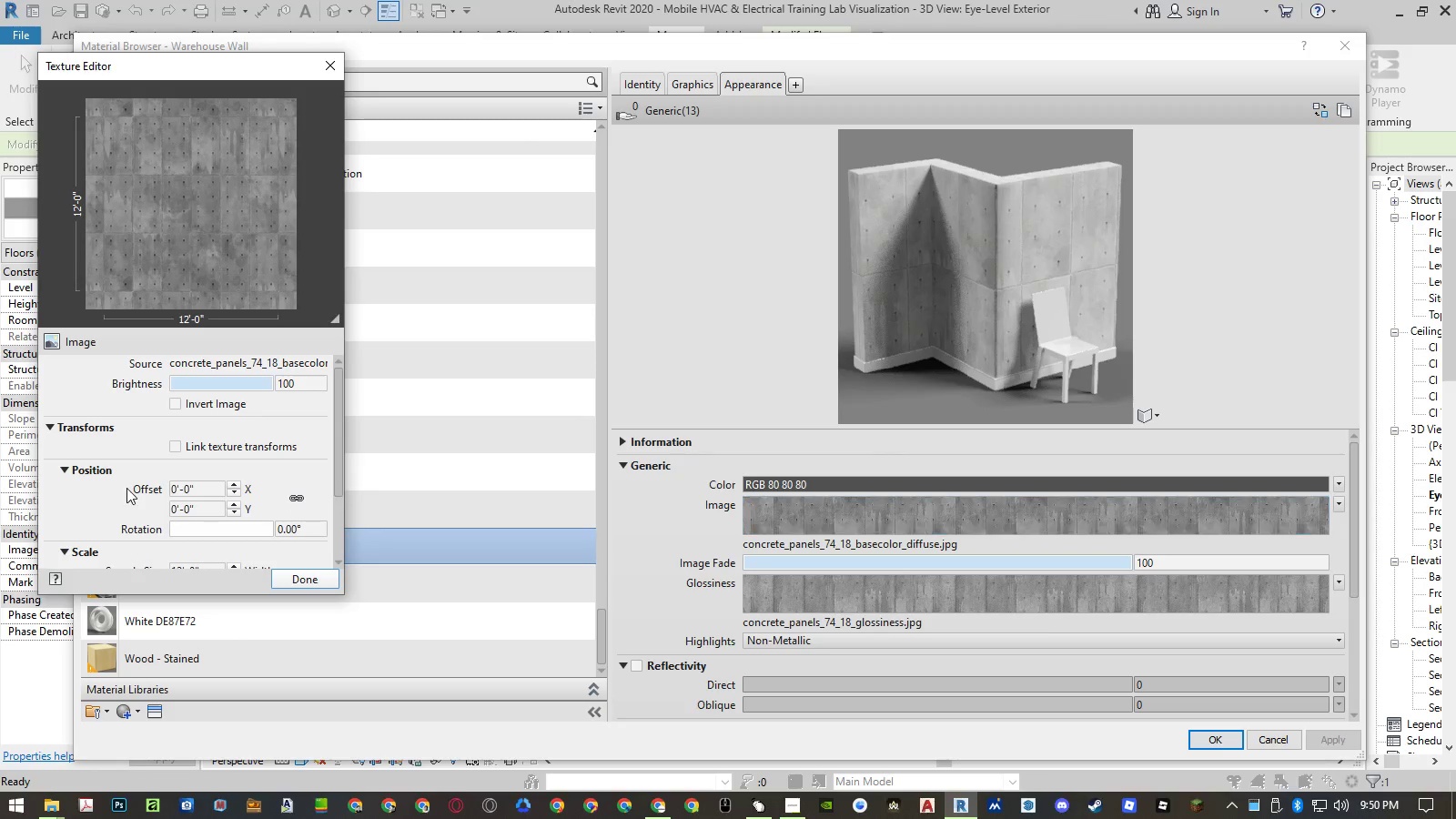 
scroll: coordinate [106, 494], scroll_direction: down, amount: 1.0
 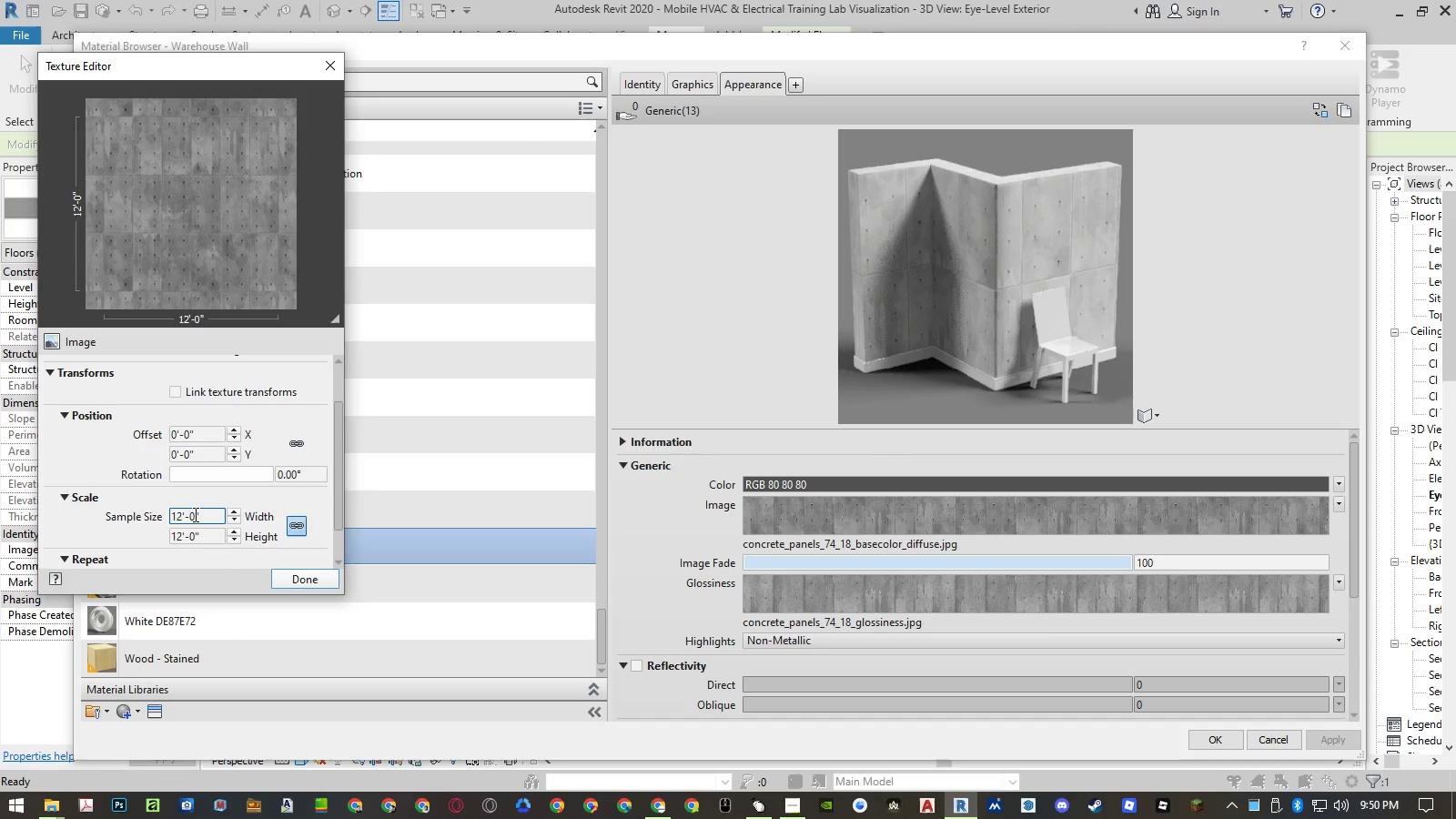 
left_click([206, 514])
 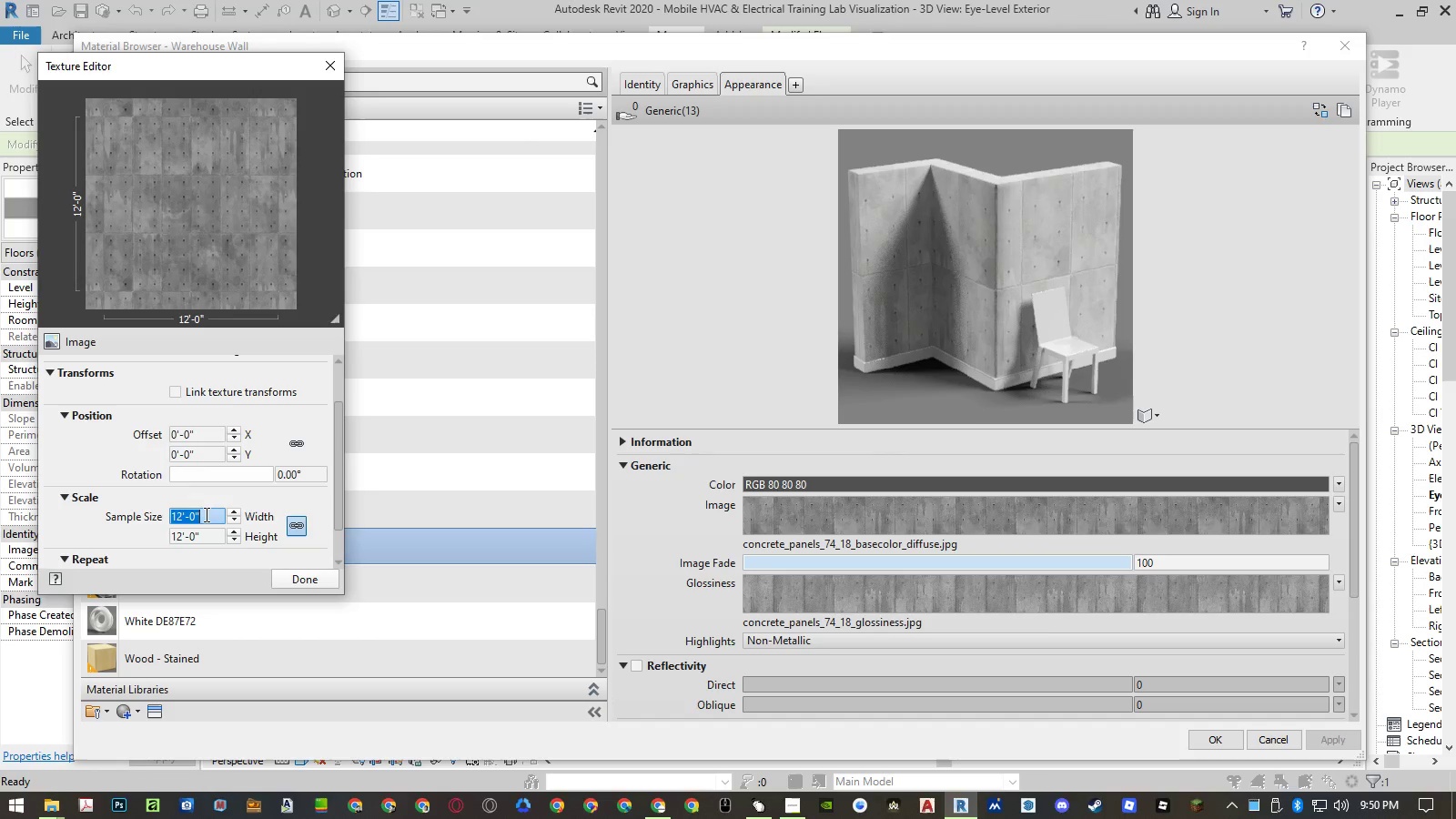 
key(Control+ControlLeft)
 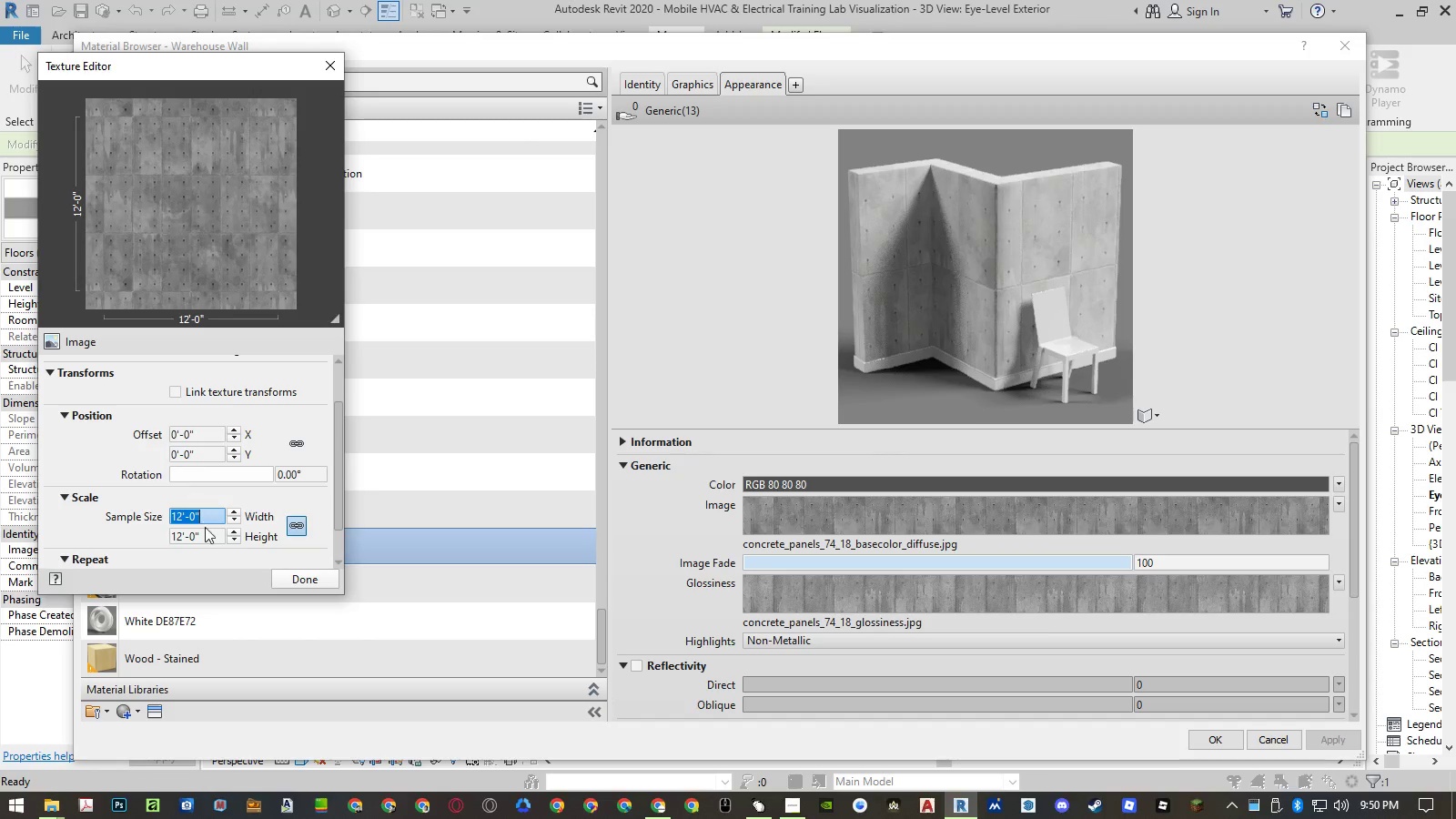 
key(Control+V)
 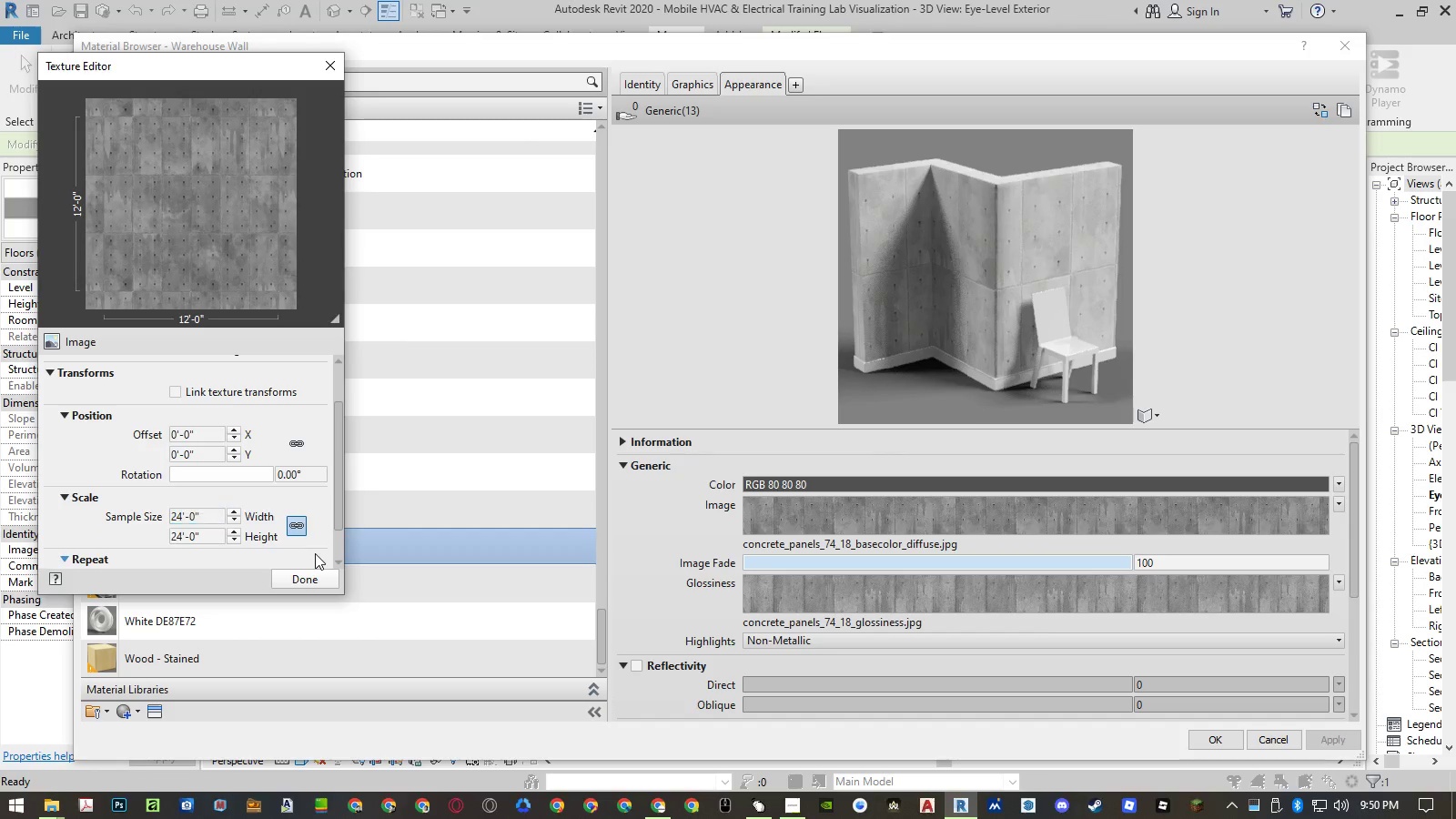 
double_click([296, 576])
 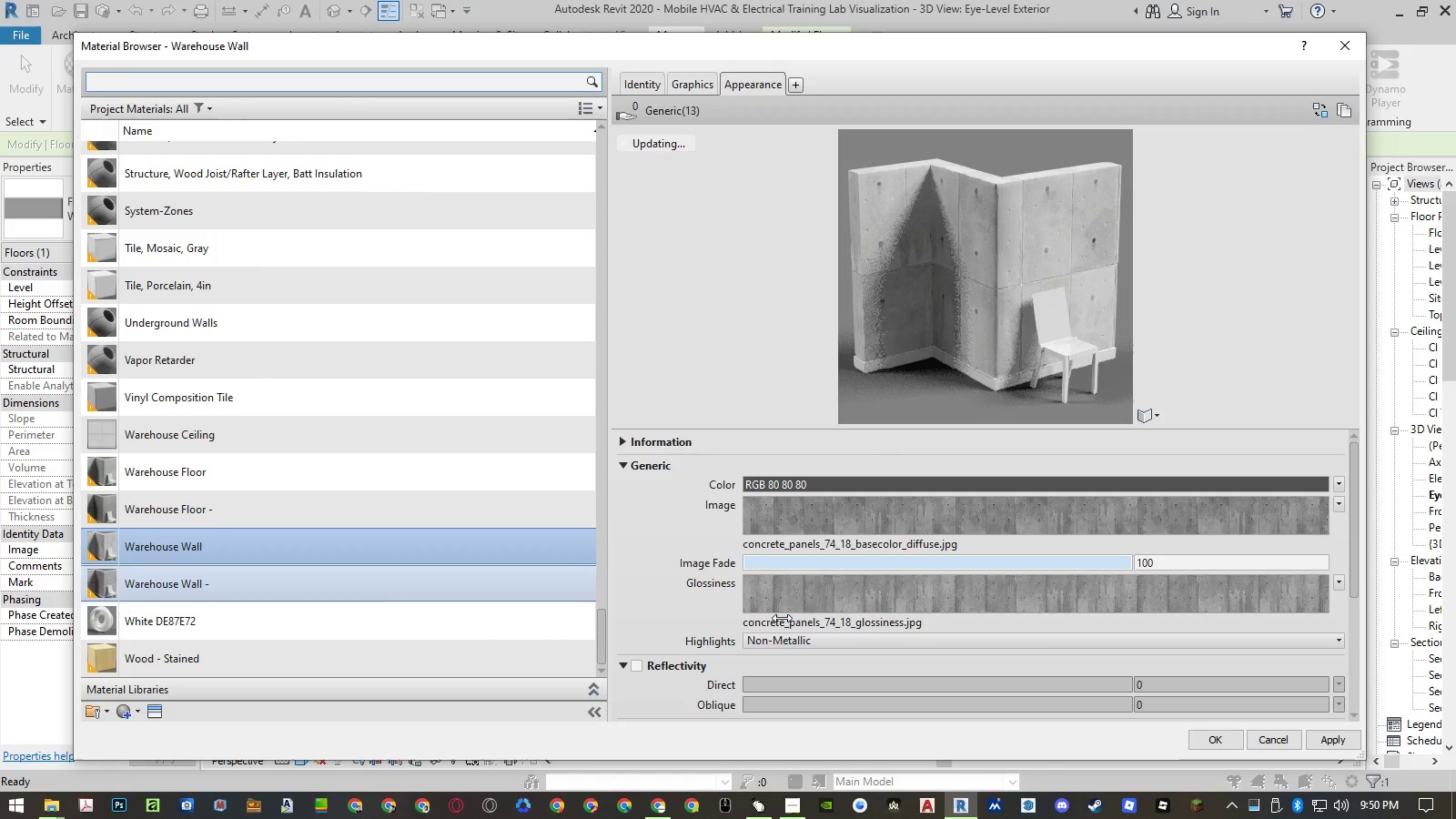 
left_click([797, 600])
 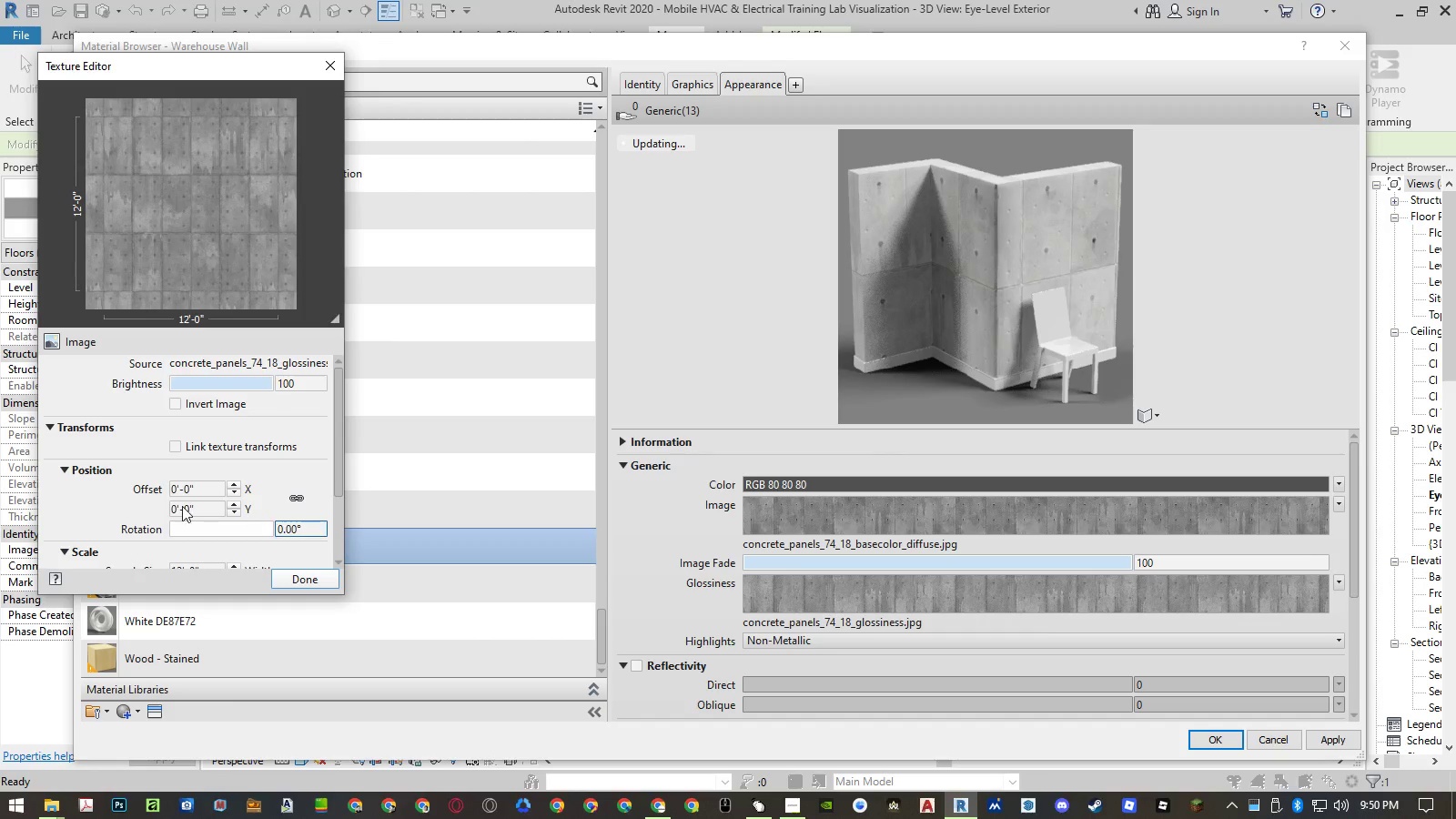 
scroll: coordinate [151, 513], scroll_direction: down, amount: 1.0
 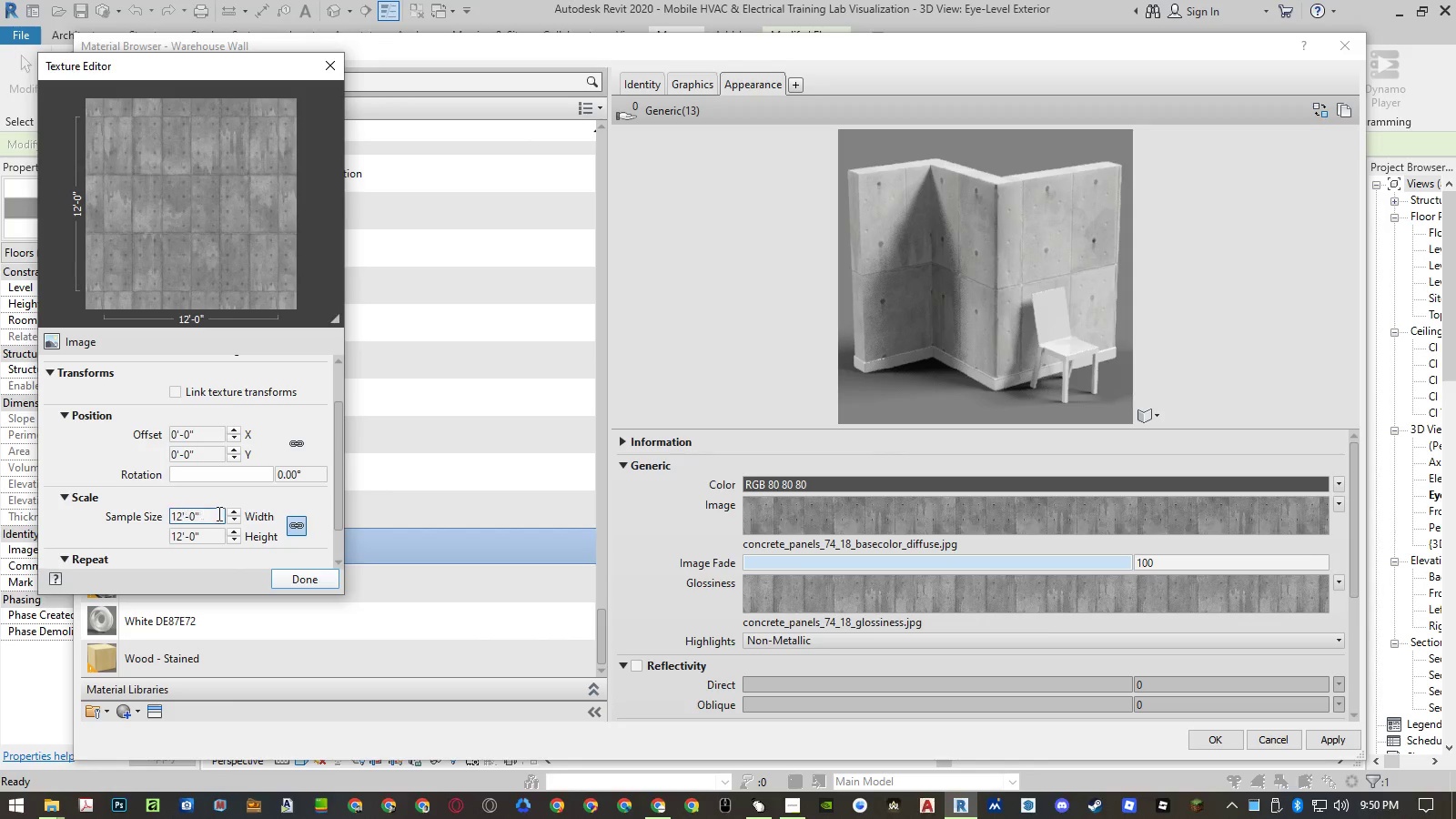 
left_click([217, 513])
 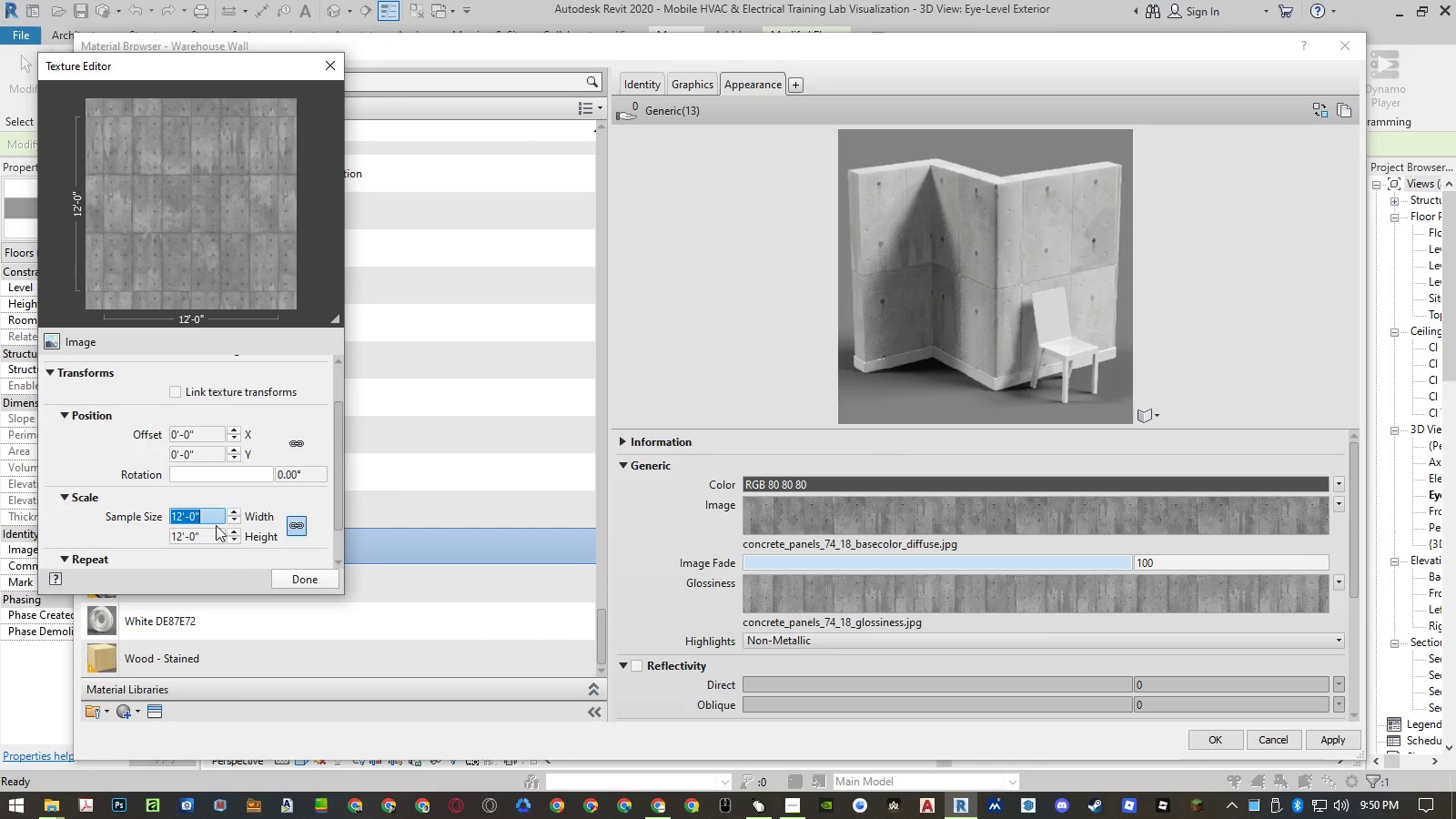 
key(Control+ControlLeft)
 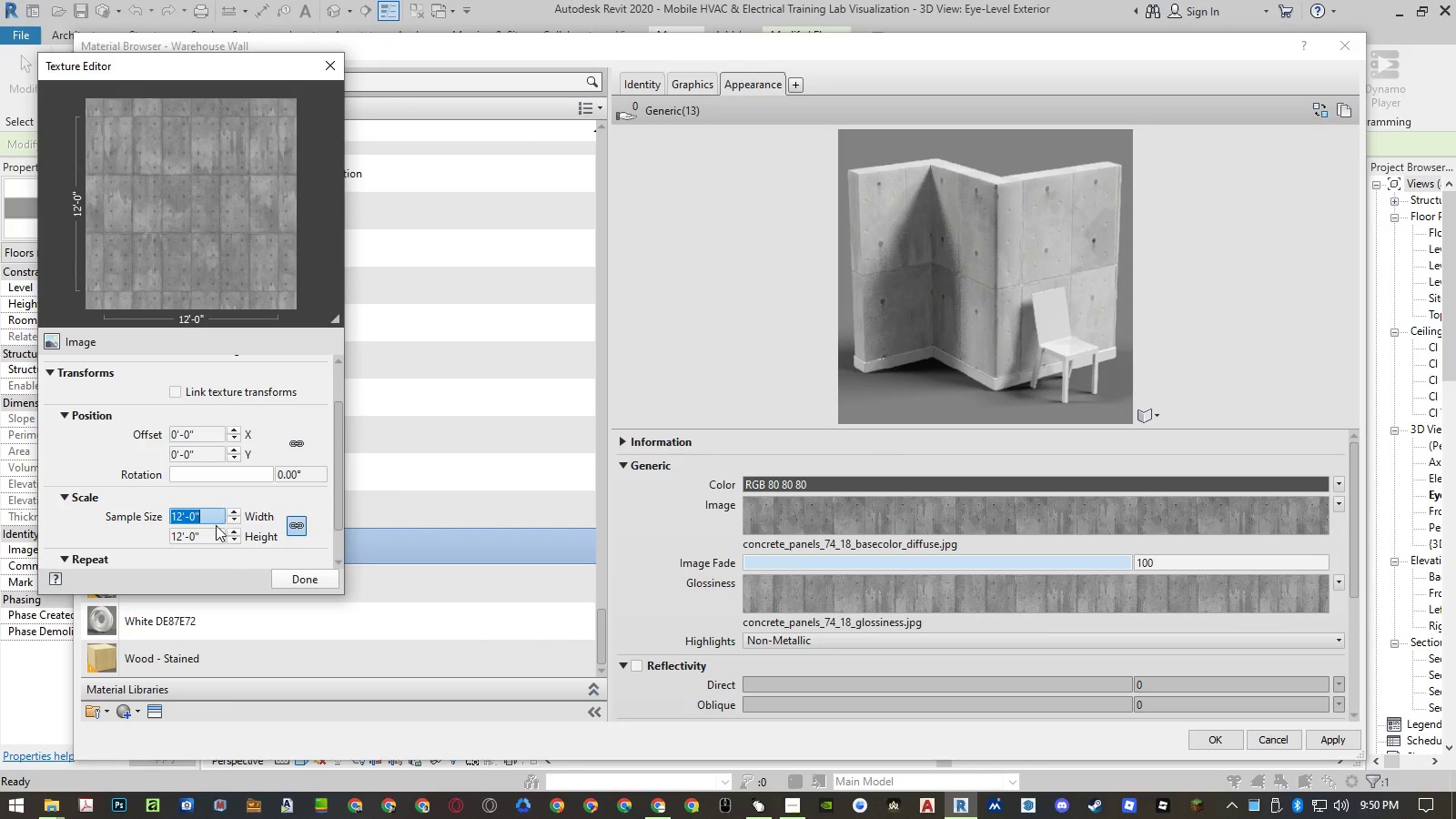 
key(Control+V)
 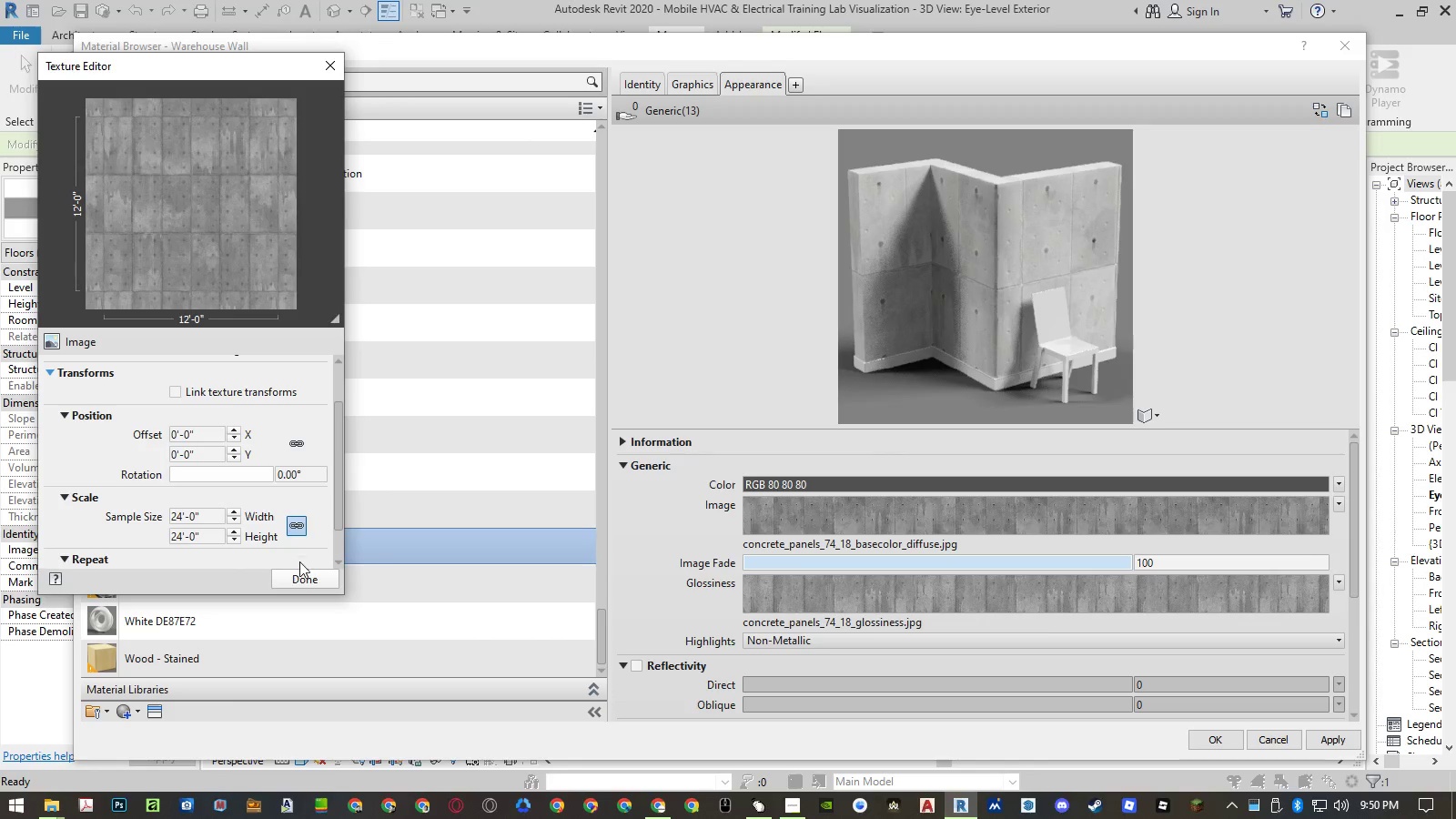 
double_click([303, 580])
 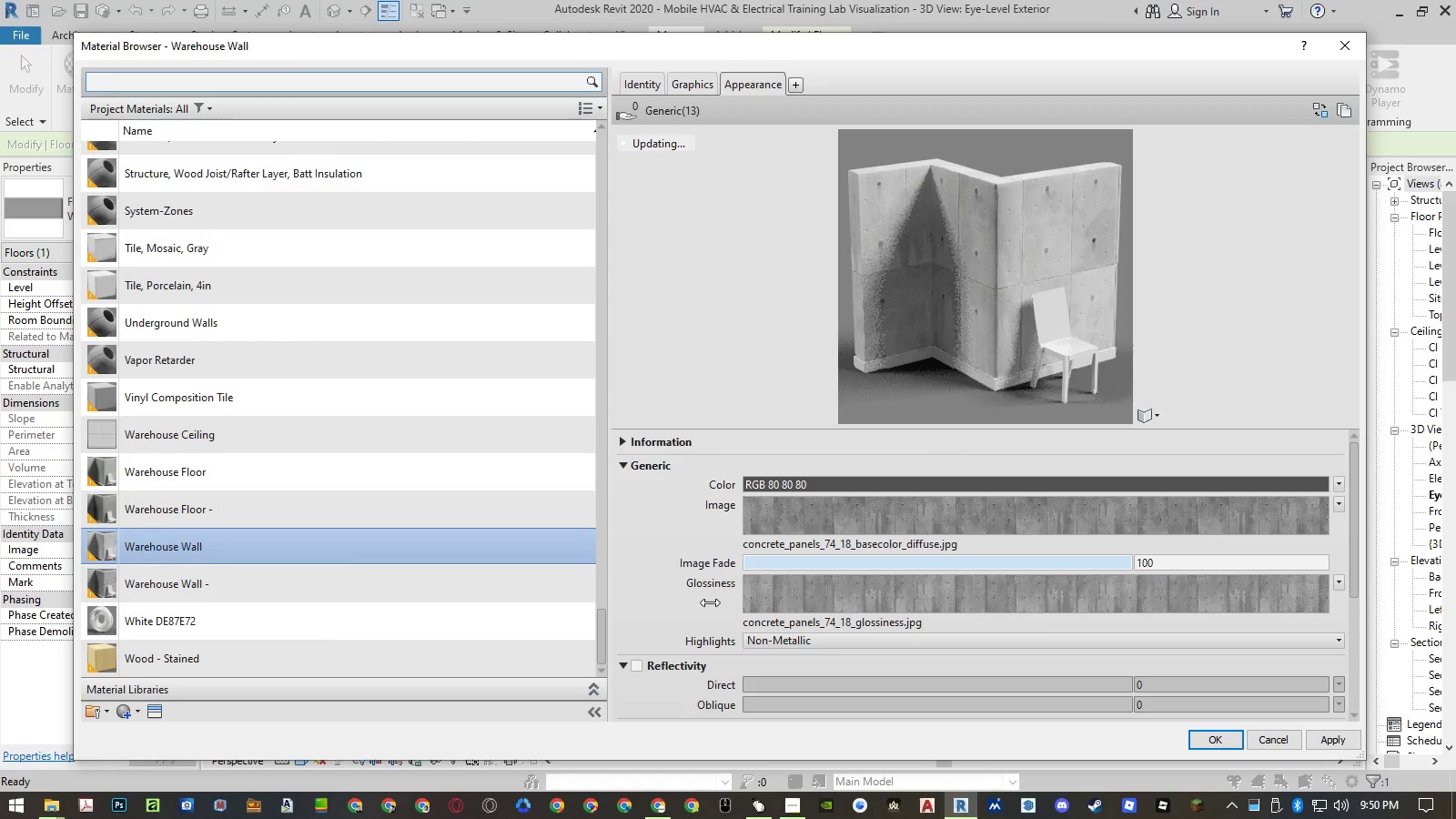 
scroll: coordinate [728, 607], scroll_direction: down, amount: 5.0
 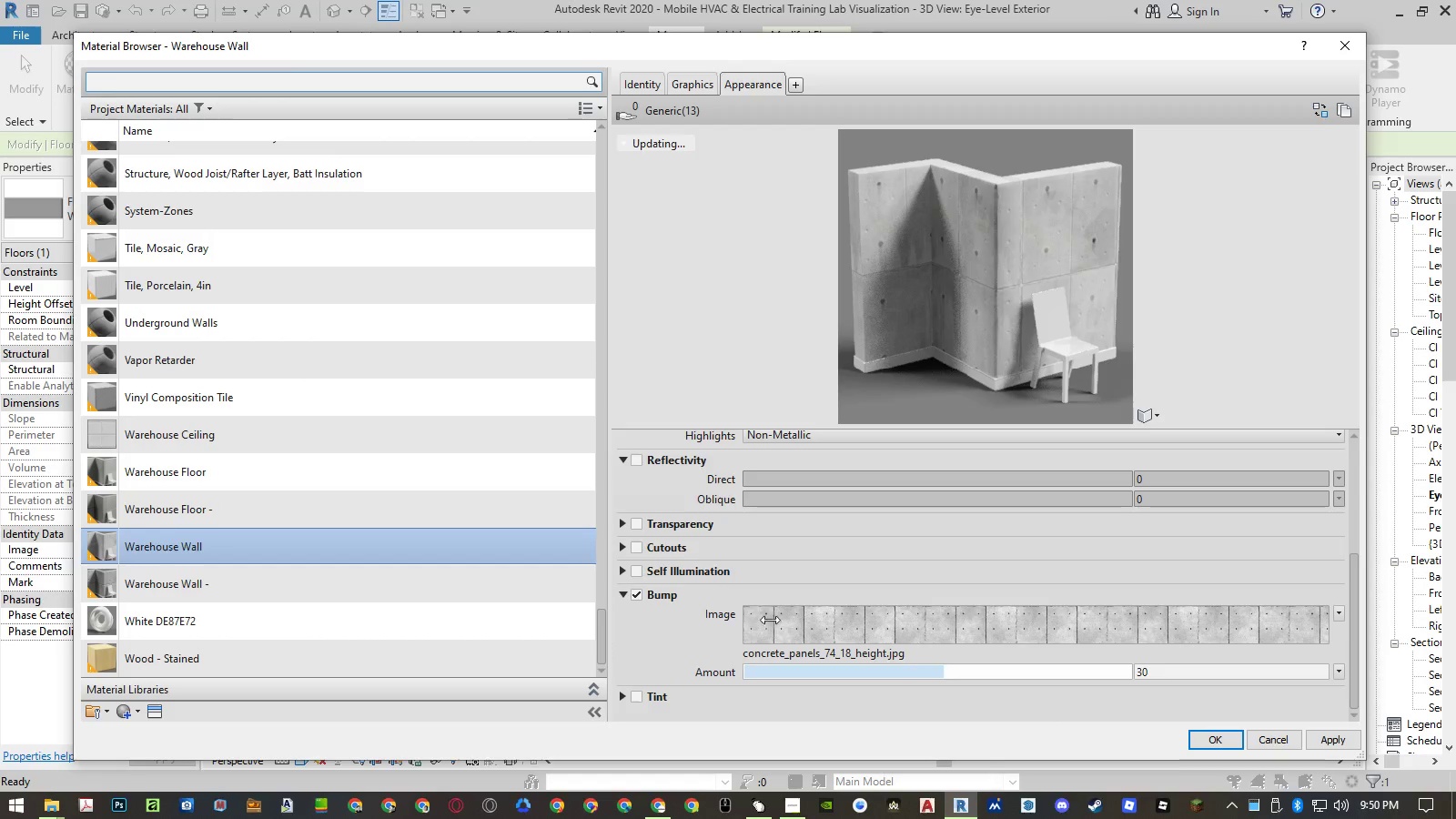 
left_click([790, 631])
 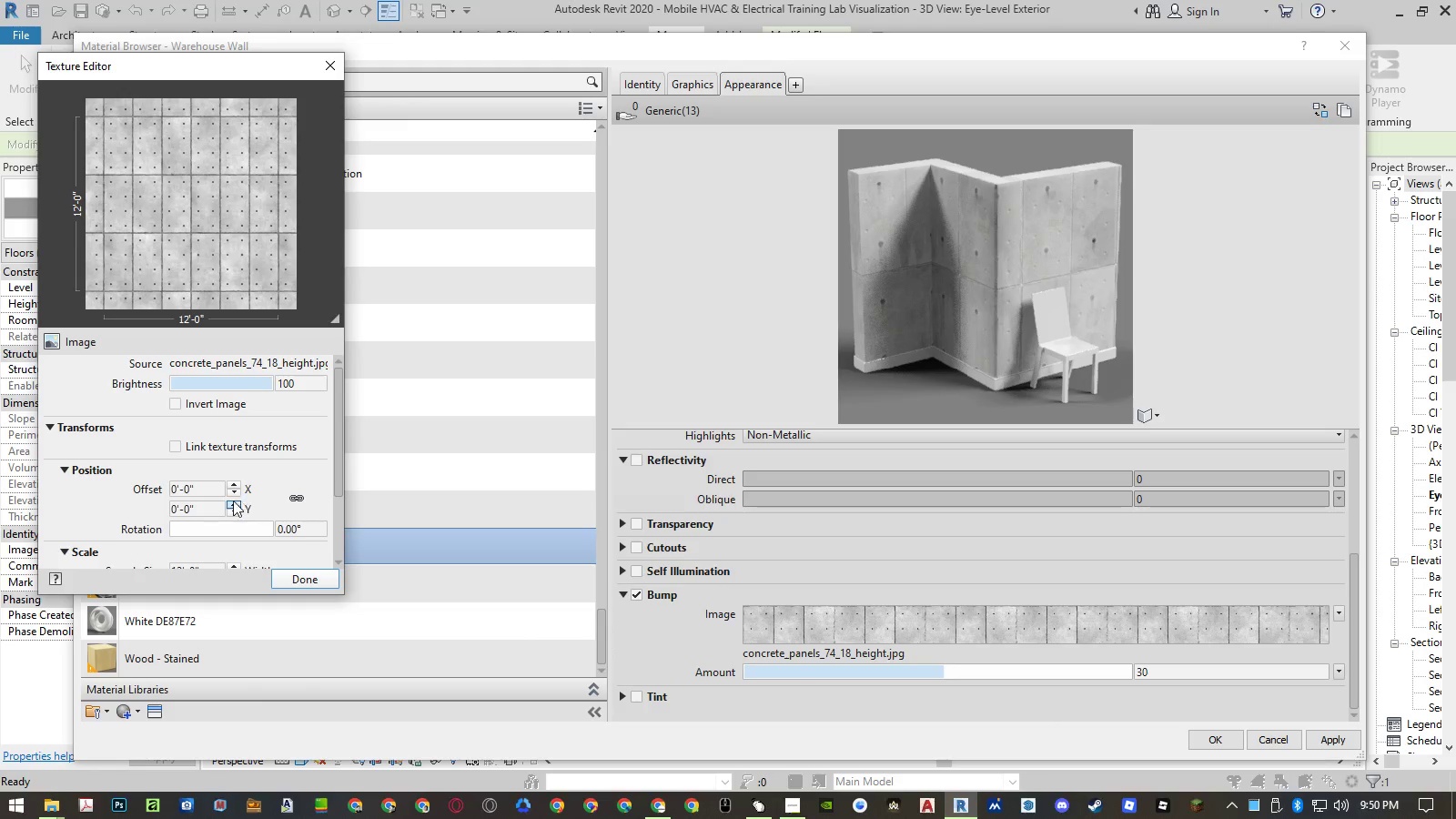 
left_click([217, 494])
 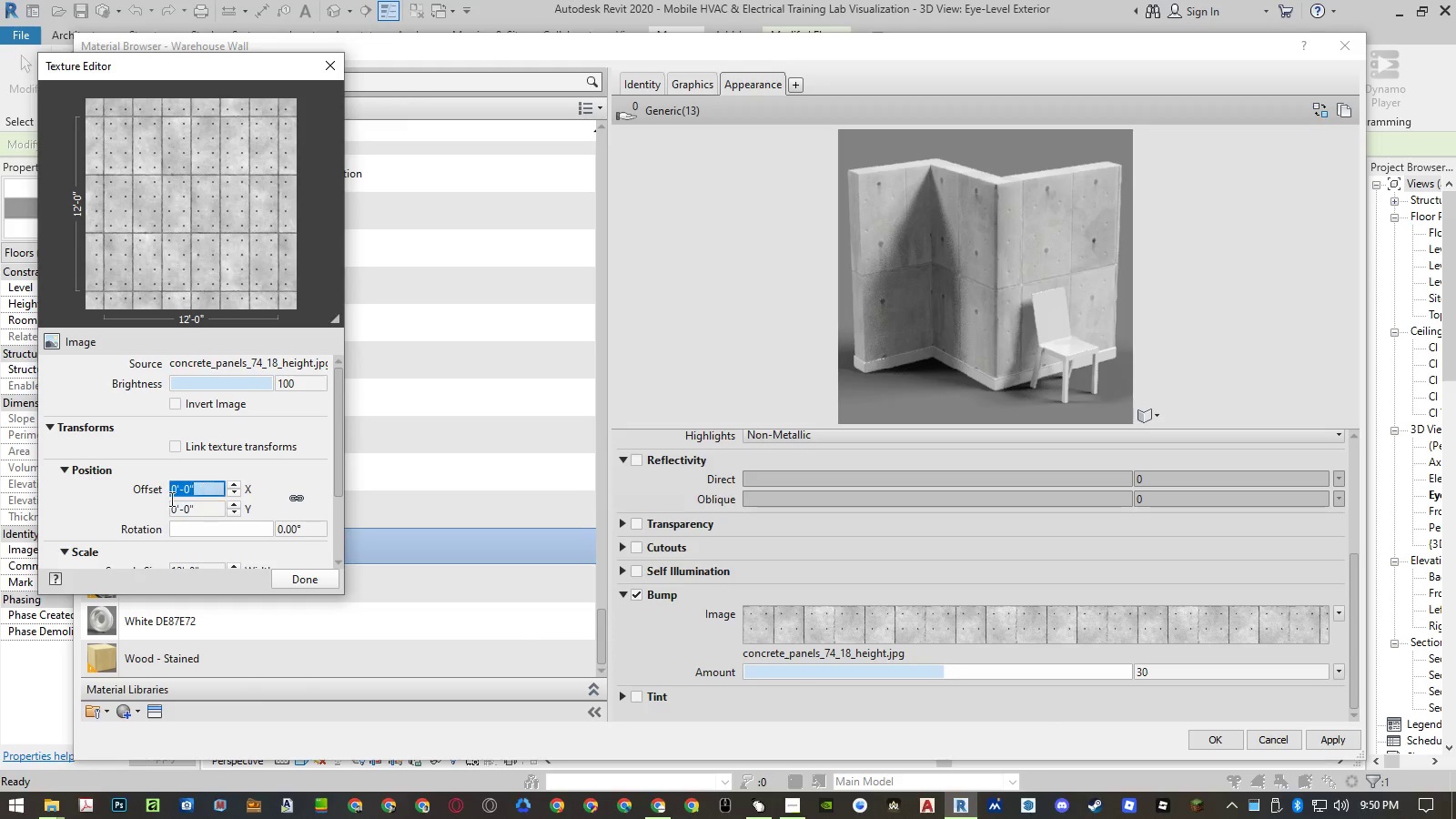 
left_click([116, 503])
 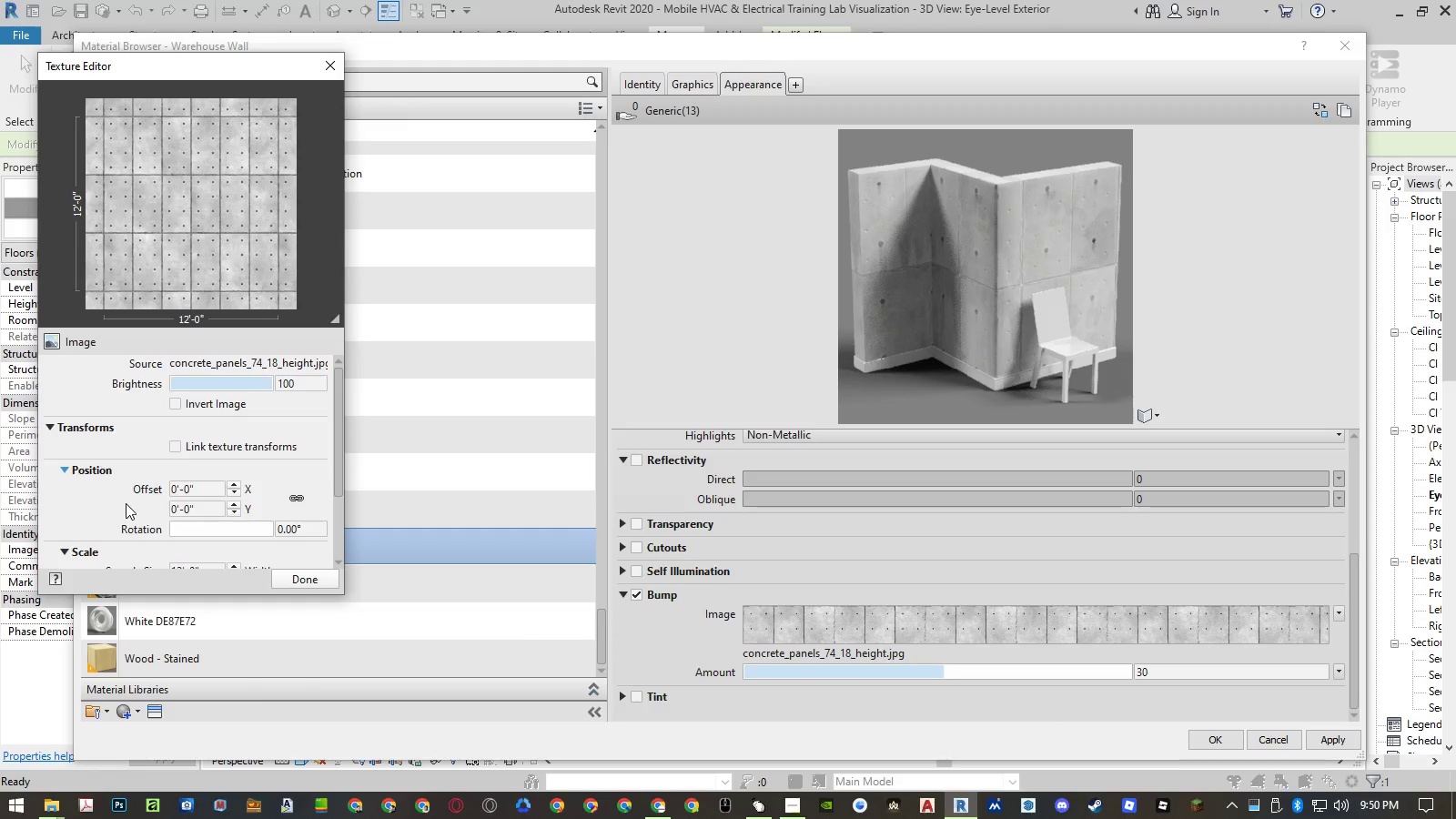 
scroll: coordinate [126, 503], scroll_direction: down, amount: 1.0
 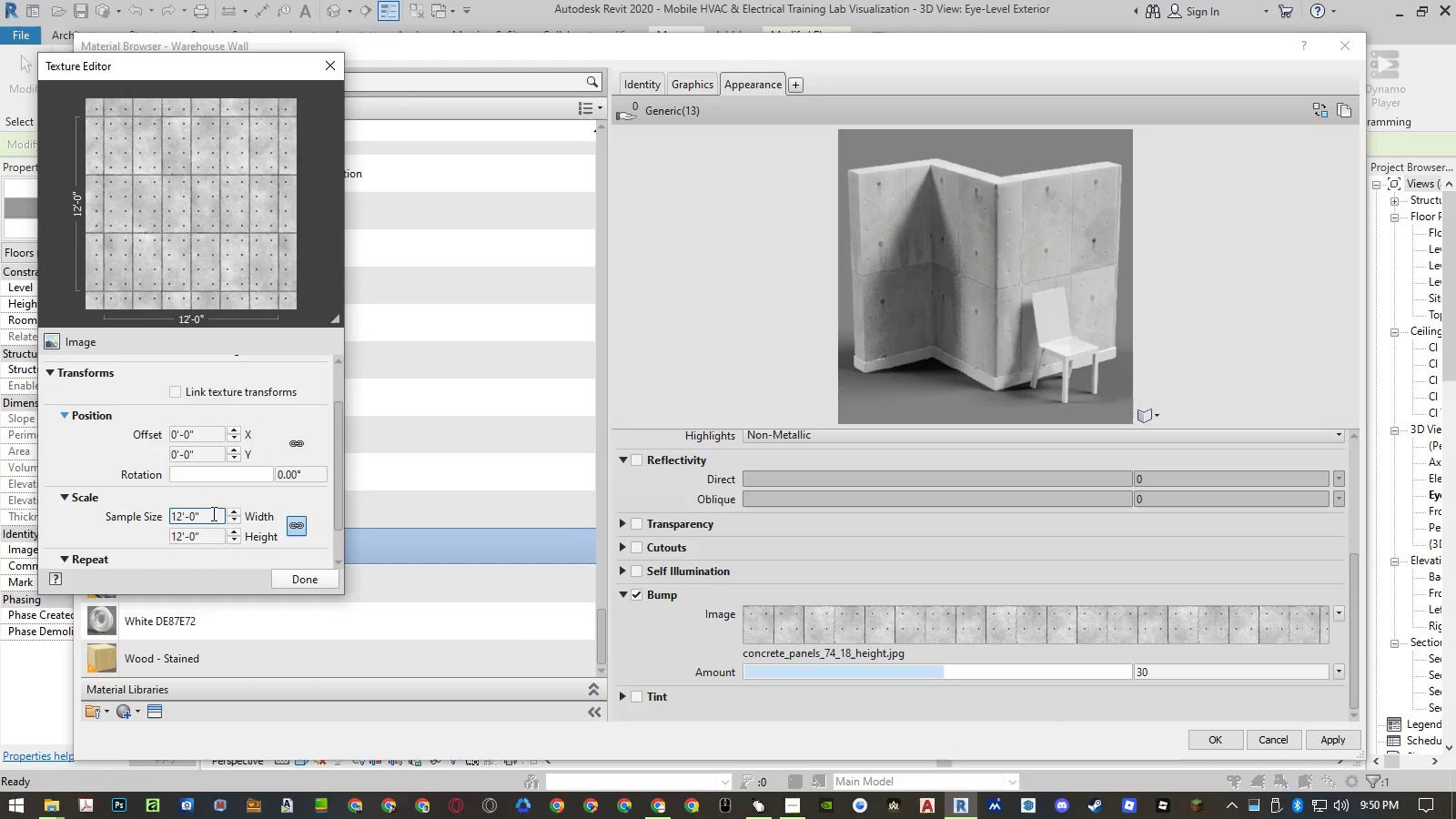 
left_click([212, 513])
 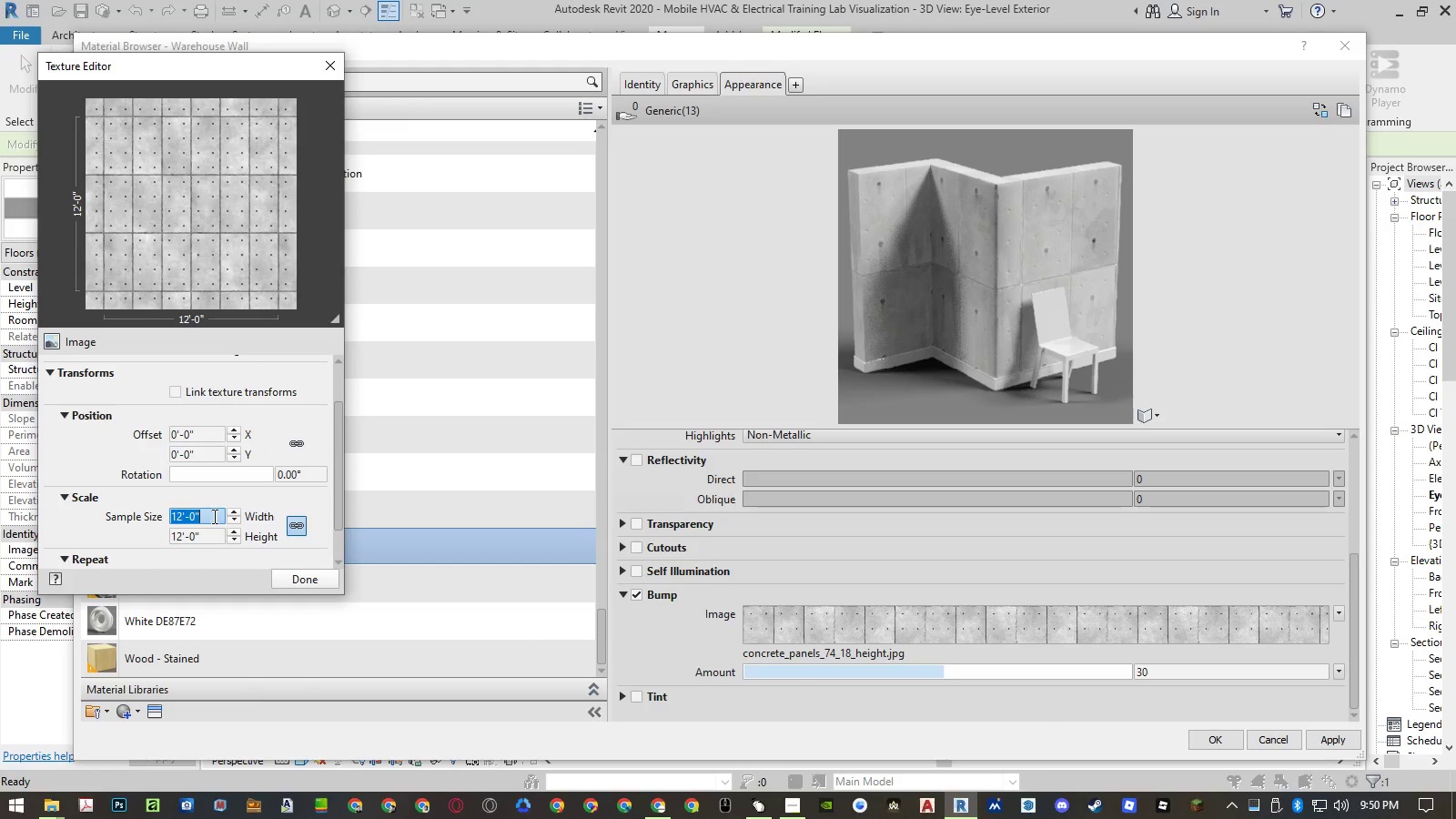 
key(Control+ControlLeft)
 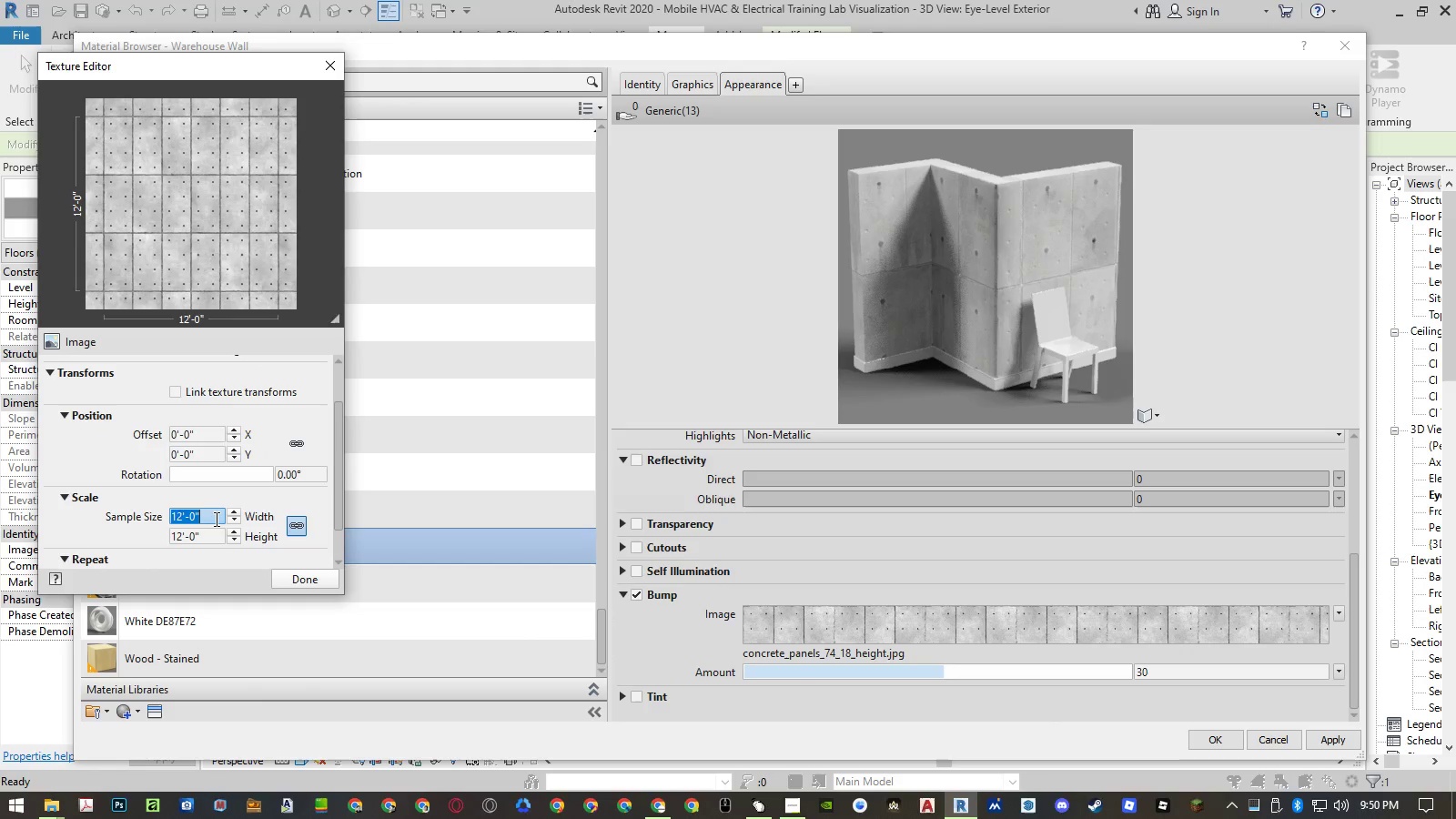 
key(Control+V)
 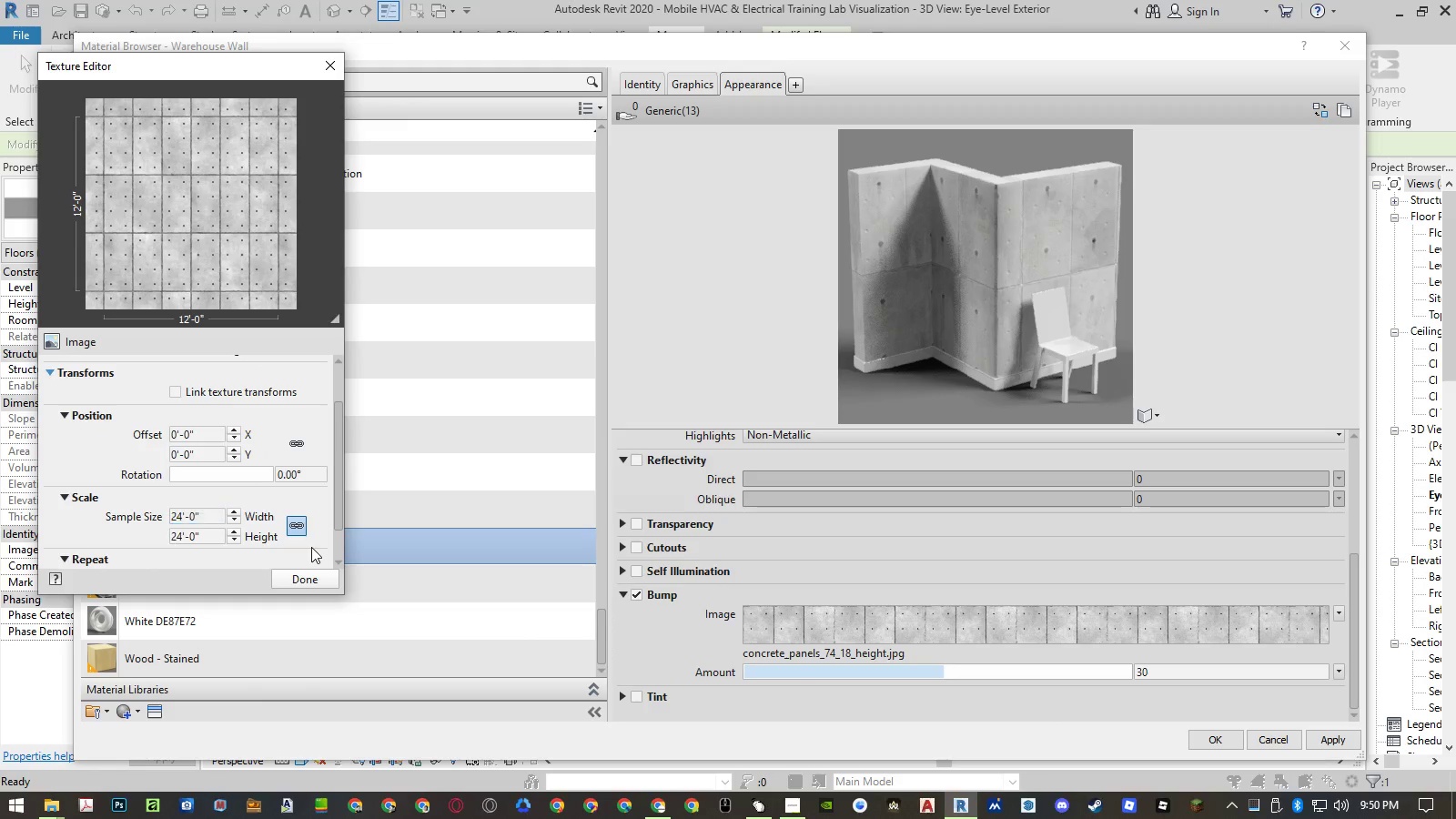 
double_click([311, 578])
 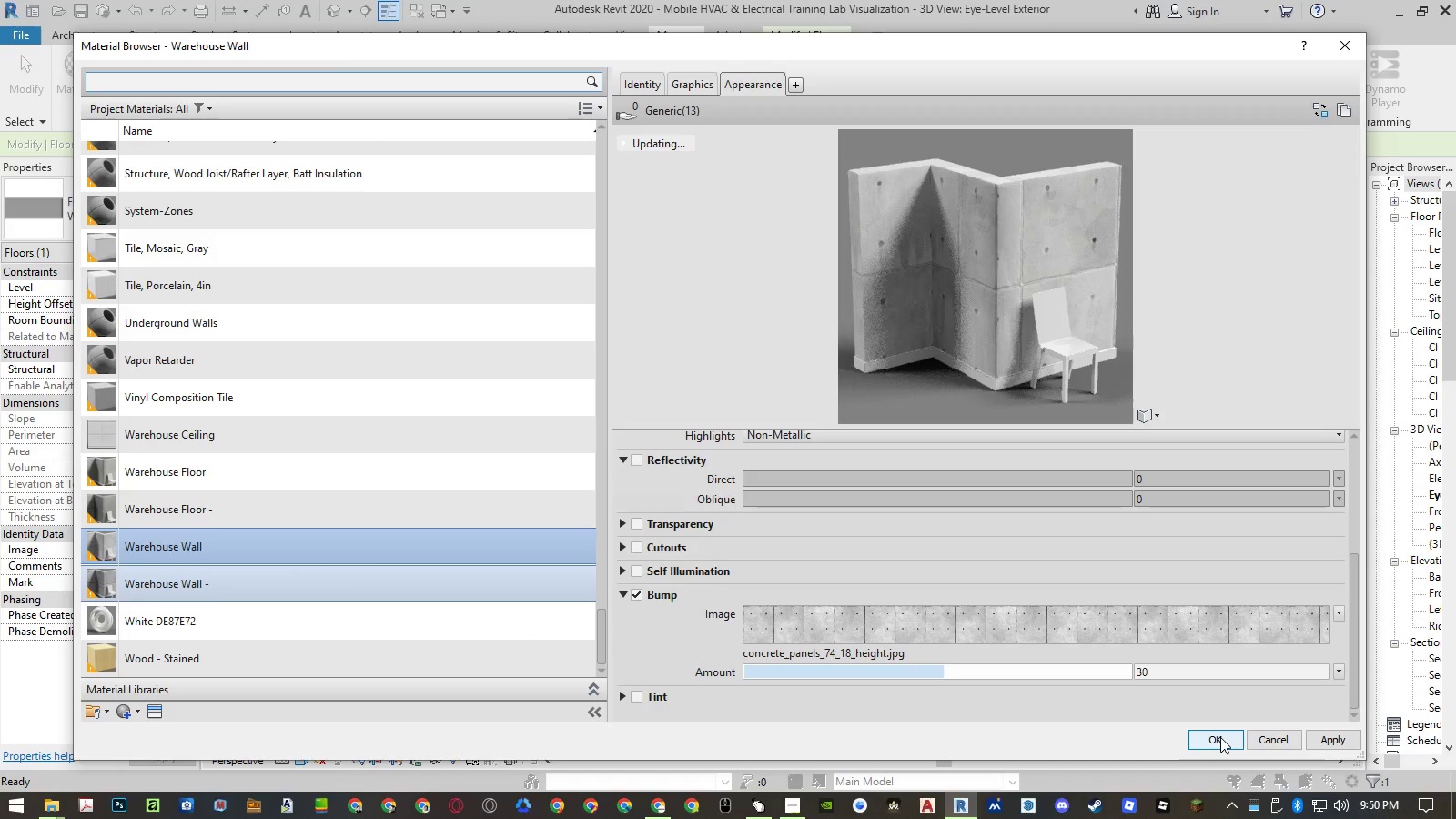 
left_click([1220, 737])
 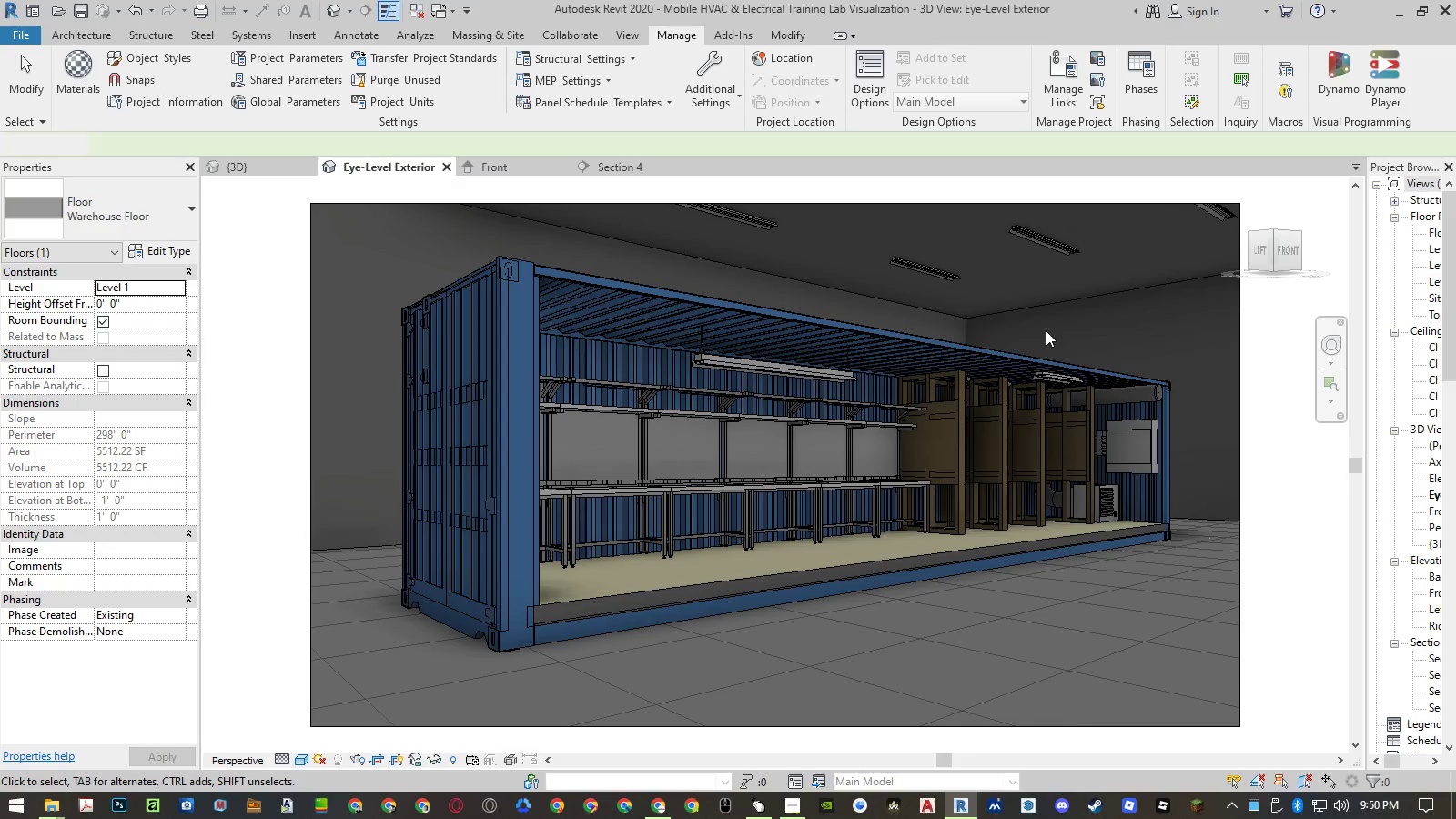 
left_click([1041, 310])
 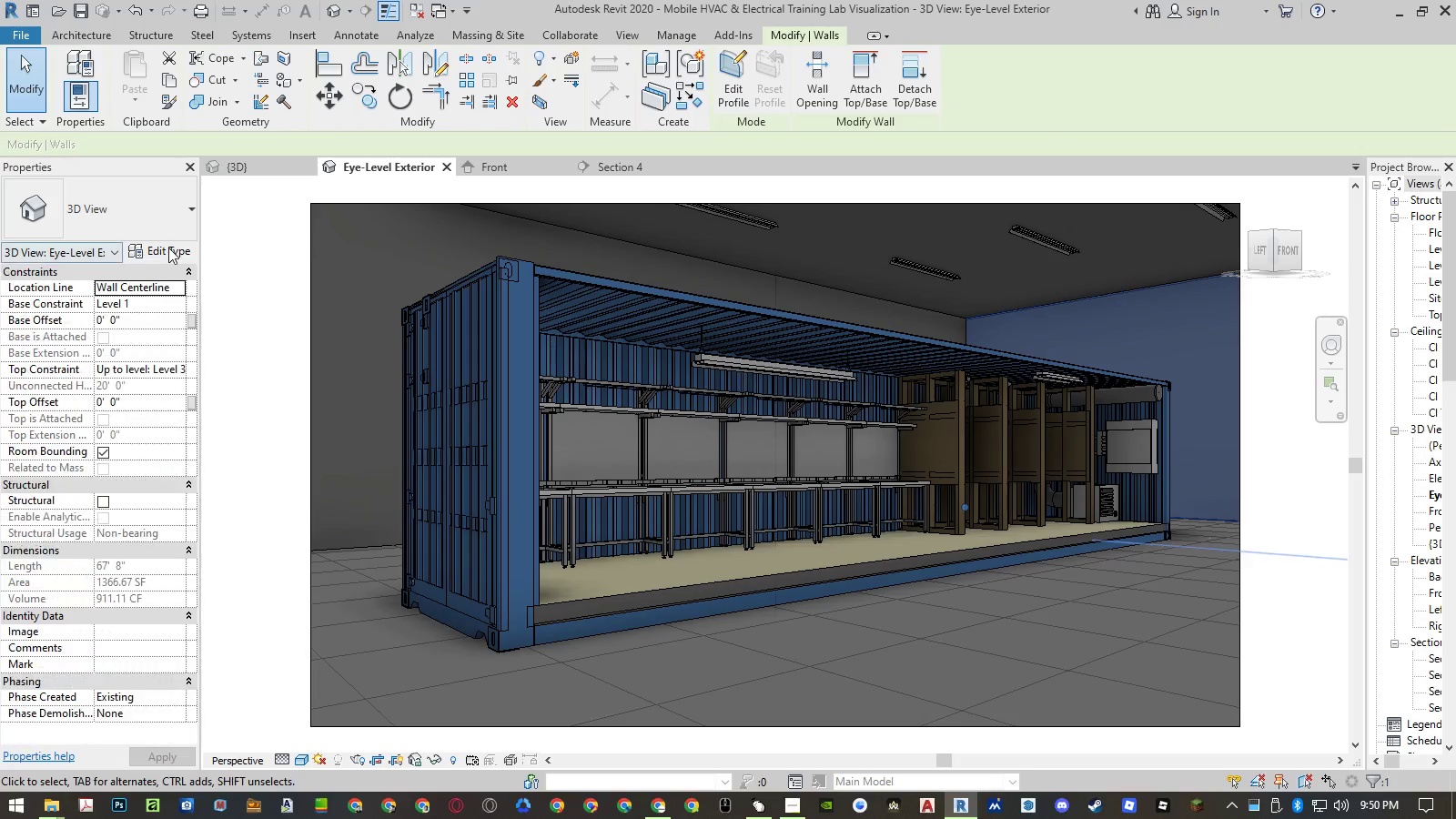 
left_click([169, 248])
 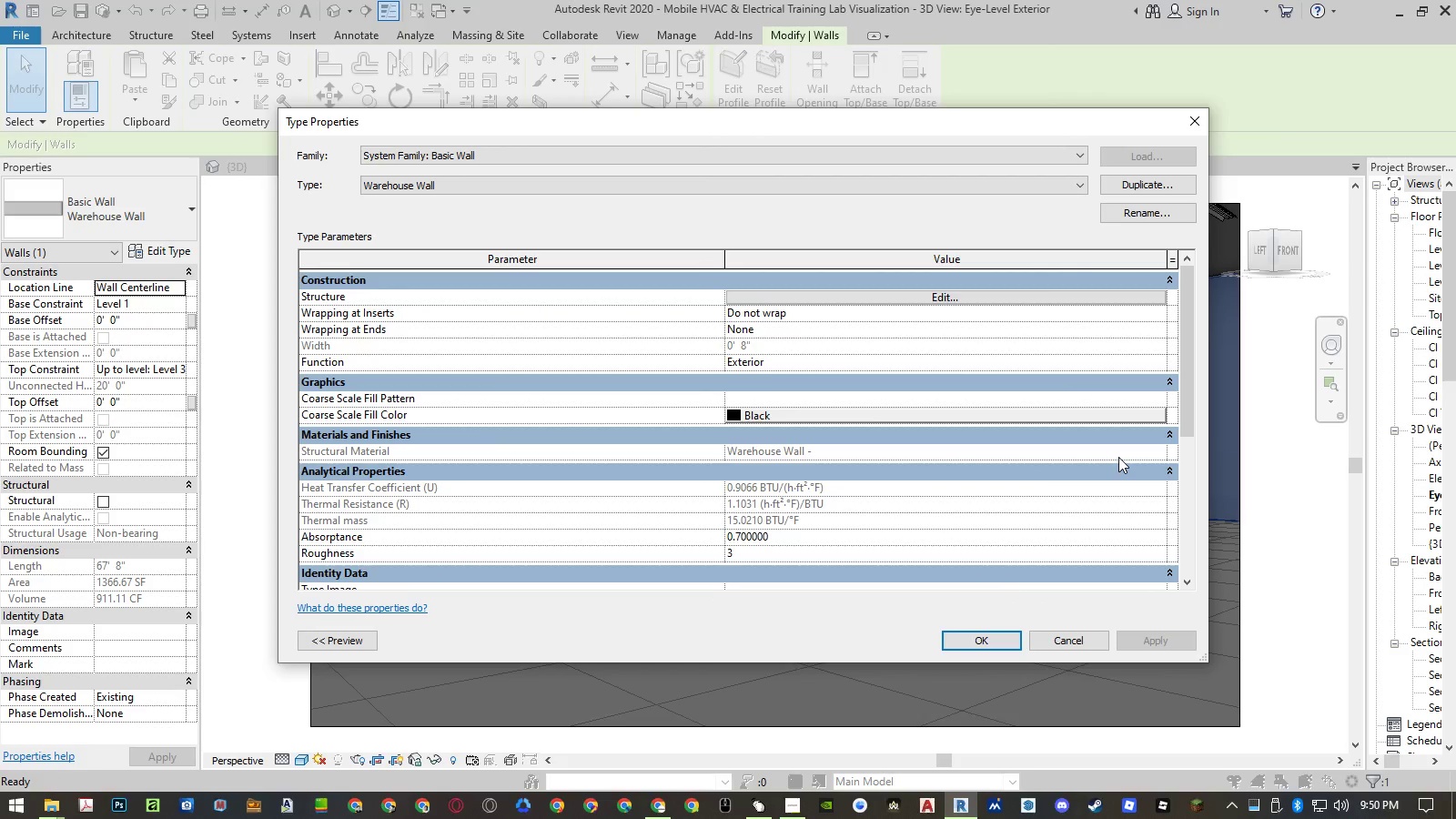 
left_click([976, 299])
 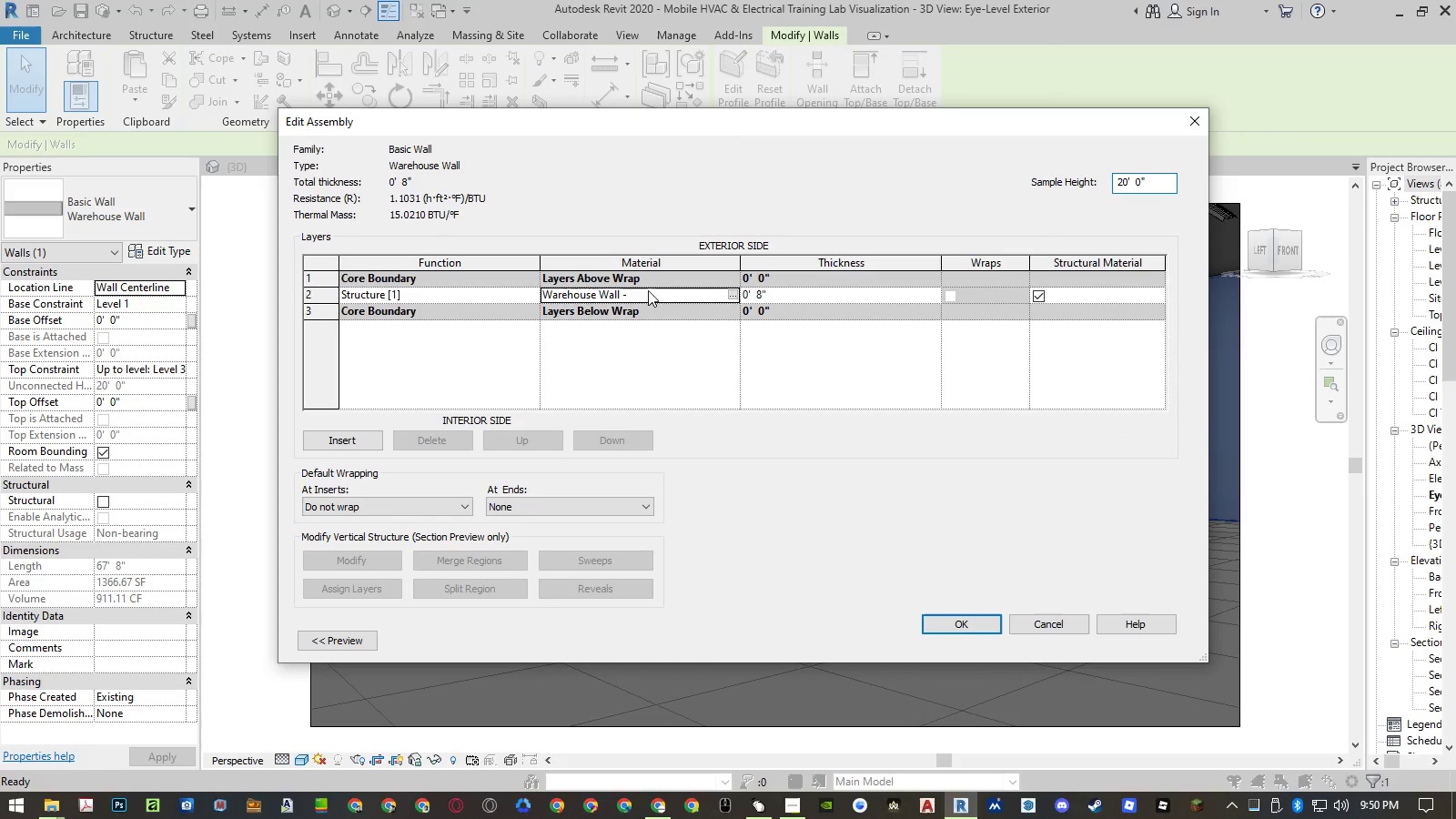 
double_click([651, 292])
 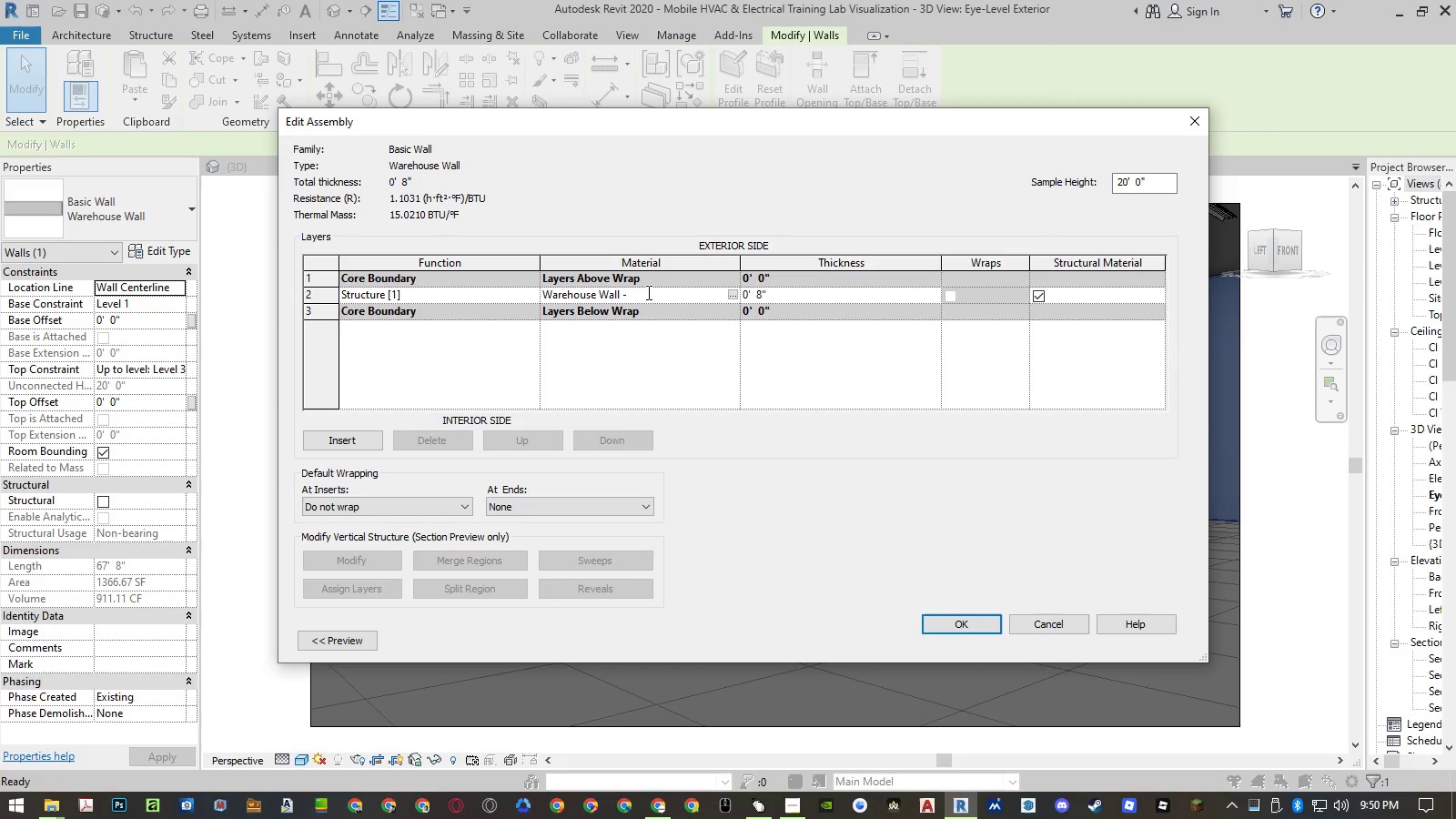 
key(Backspace)
 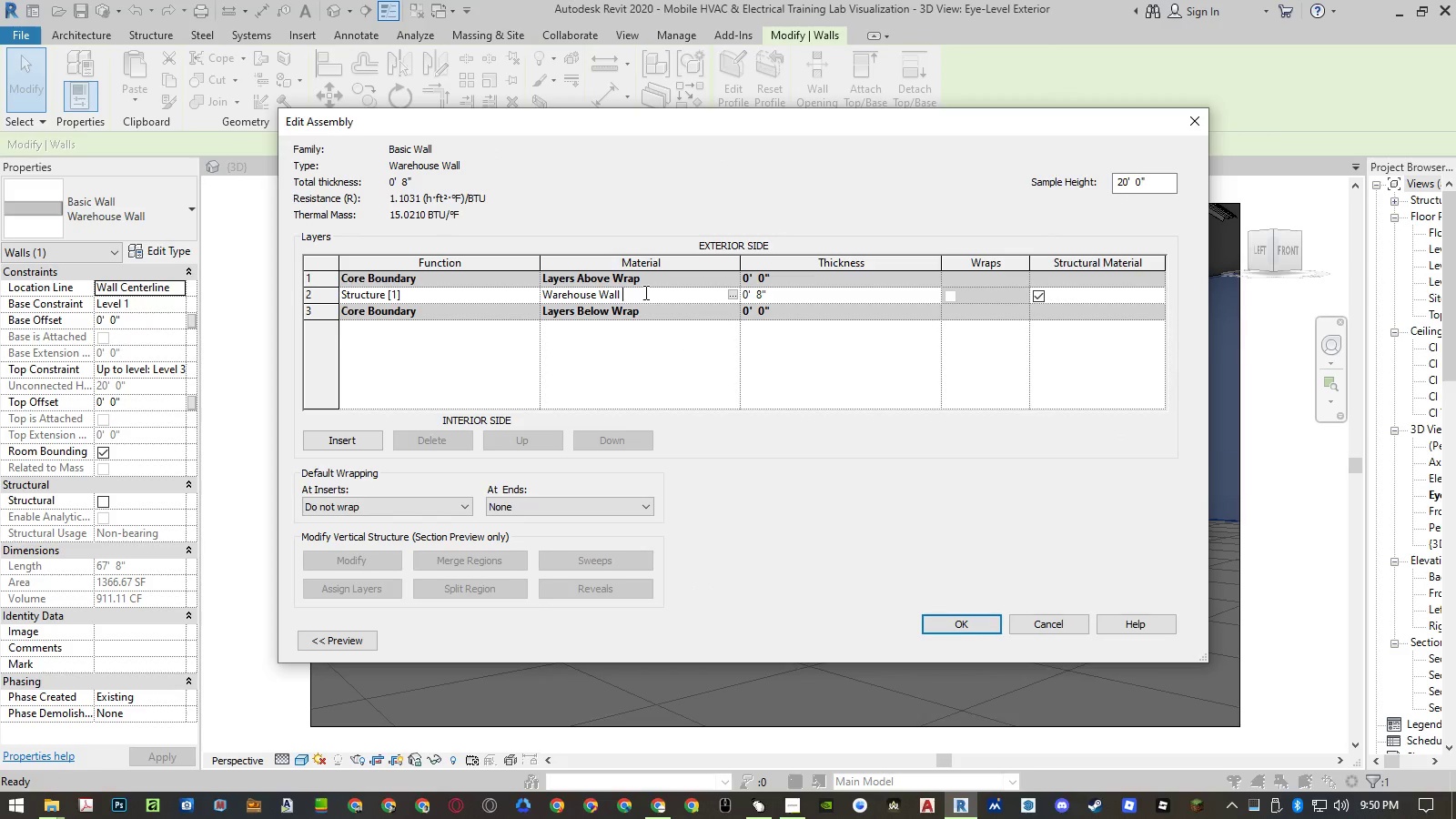 
key(Backspace)
 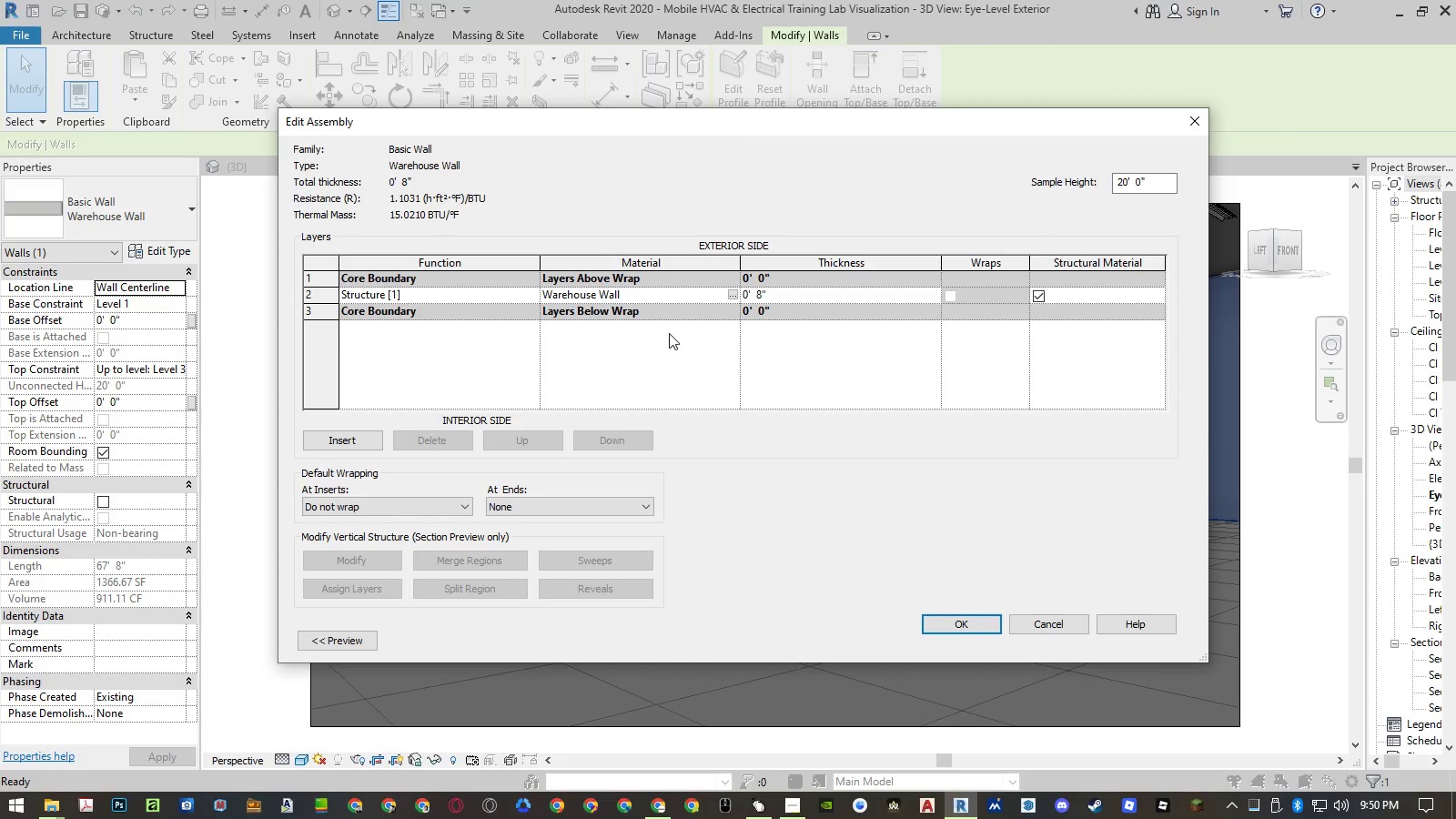 
key(Enter)
 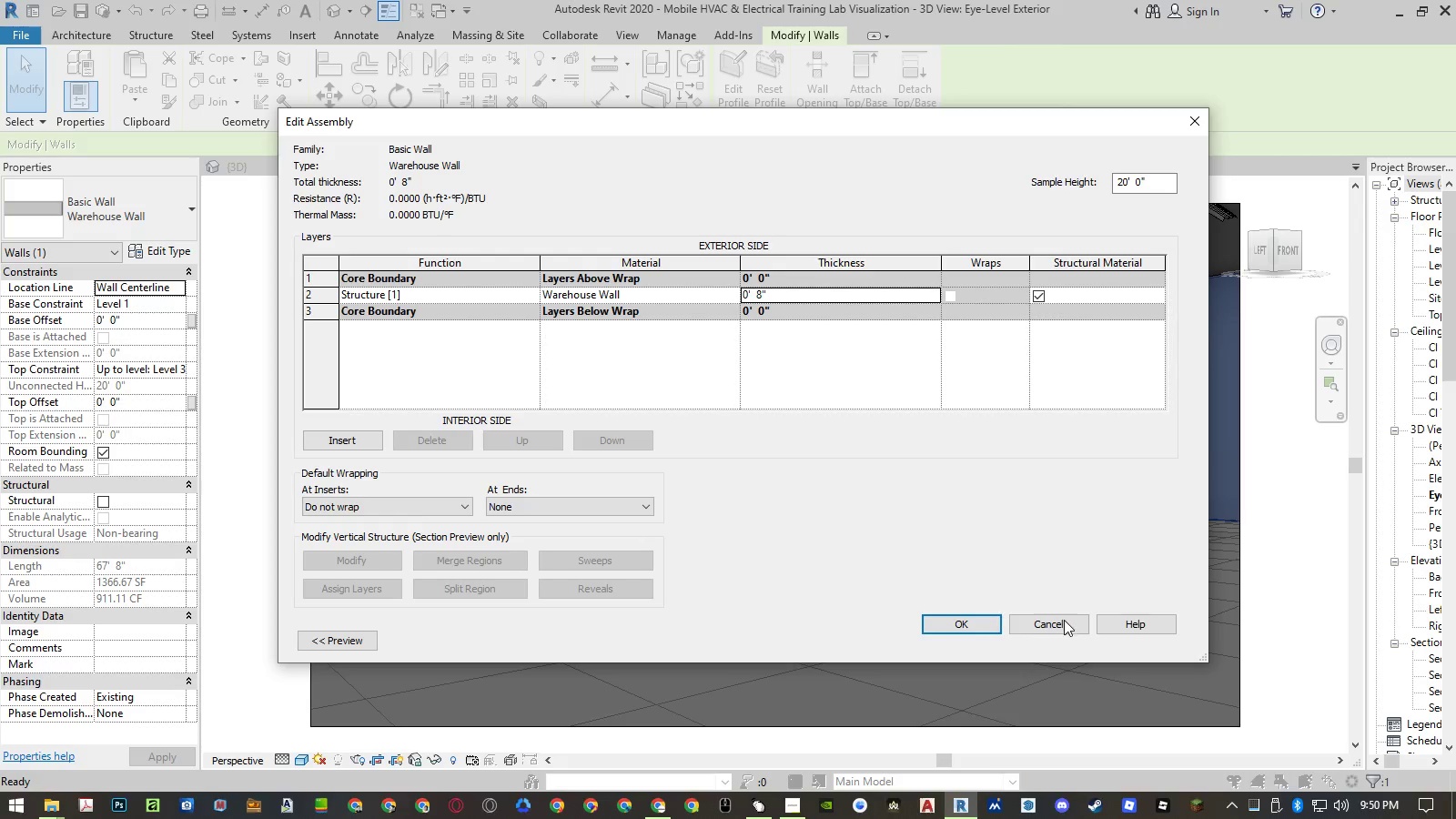 
left_click([950, 622])
 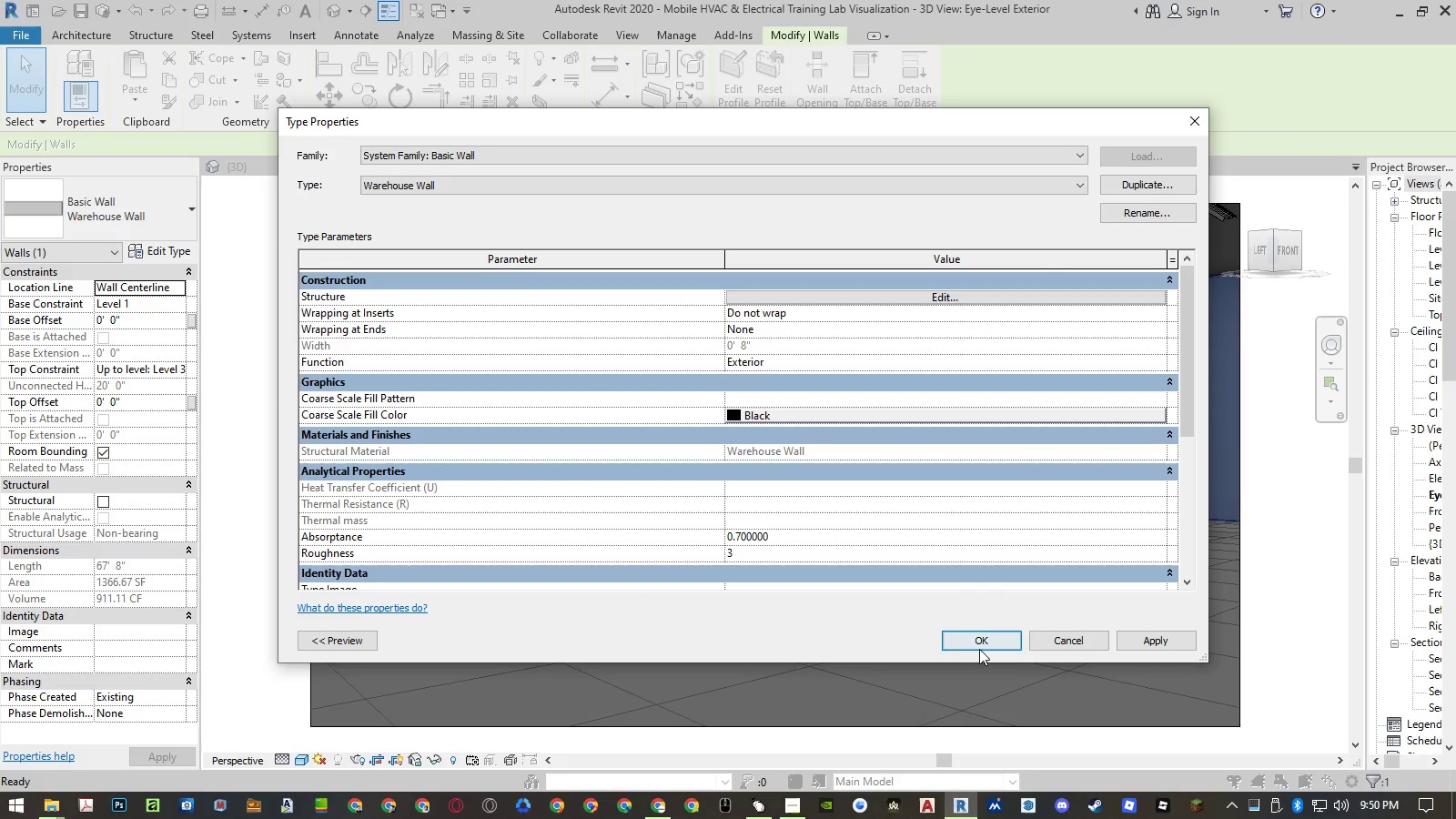 
left_click([979, 643])
 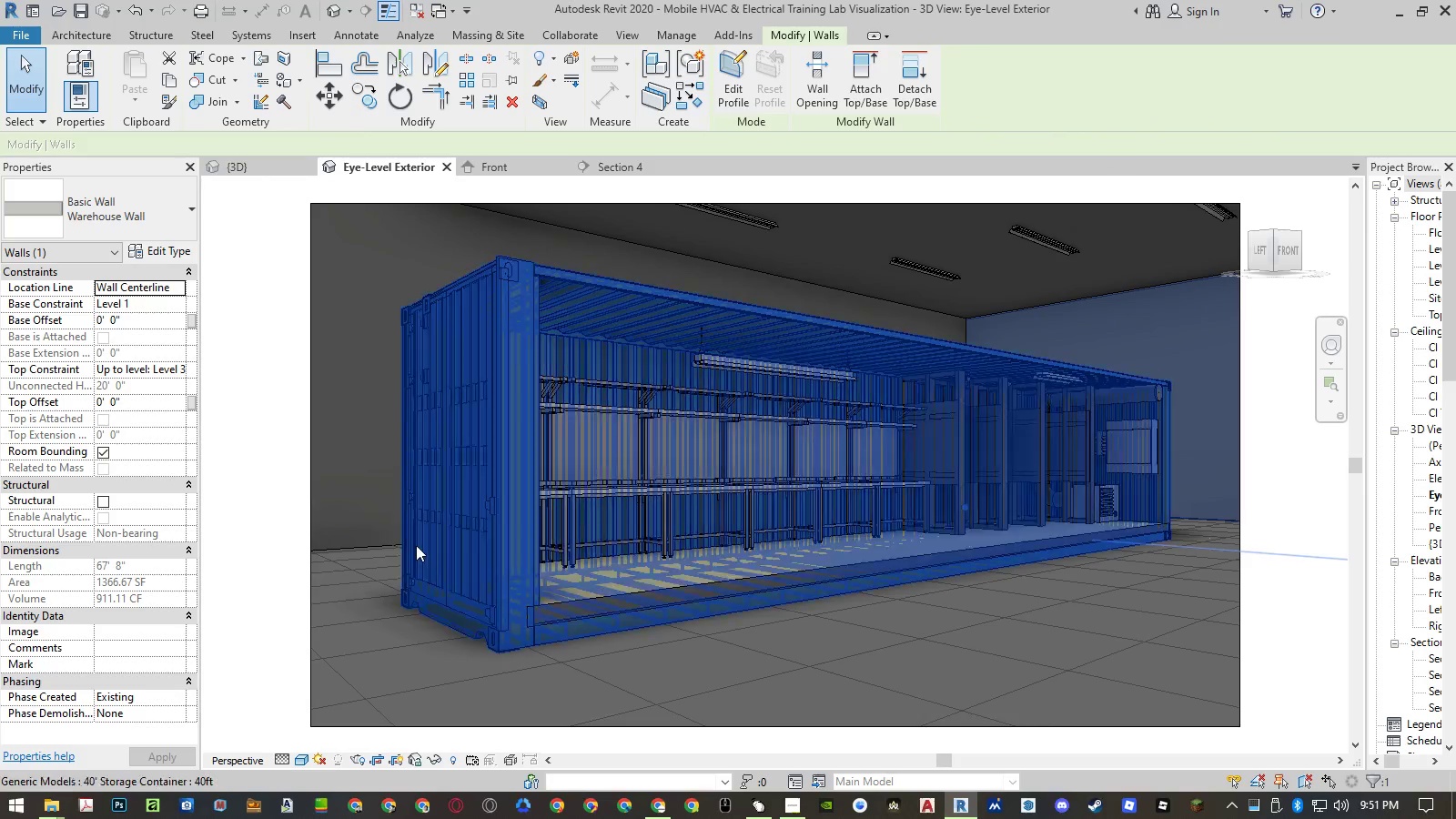 
left_click([361, 572])
 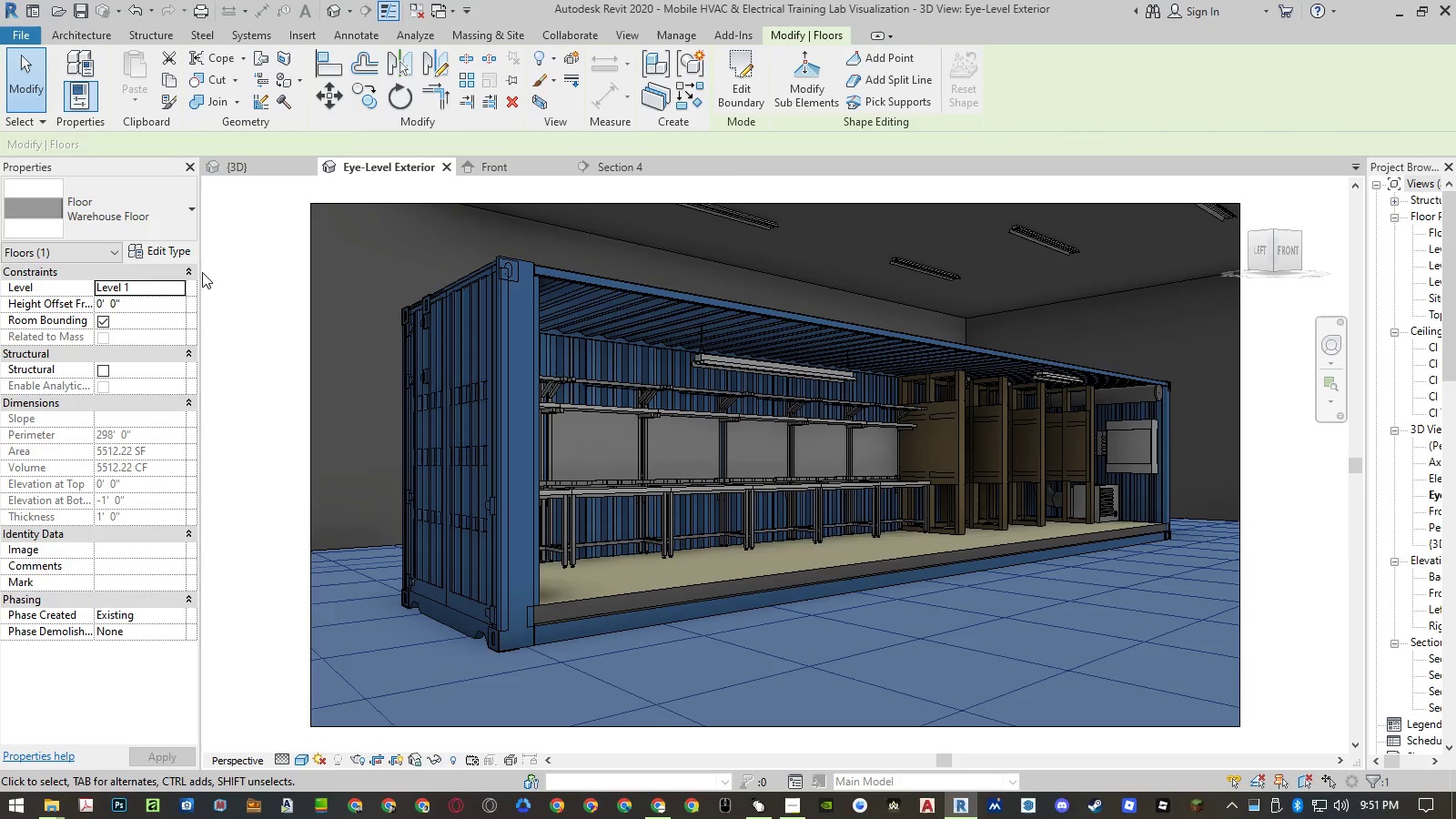 
left_click([147, 251])
 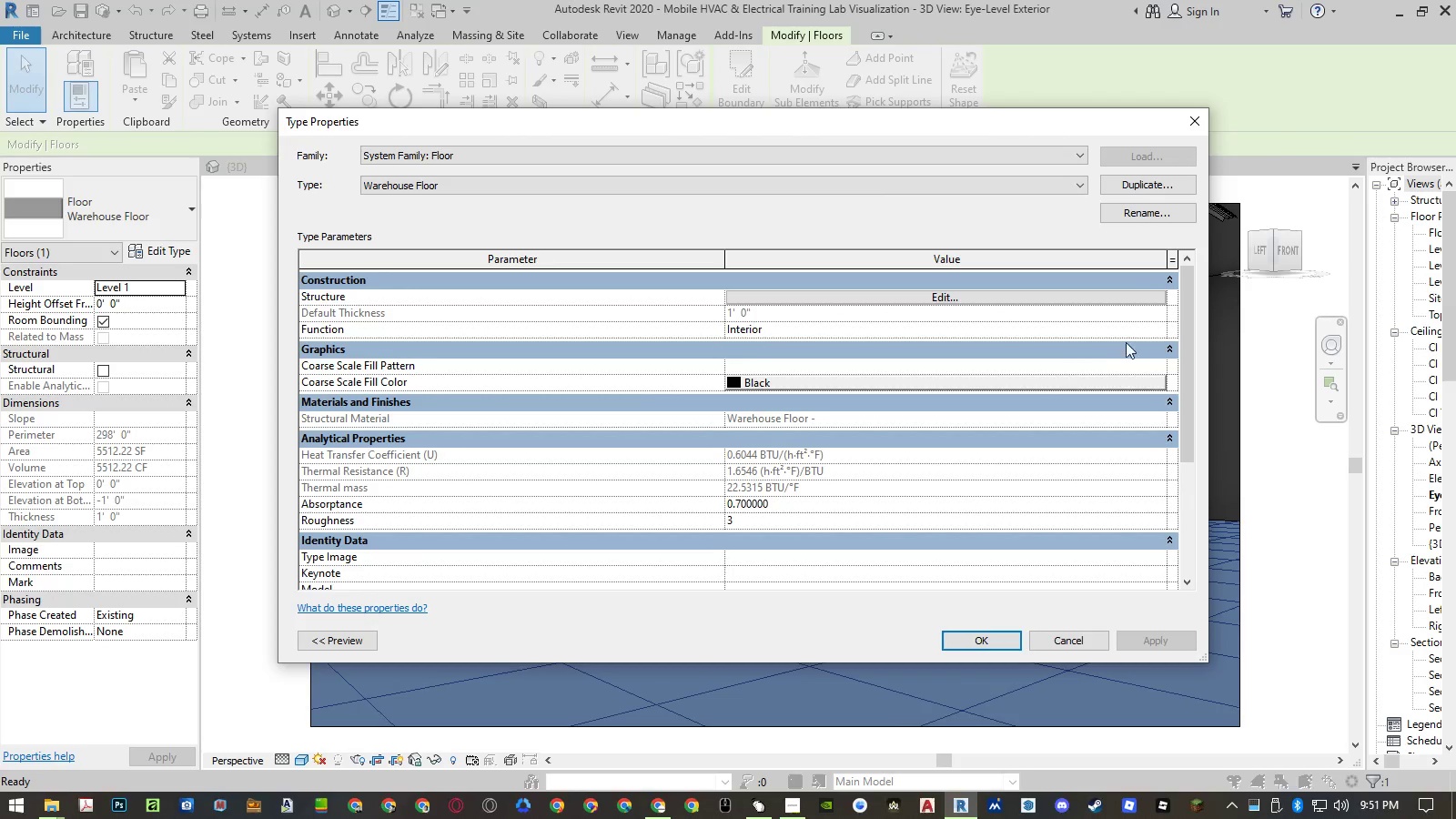 
left_click([1040, 301])
 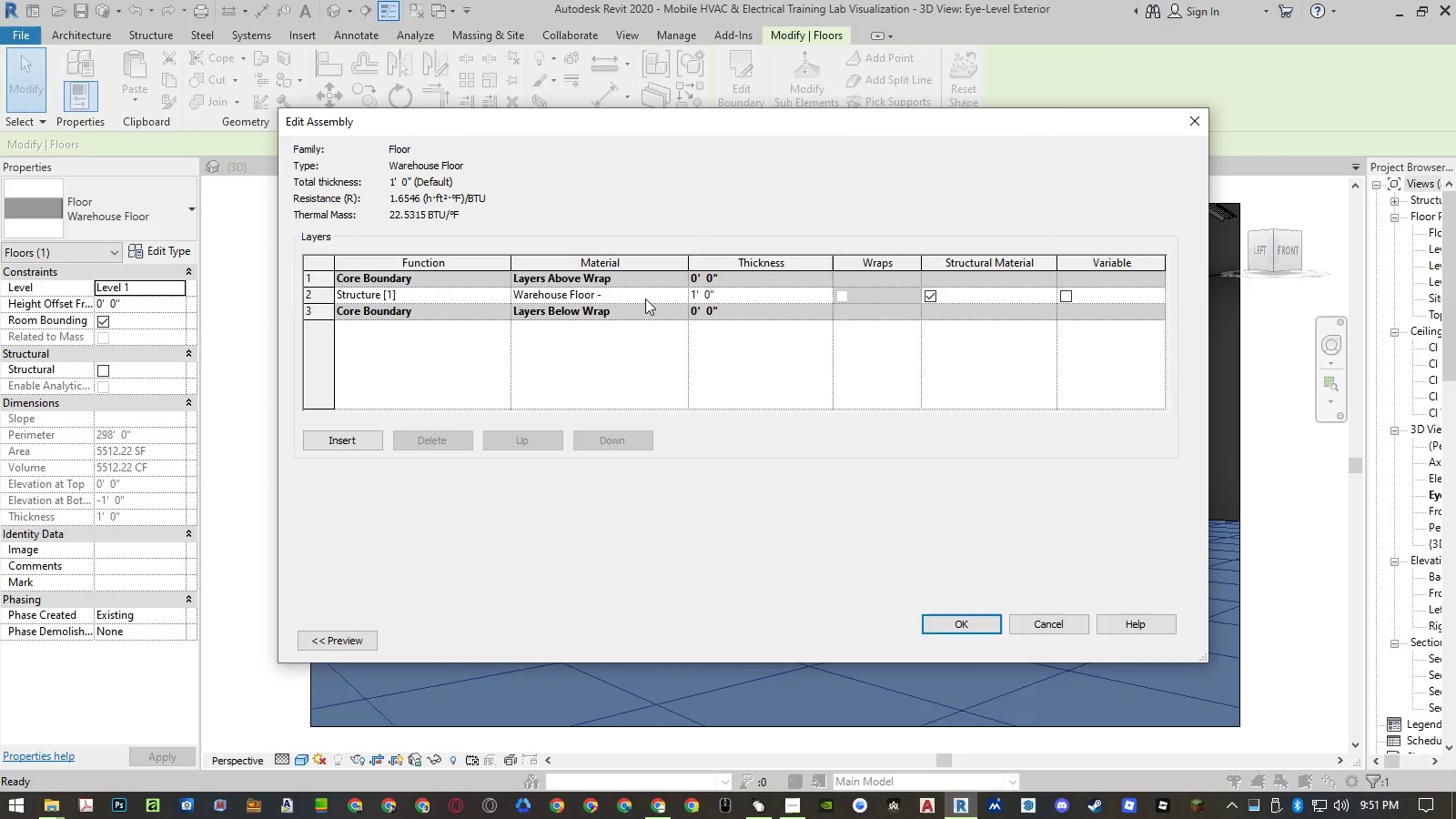 
double_click([667, 293])
 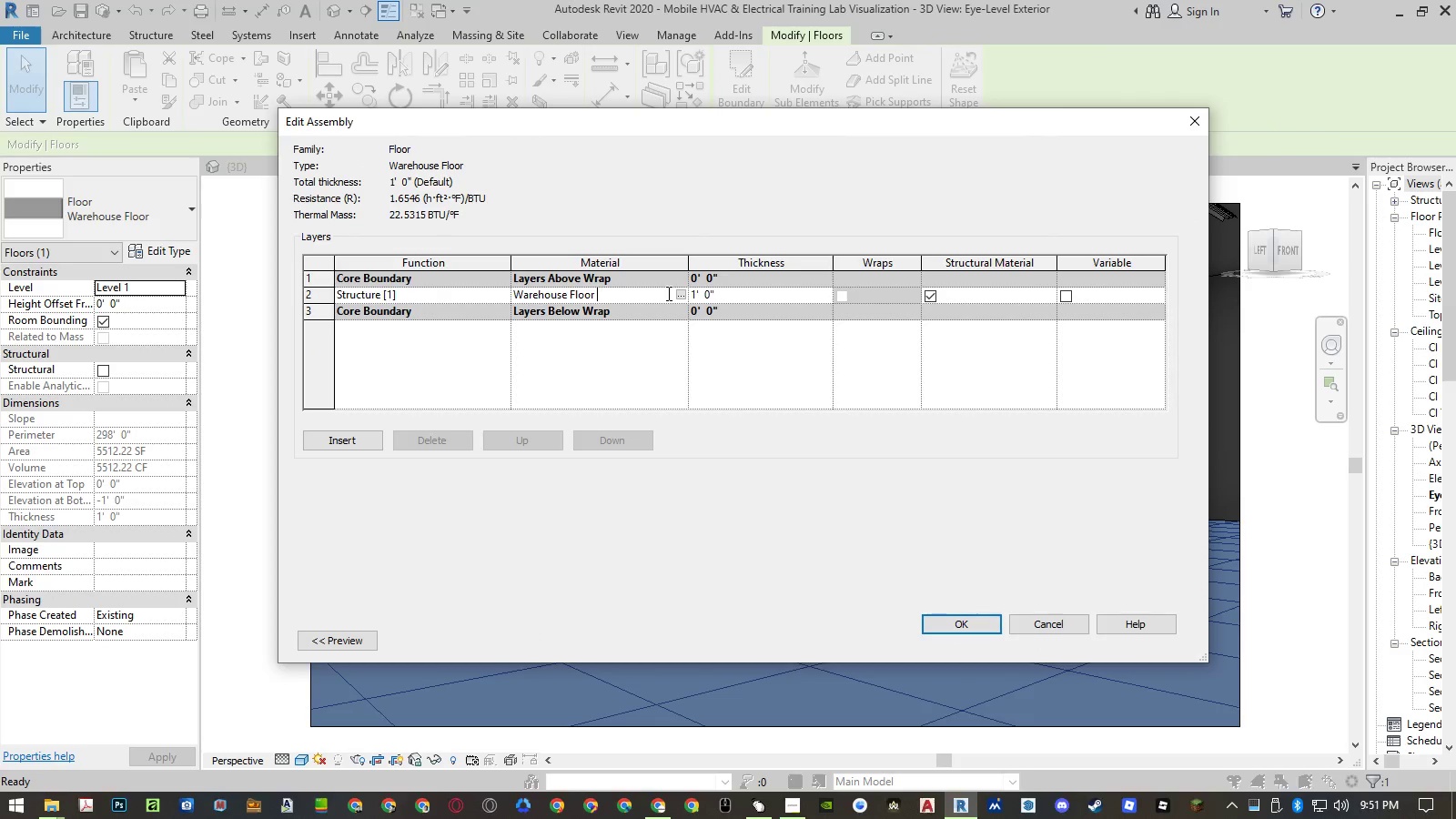 
key(Backspace)
 